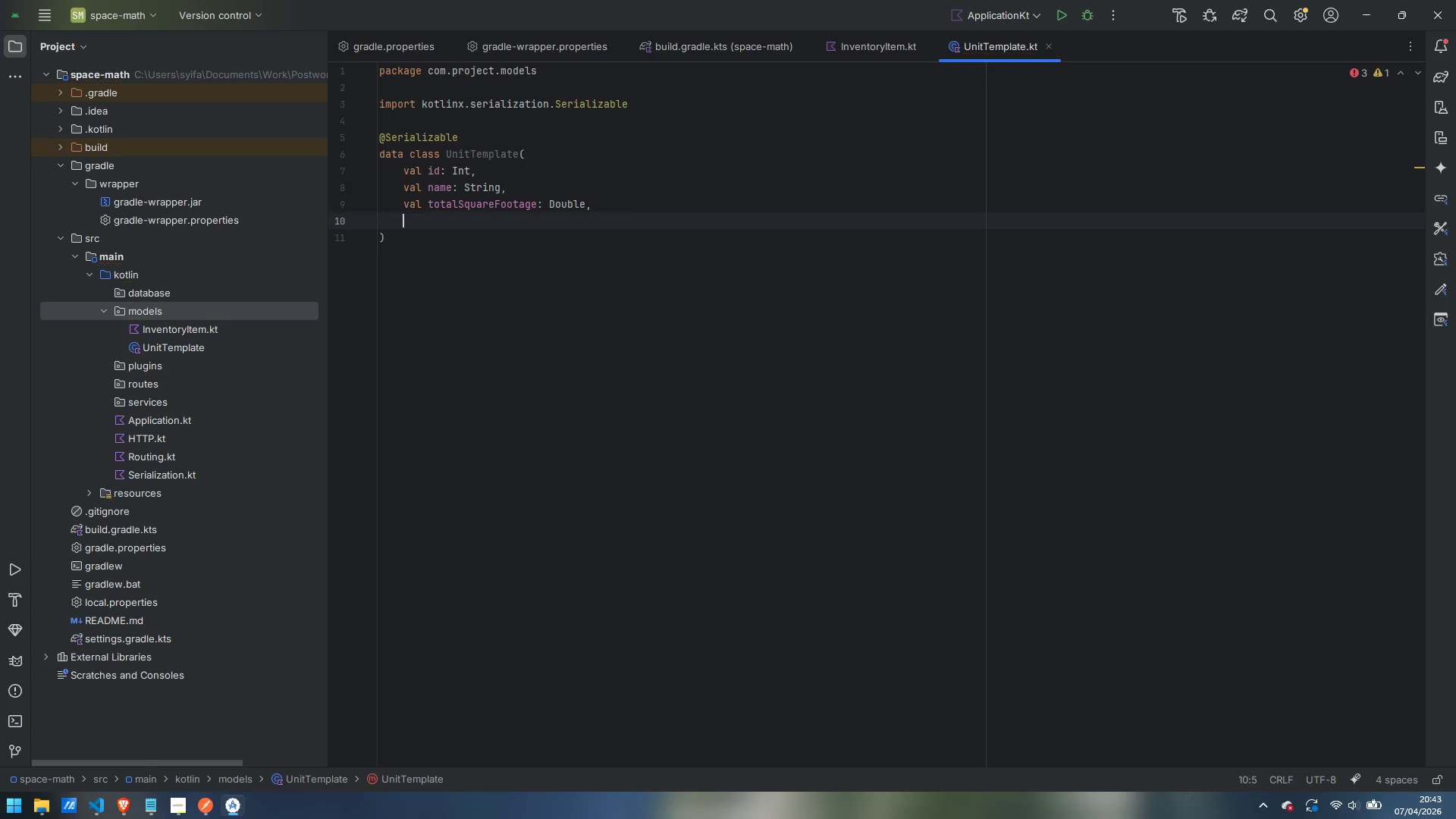 
 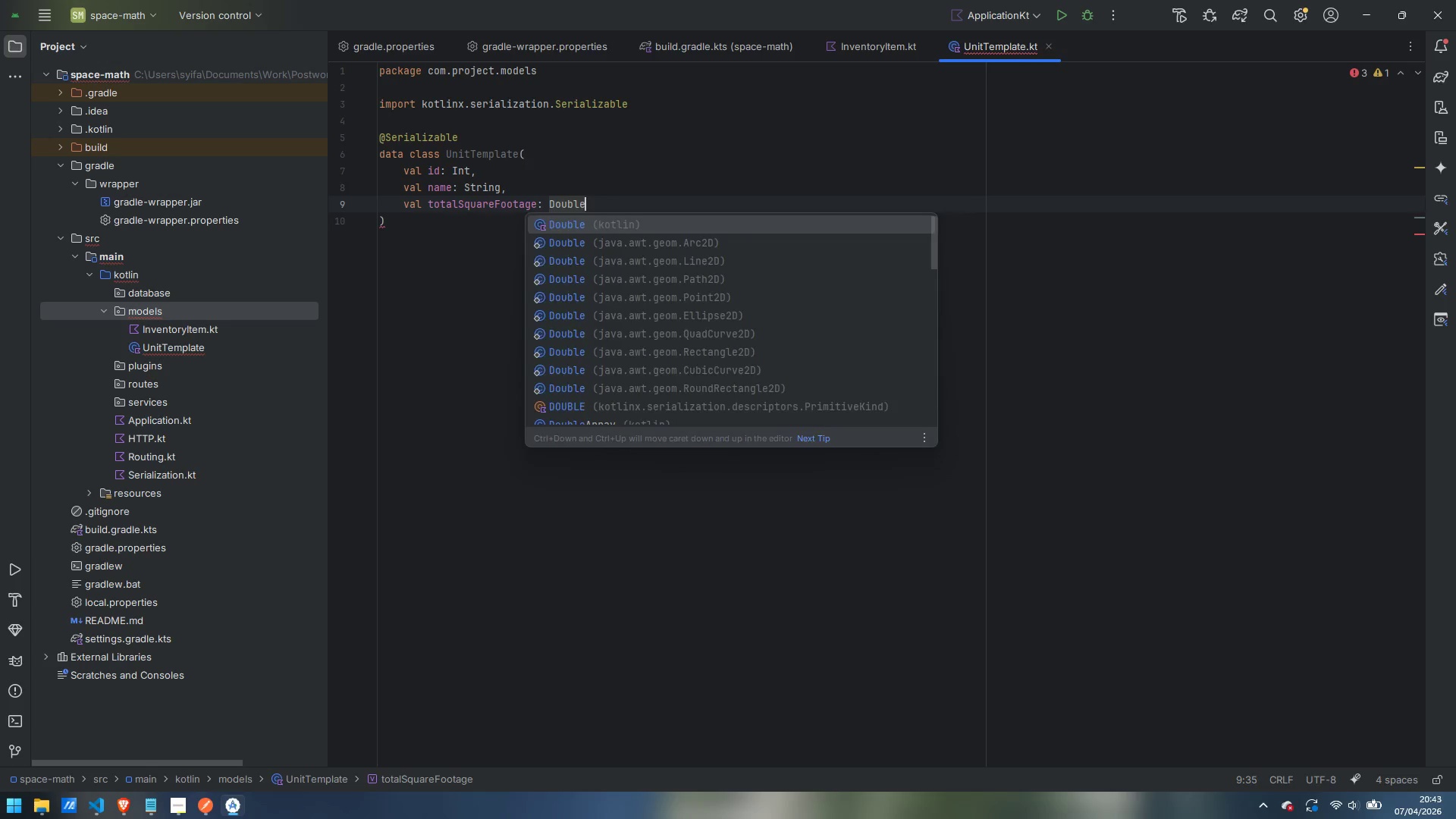 
key(Enter)
 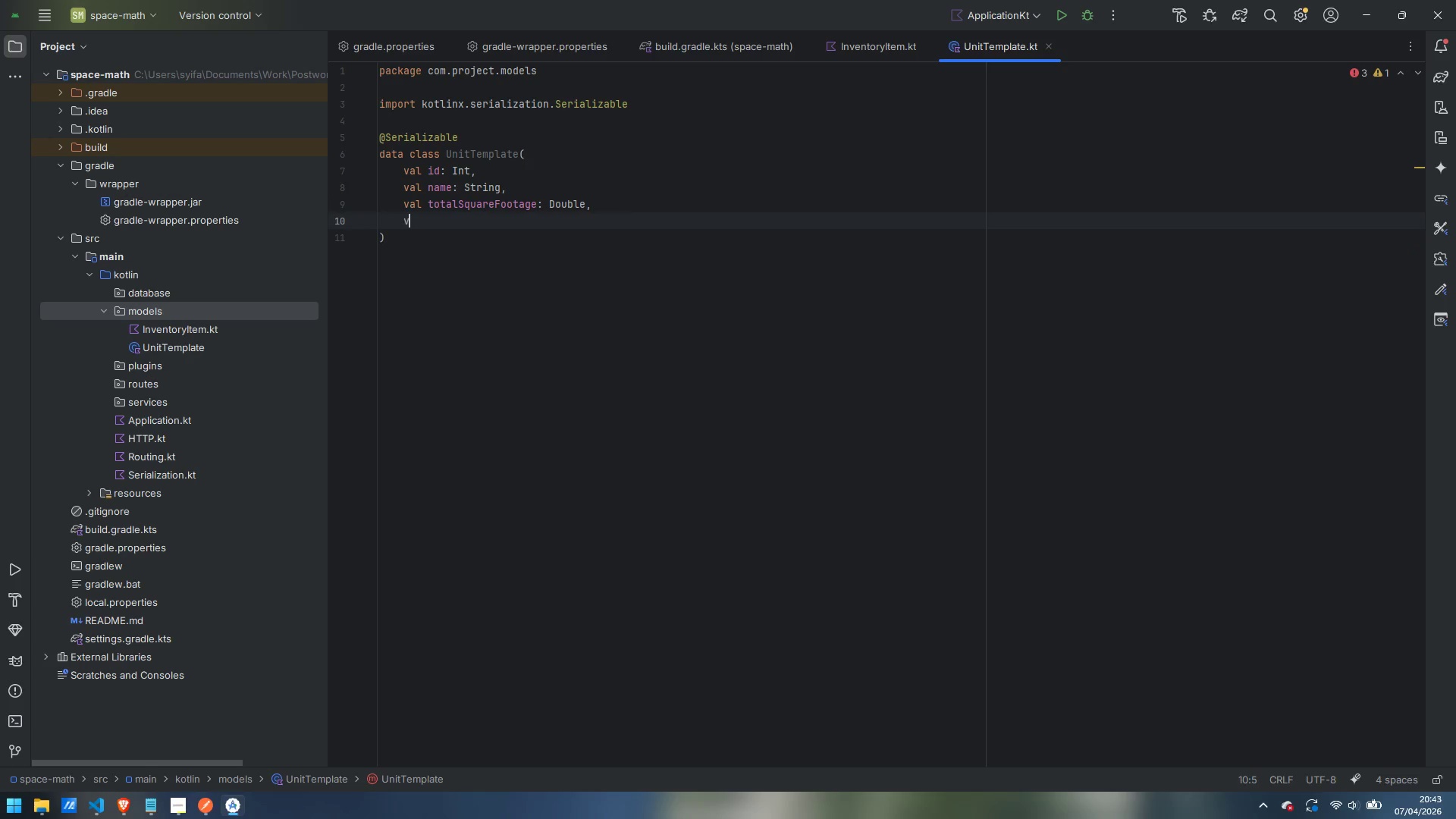 
type(val maxWallLengthInches: Double.)
key(Backspace)
type(,)
 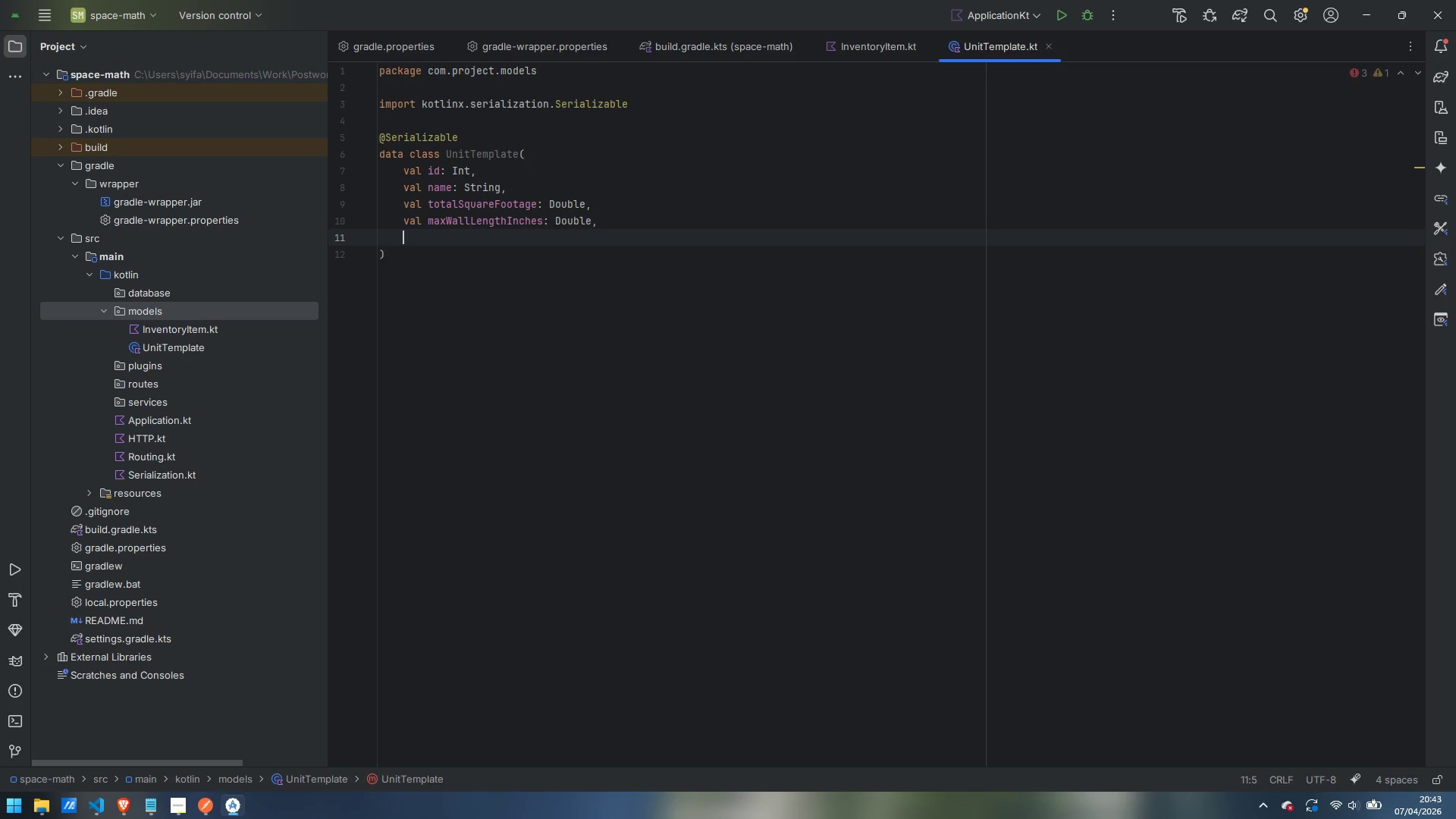 
 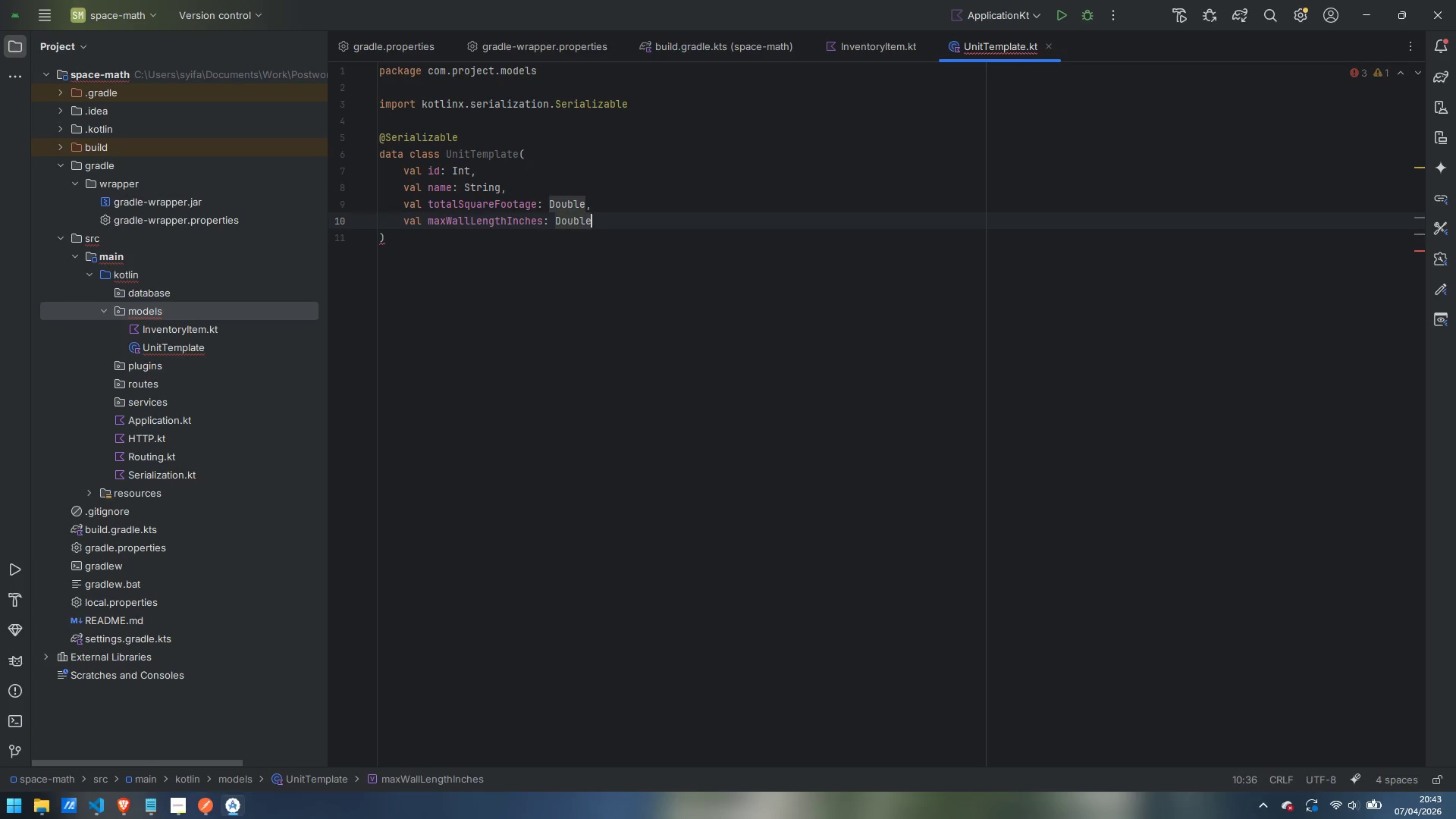 
key(Enter)
 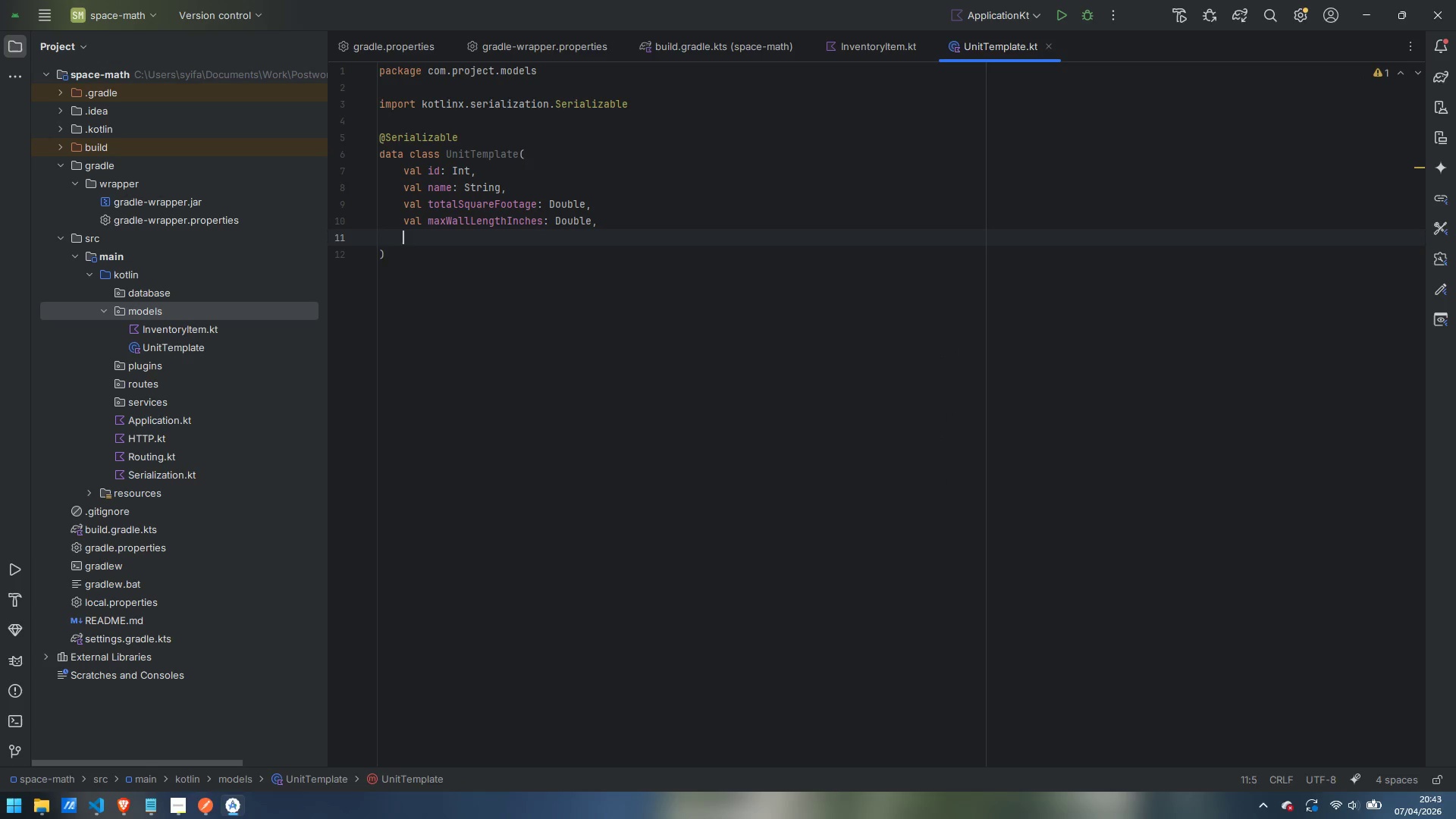 
type(val )
 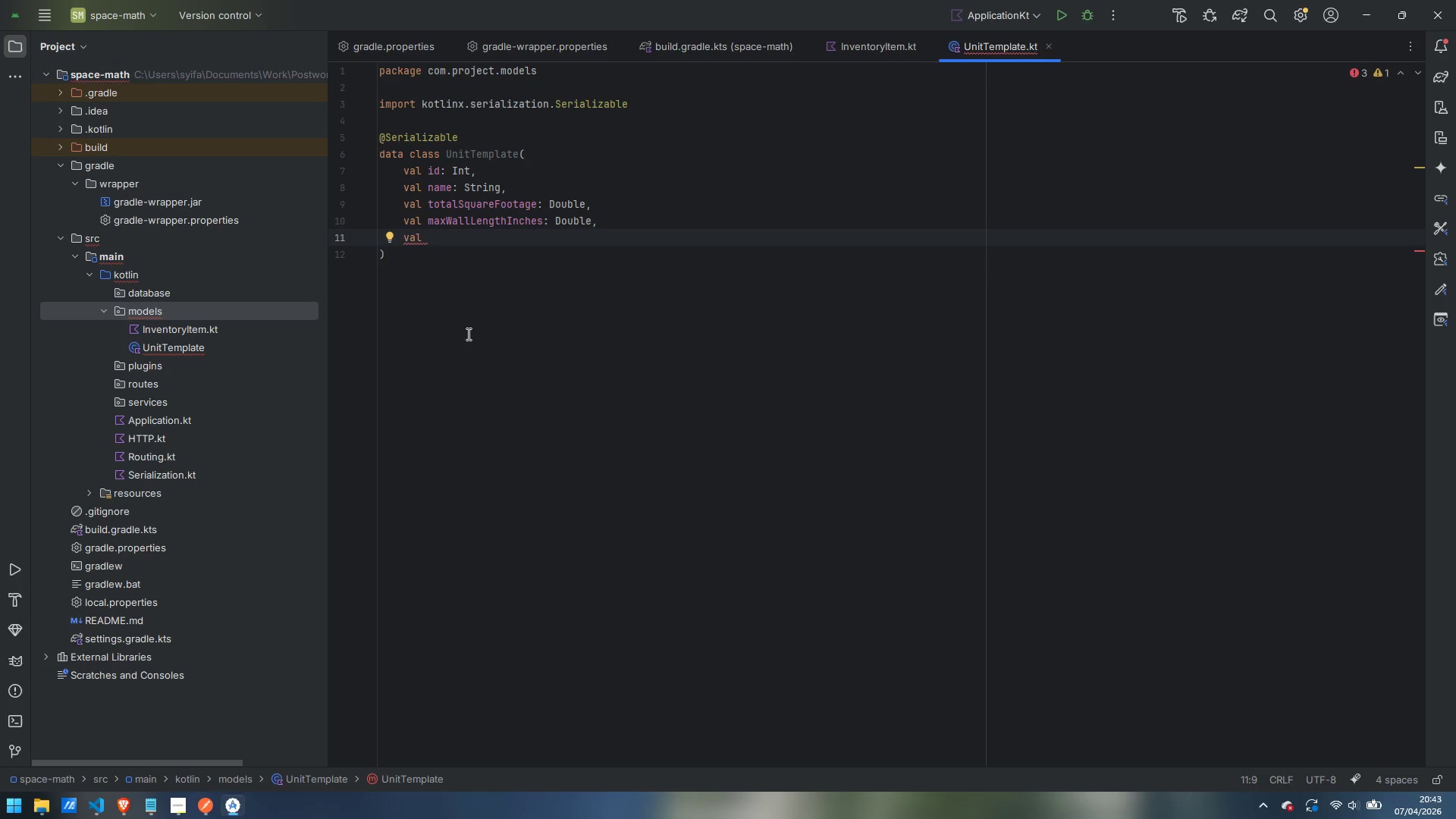 
type(descruip)
key(Backspace)
key(Backspace)
type(ption: String? = null)
 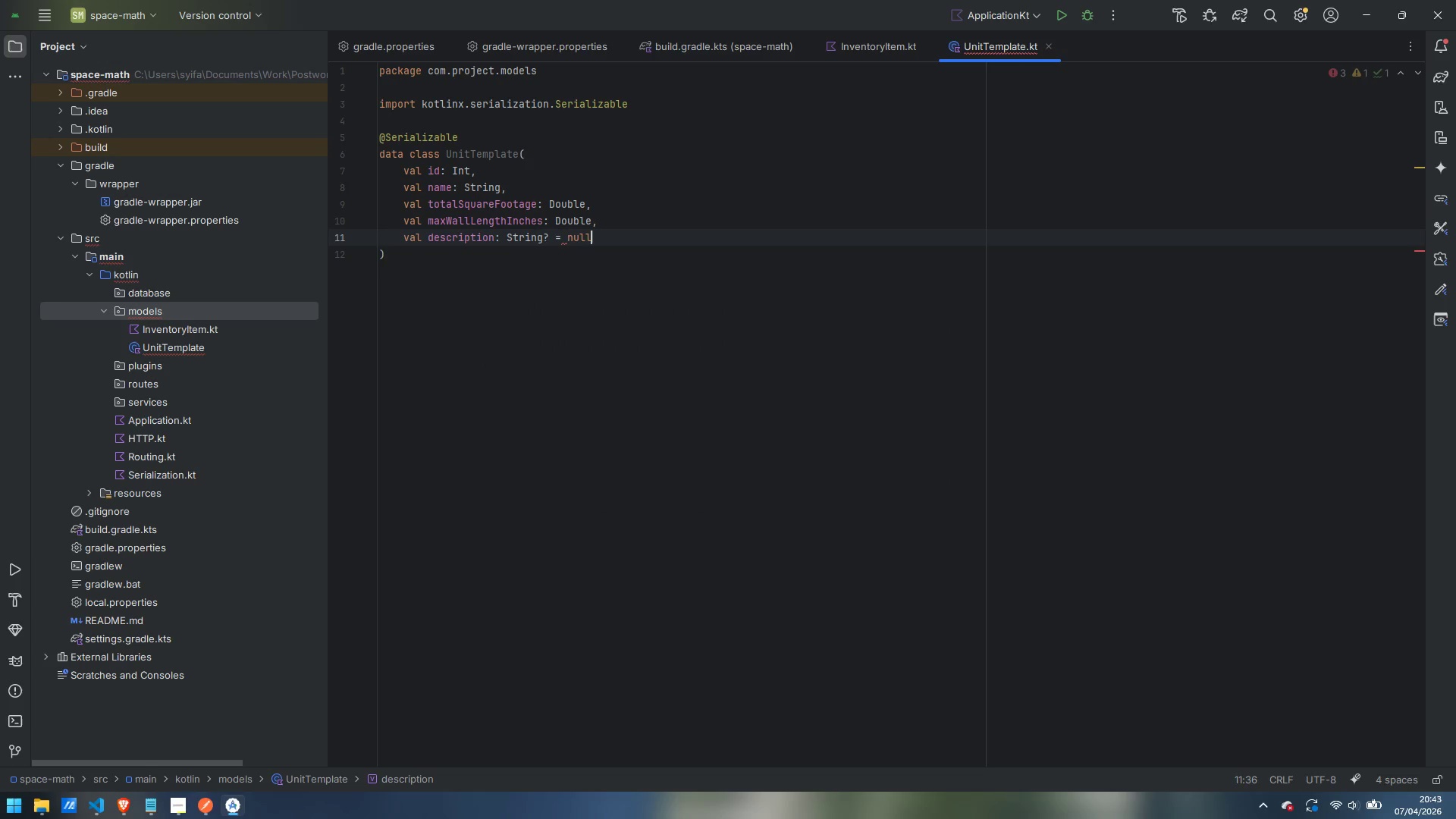 
 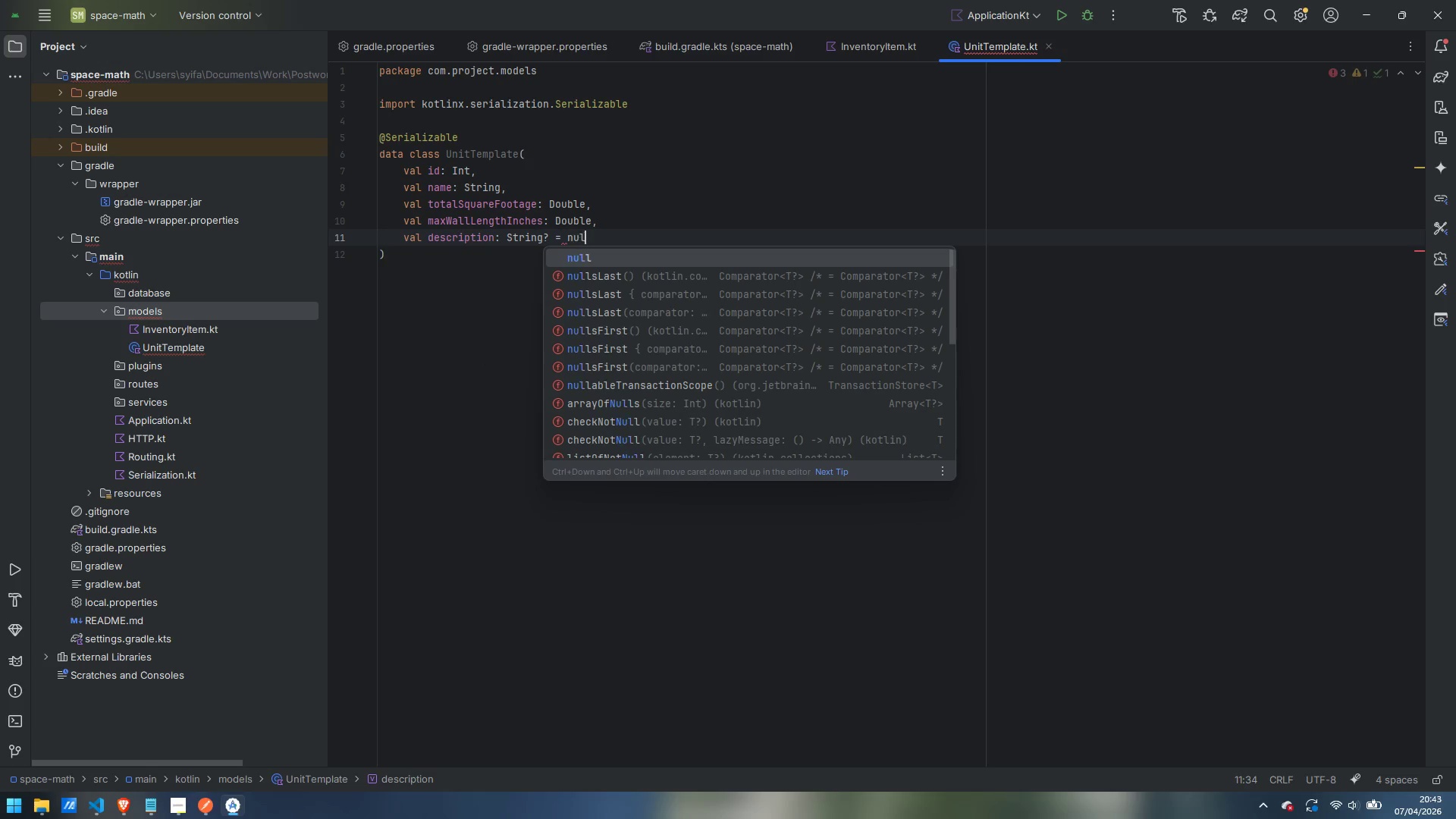 
key(Enter)
 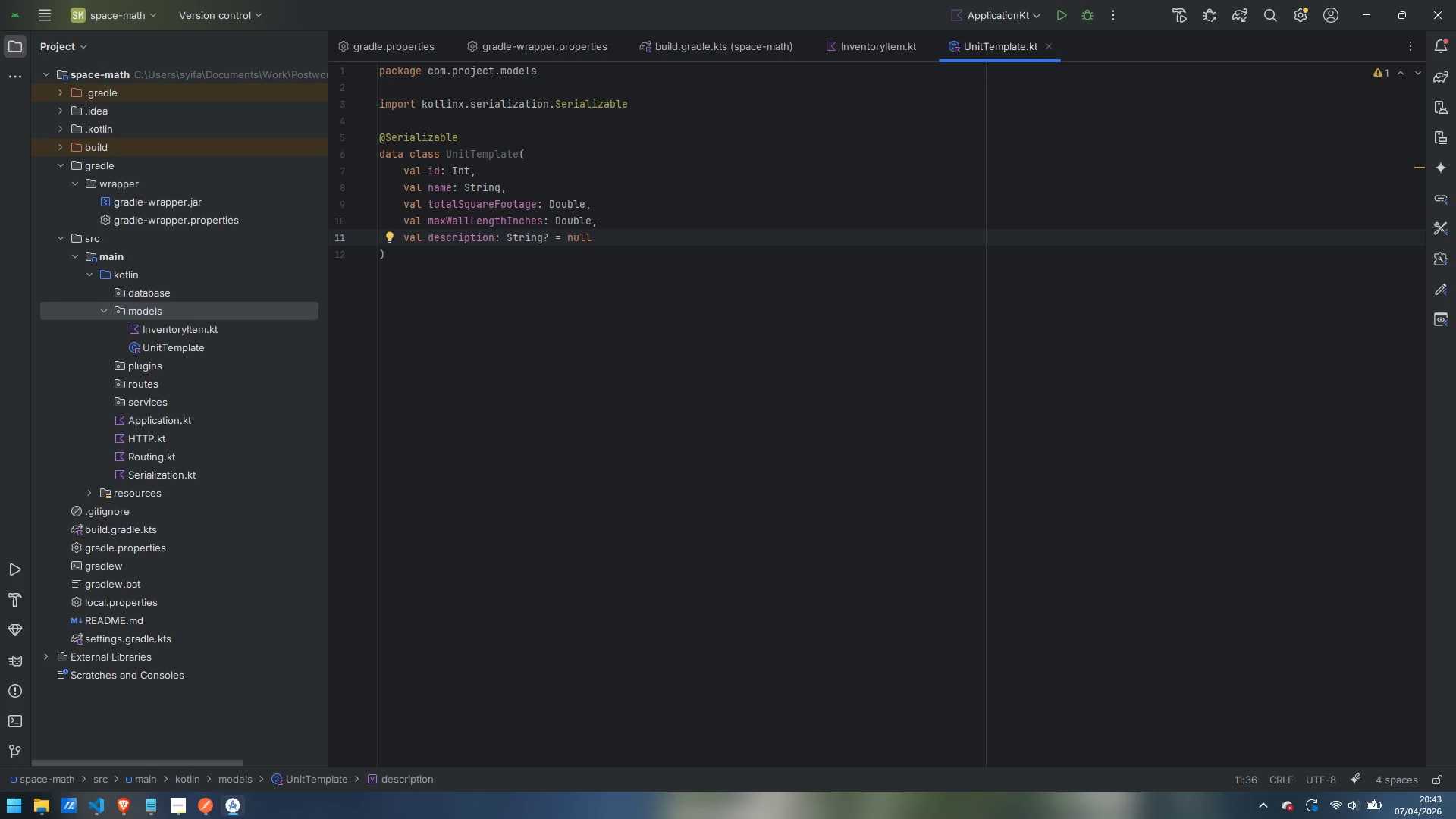 
key(ArrowDown)
 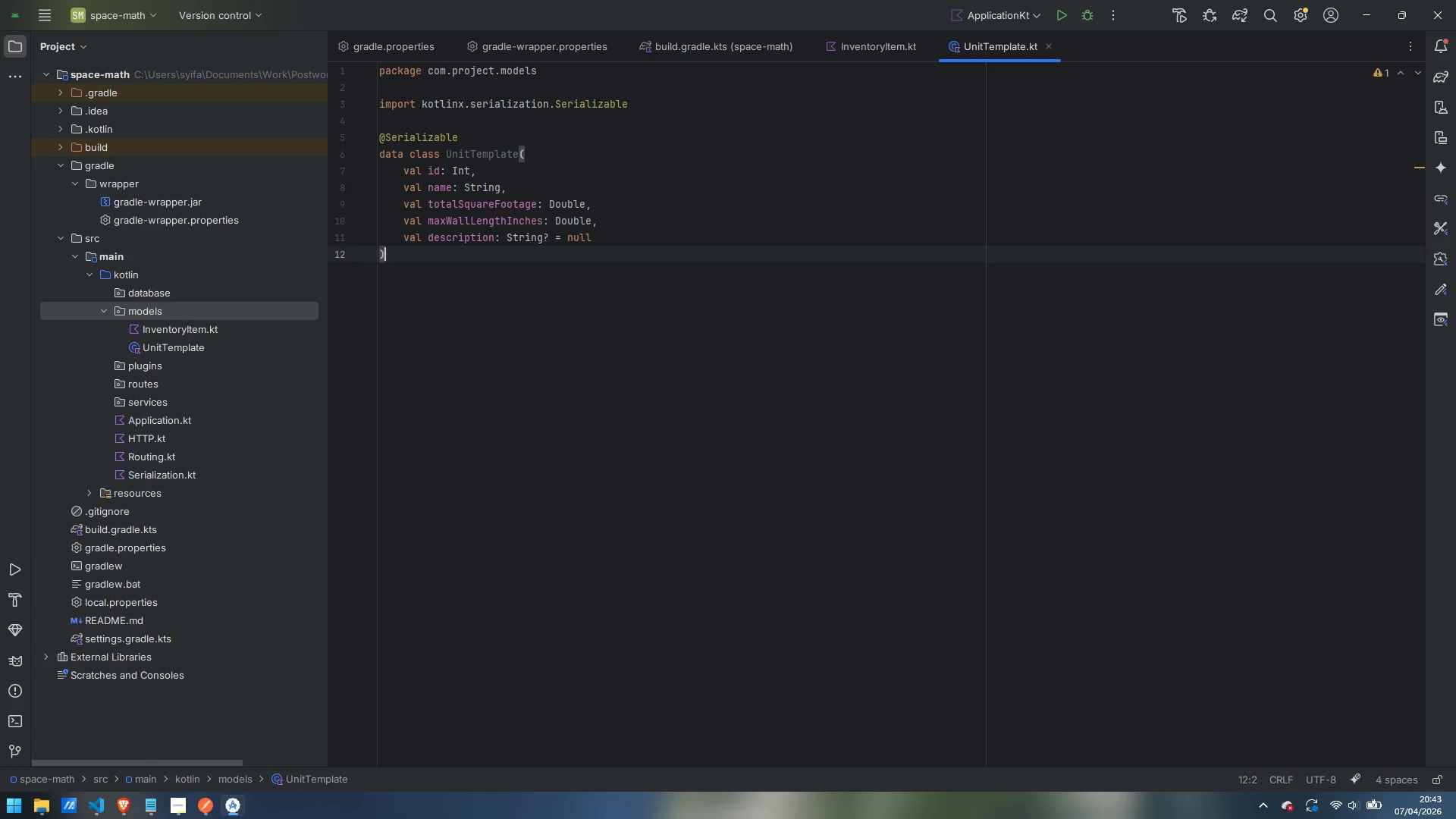 
key(Enter)
 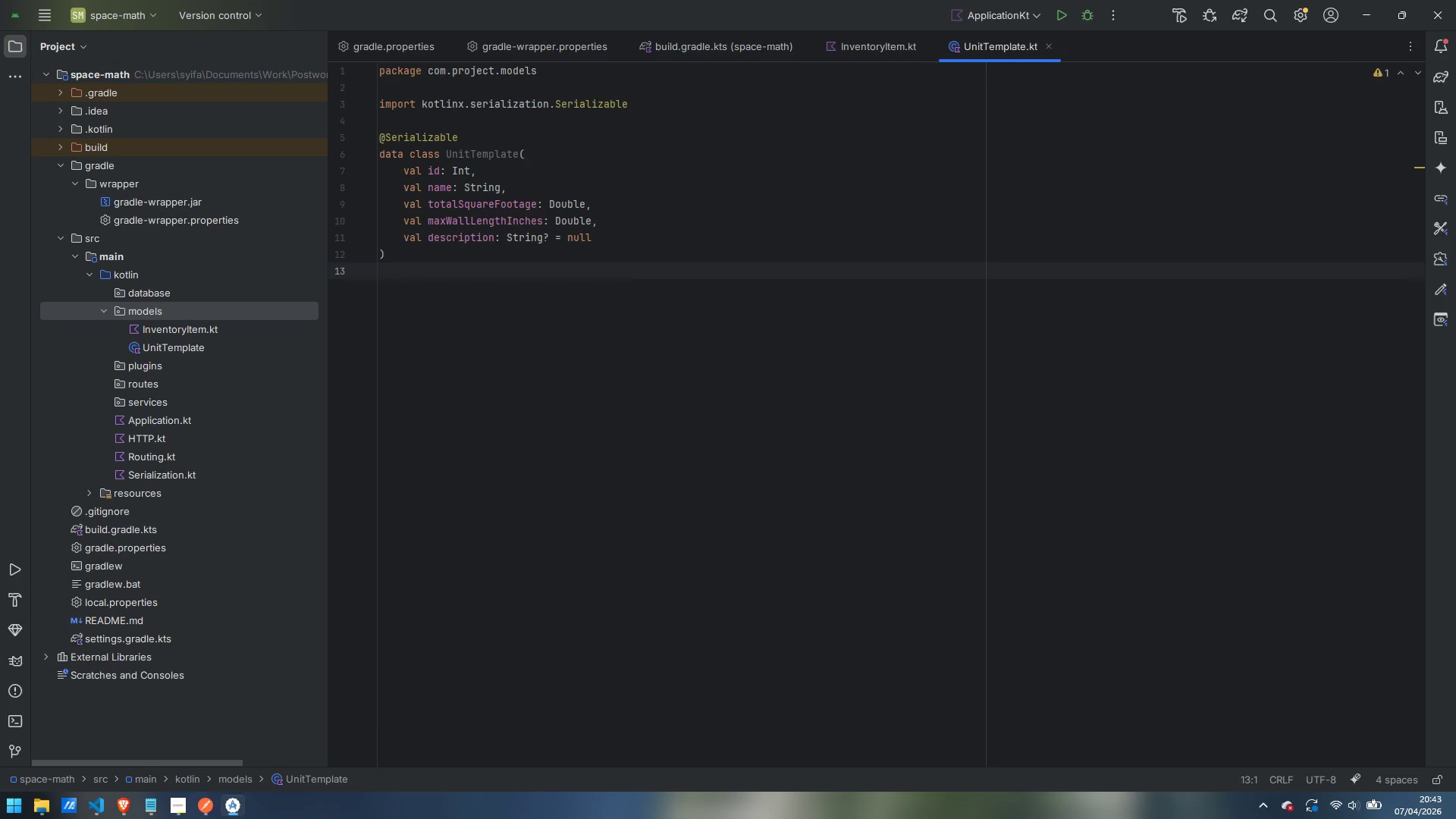 
key(Enter)
 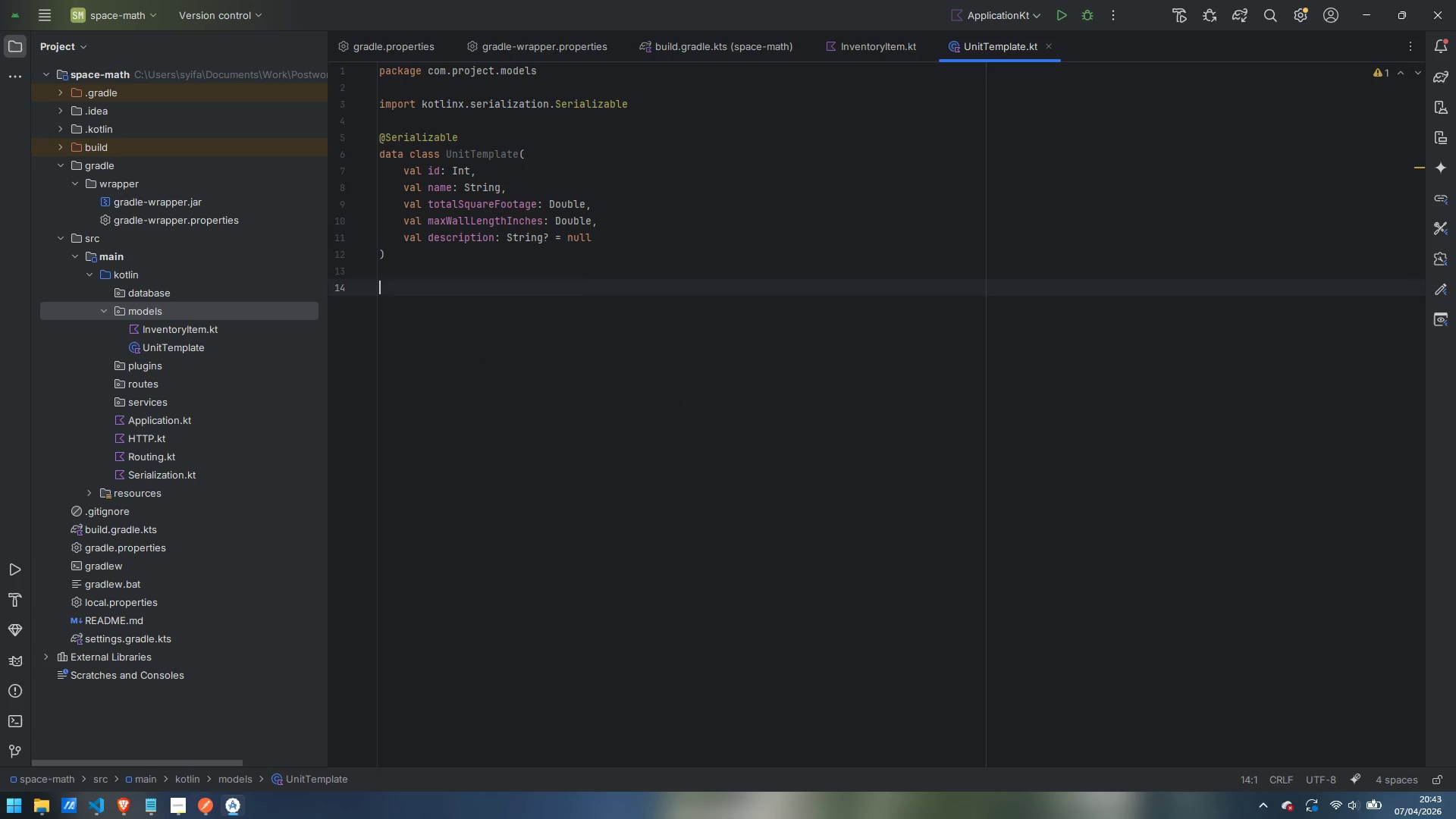 
type(@Serializable)
 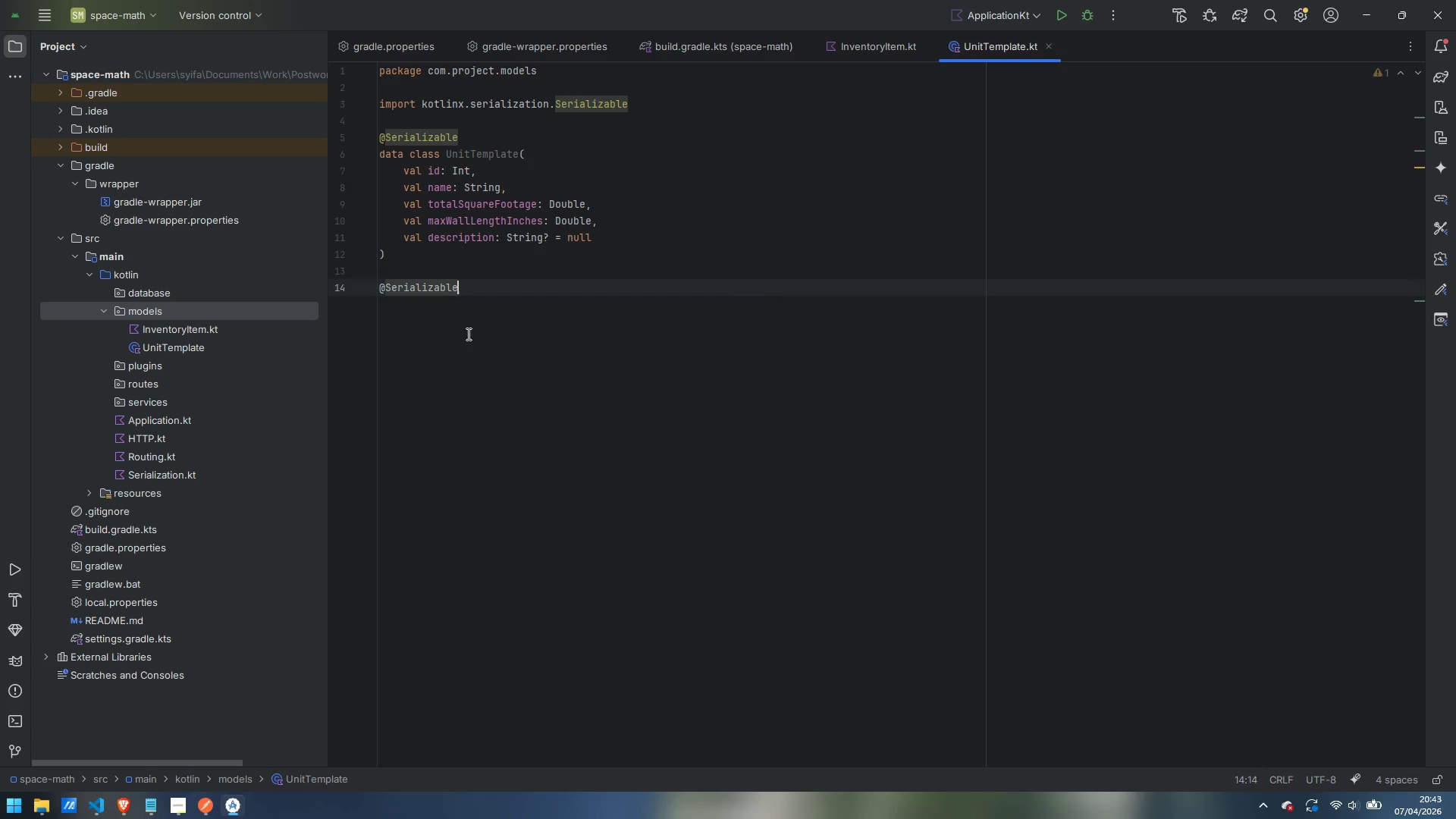 
key(Enter)
 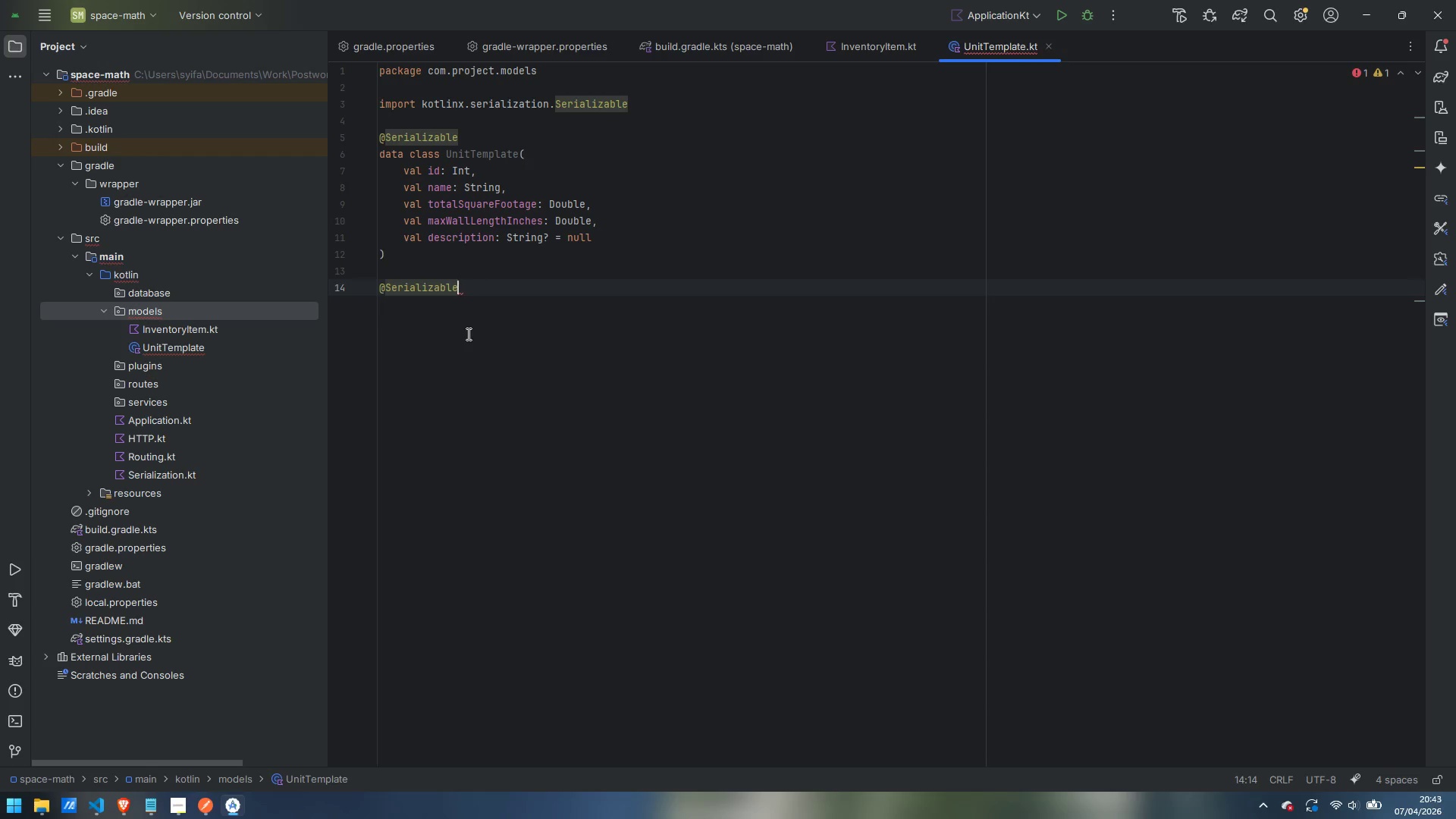 
key(Enter)
 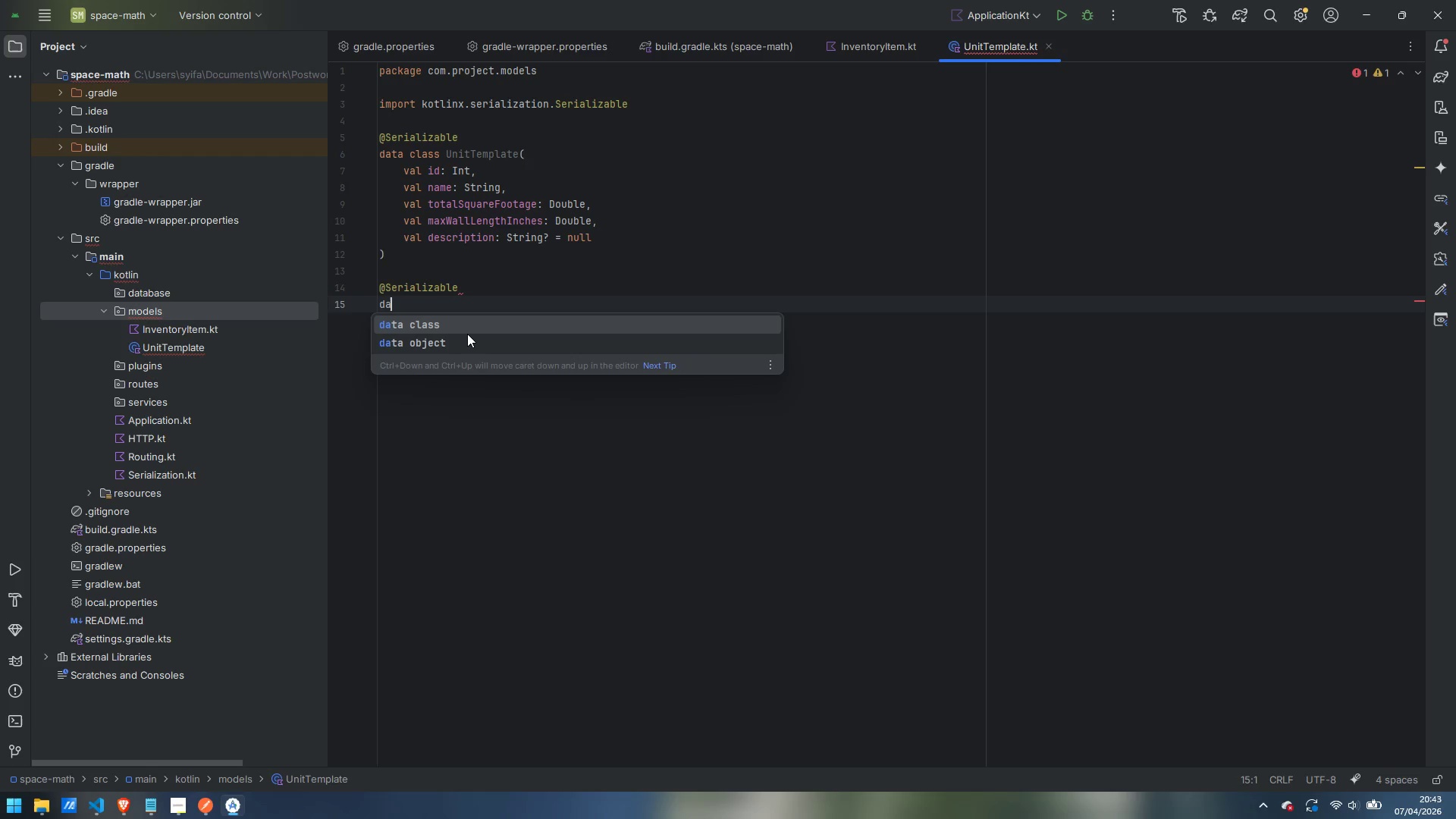 
type(data class CreateUnitTemplateRequest()
 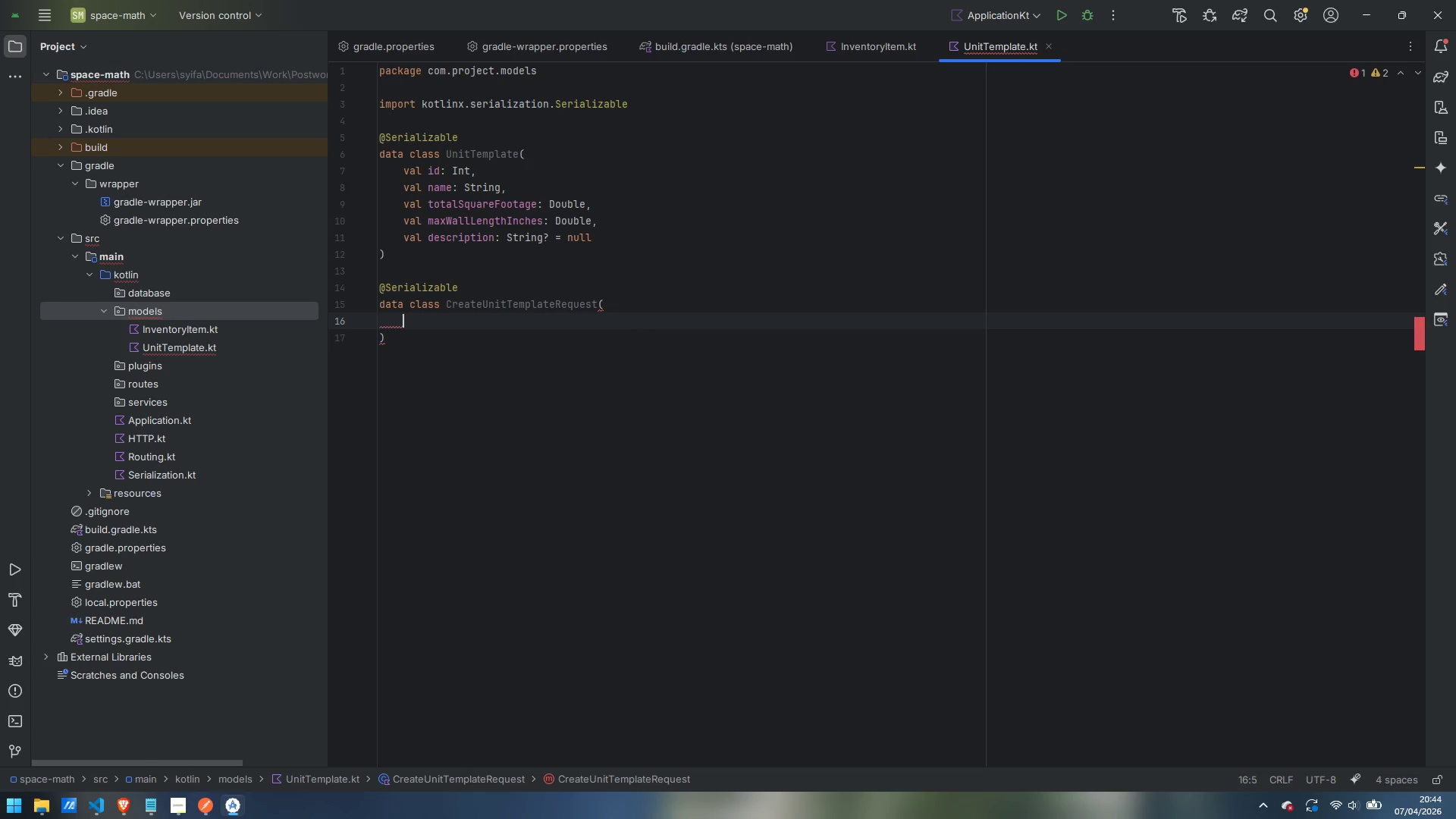 
 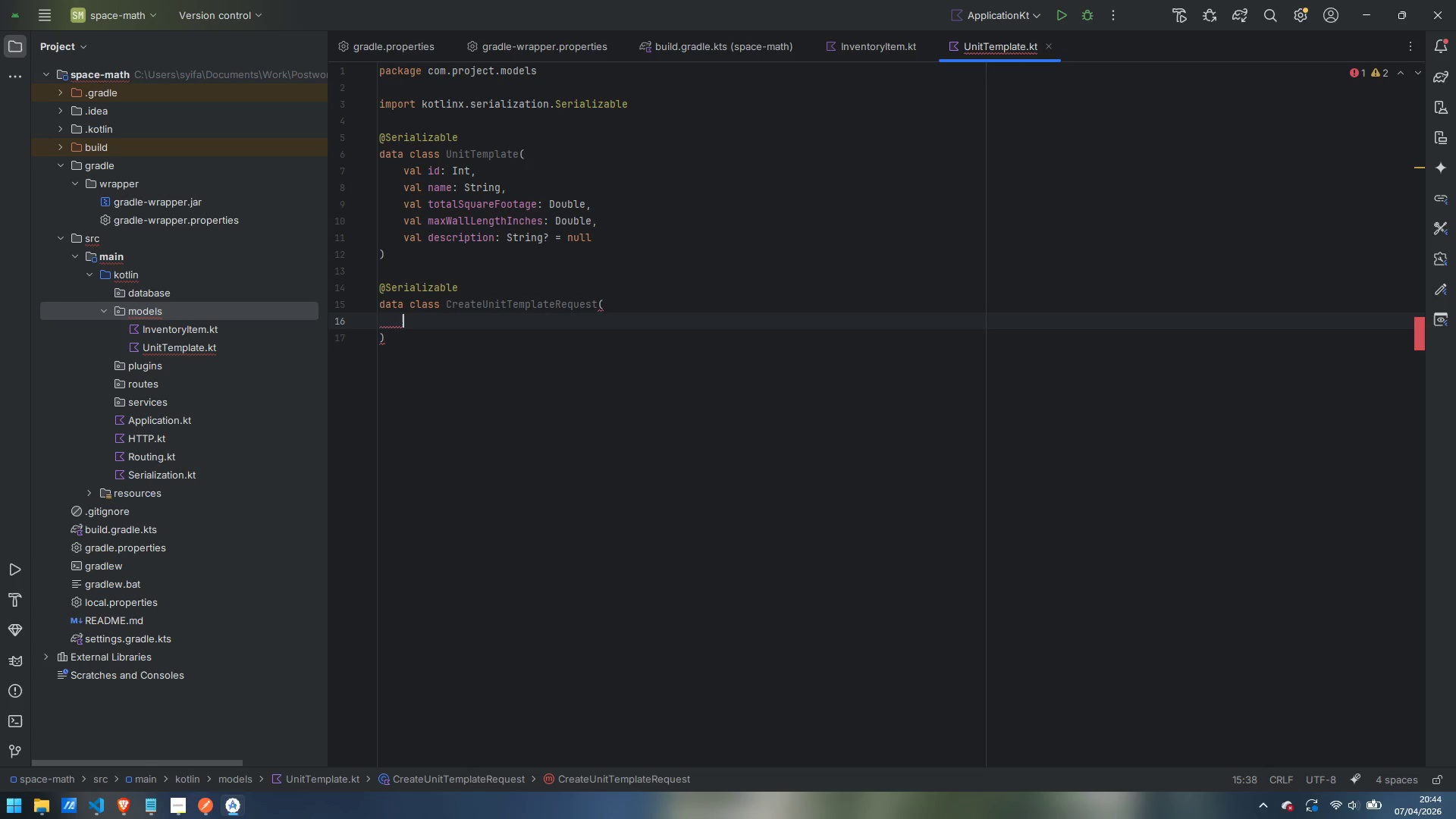 
key(Enter)
 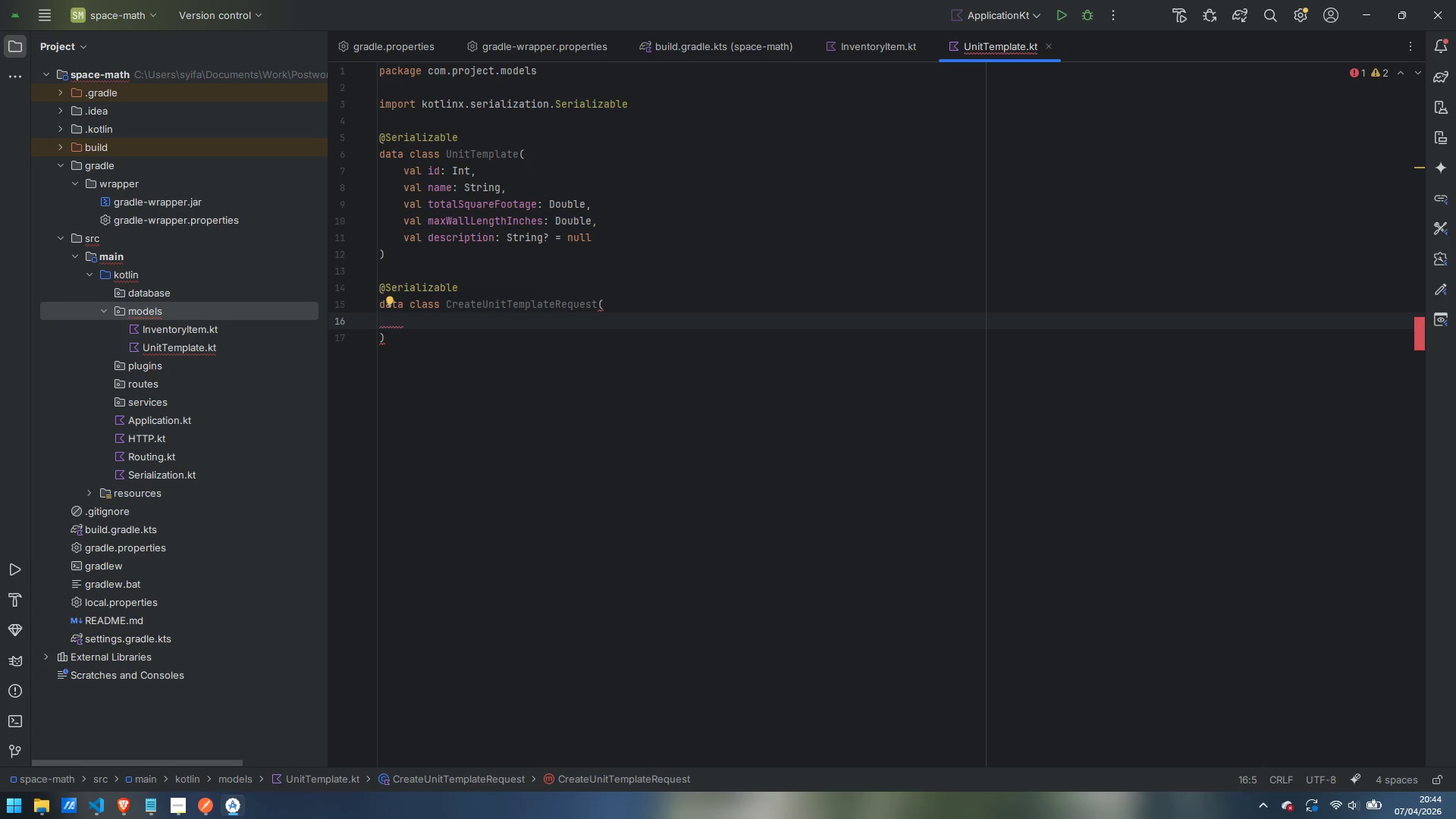 
type(val namn)
key(Backspace)
type(e: String,)
 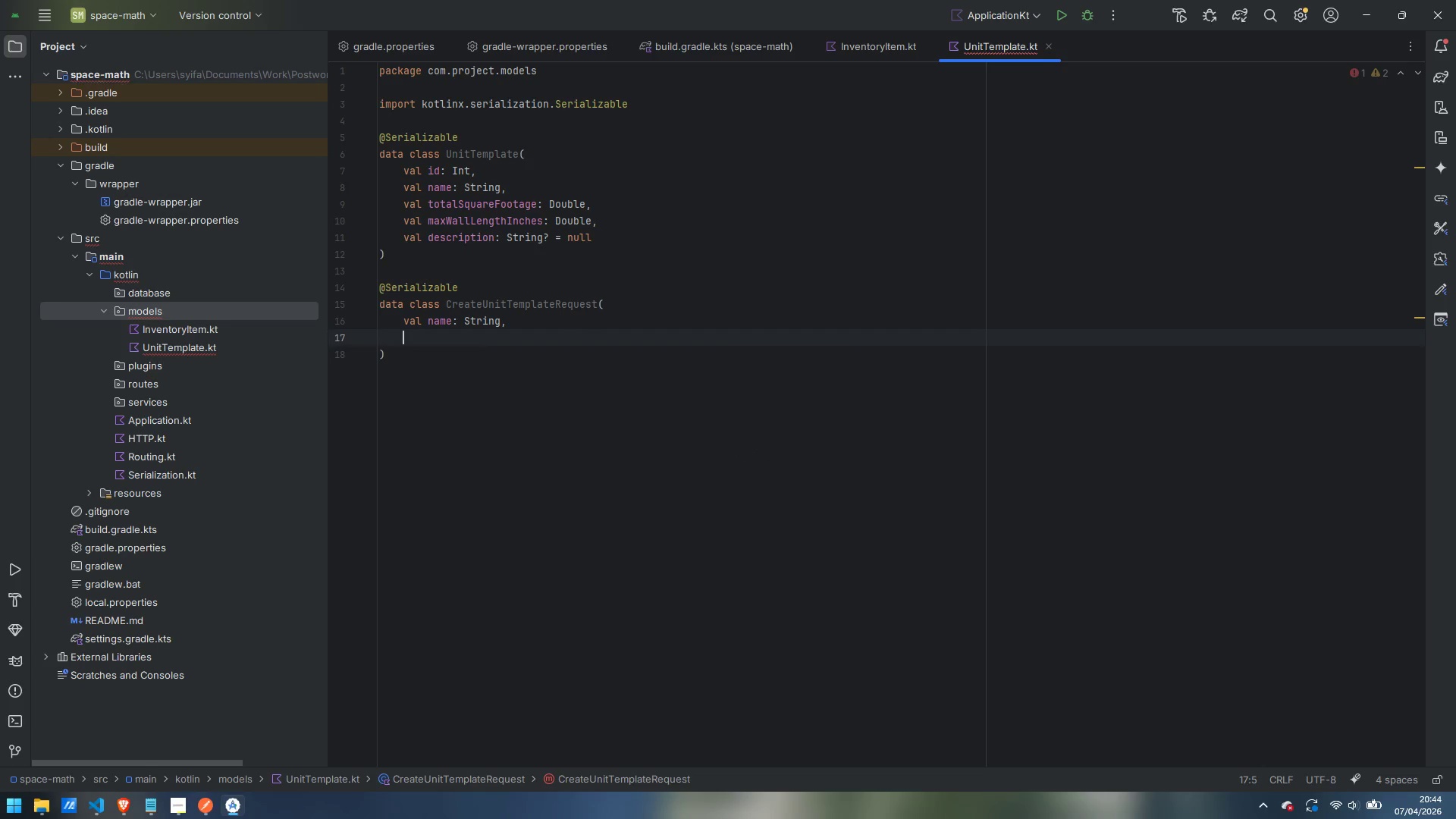 
 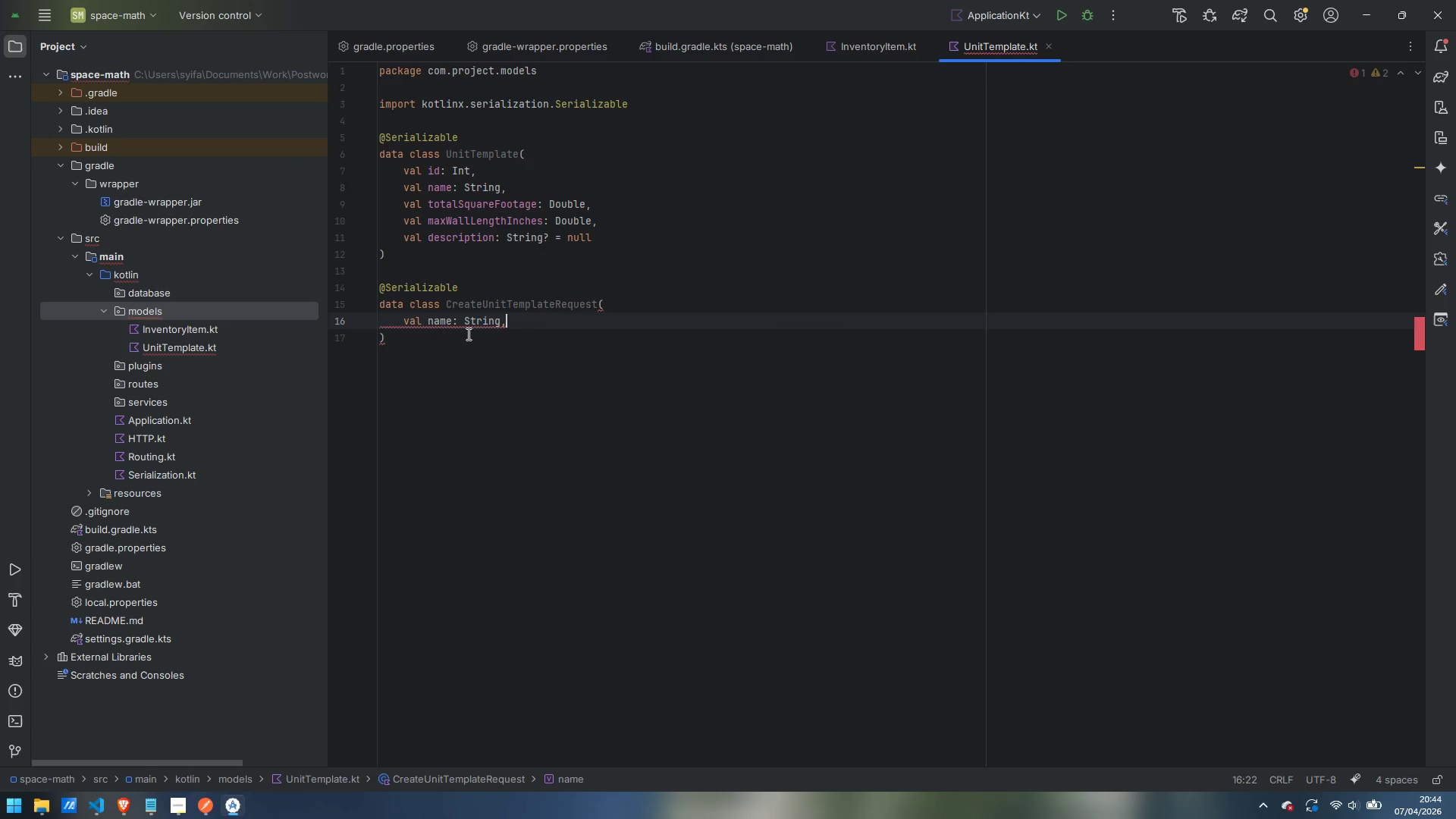 
key(Enter)
 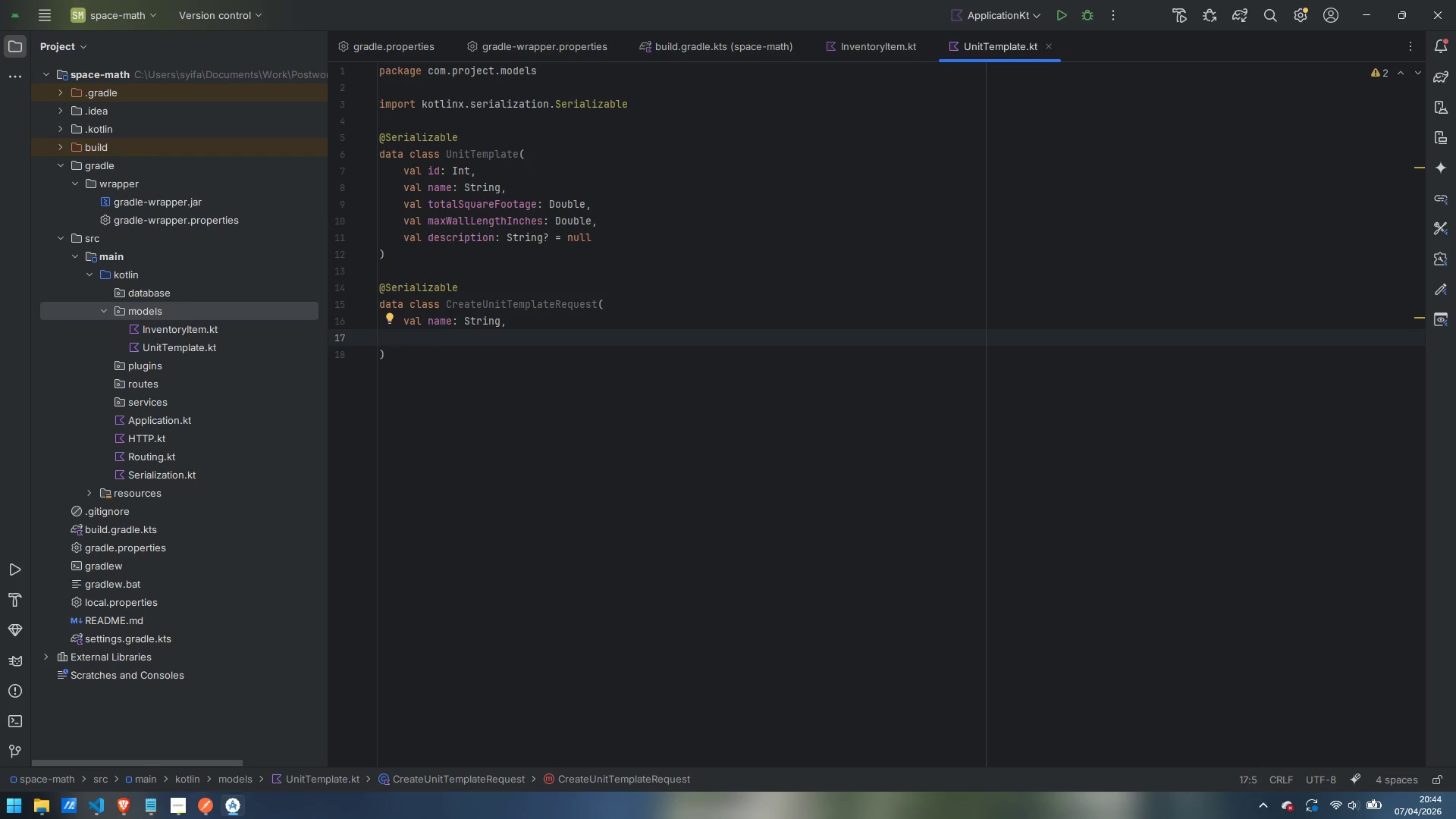 
wait(5.81)
 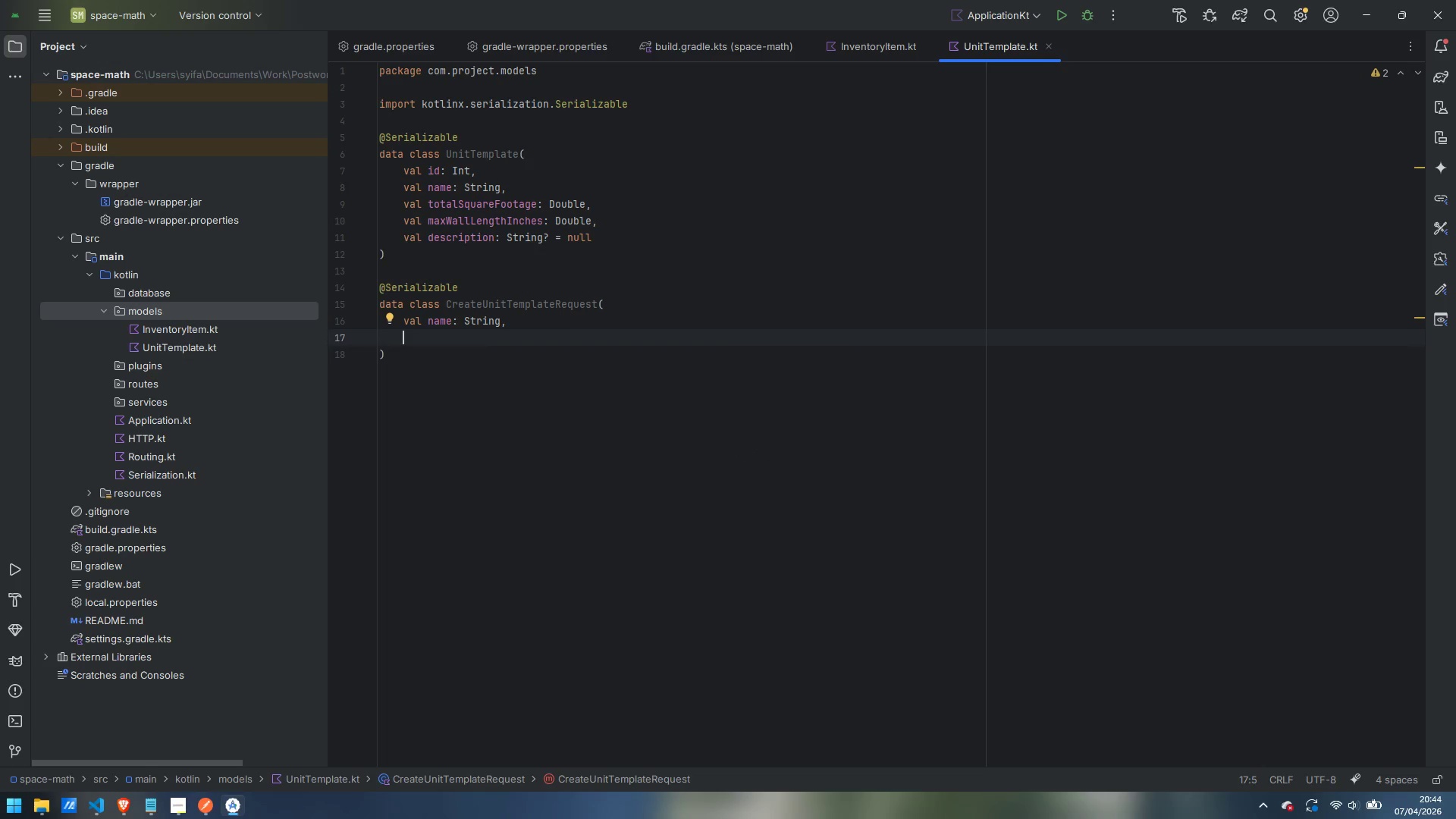 
type(avl )
 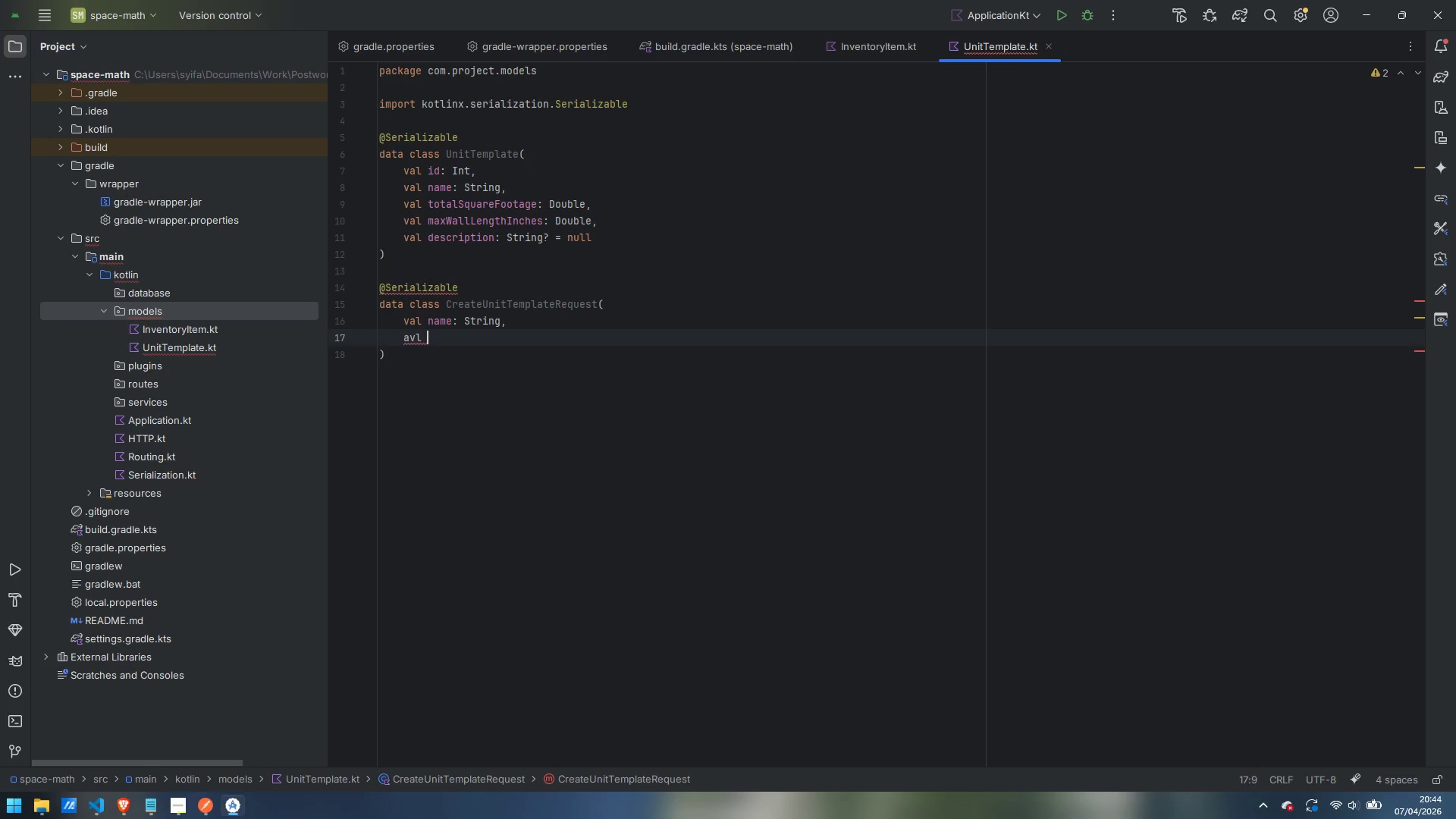 
key(Control+ControlLeft)
 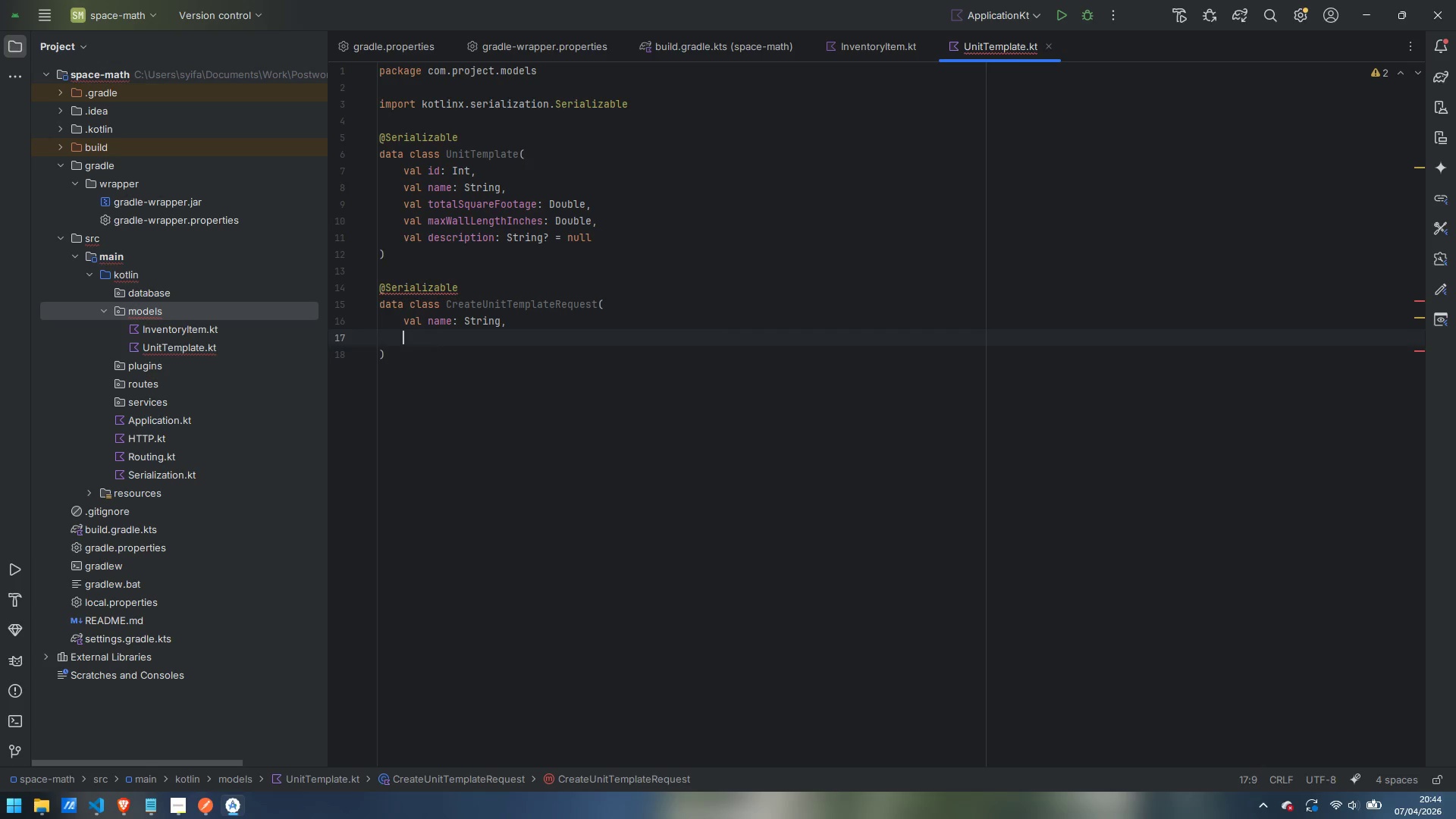 
key(Control+Backspace)
 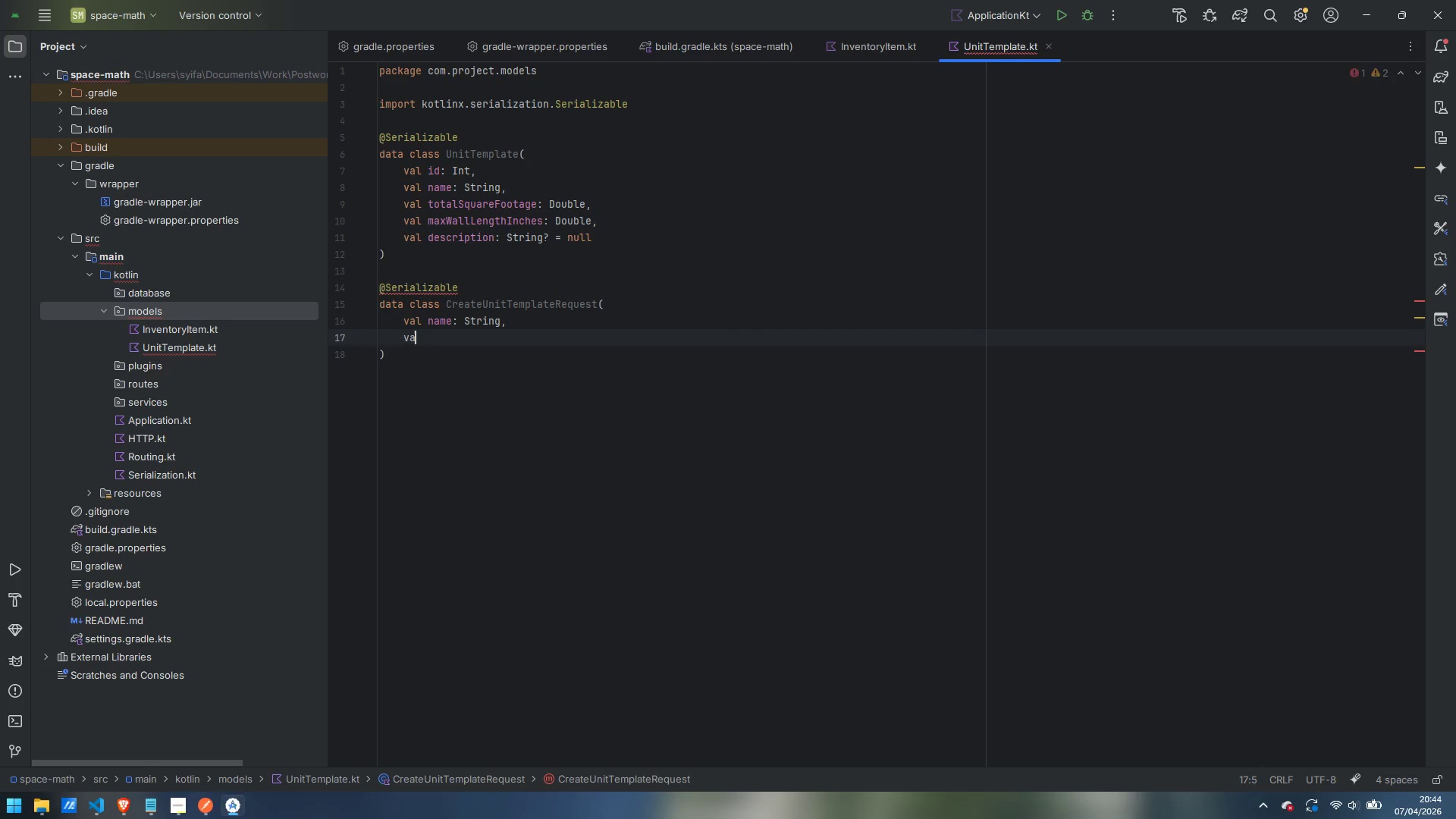 
type(val totalSQuare)
 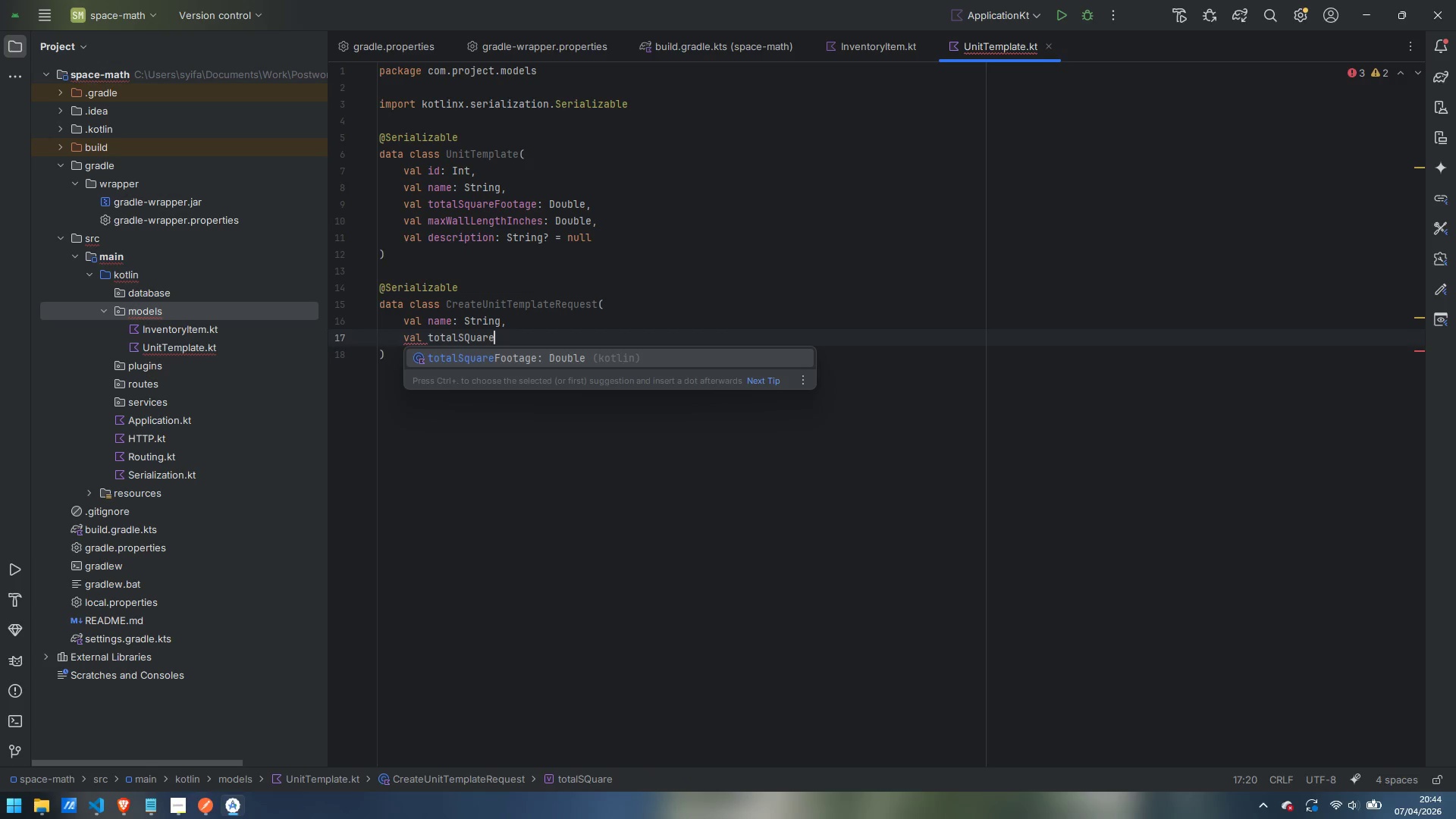 
key(ArrowLeft)
 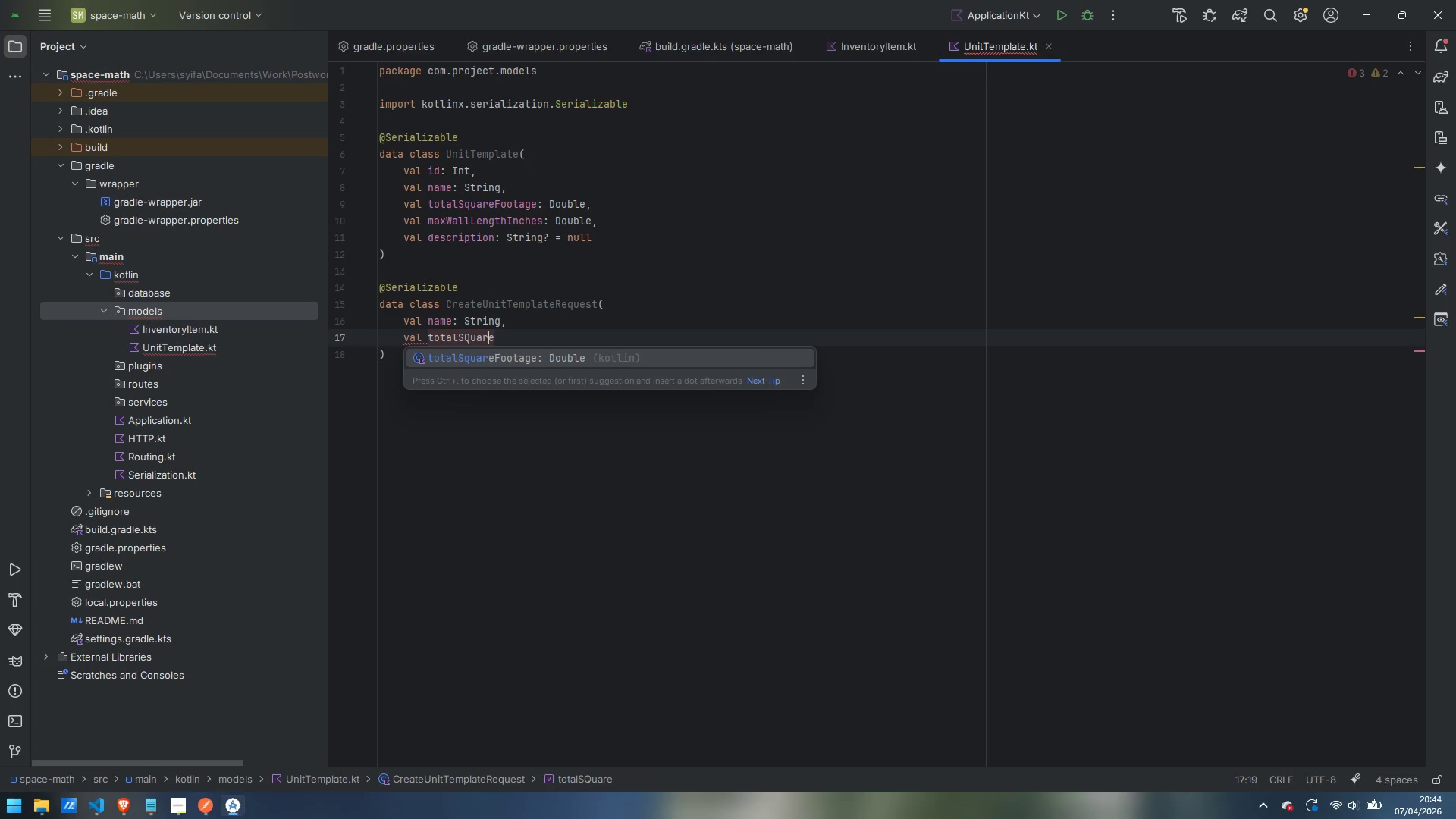 
key(ArrowLeft)
 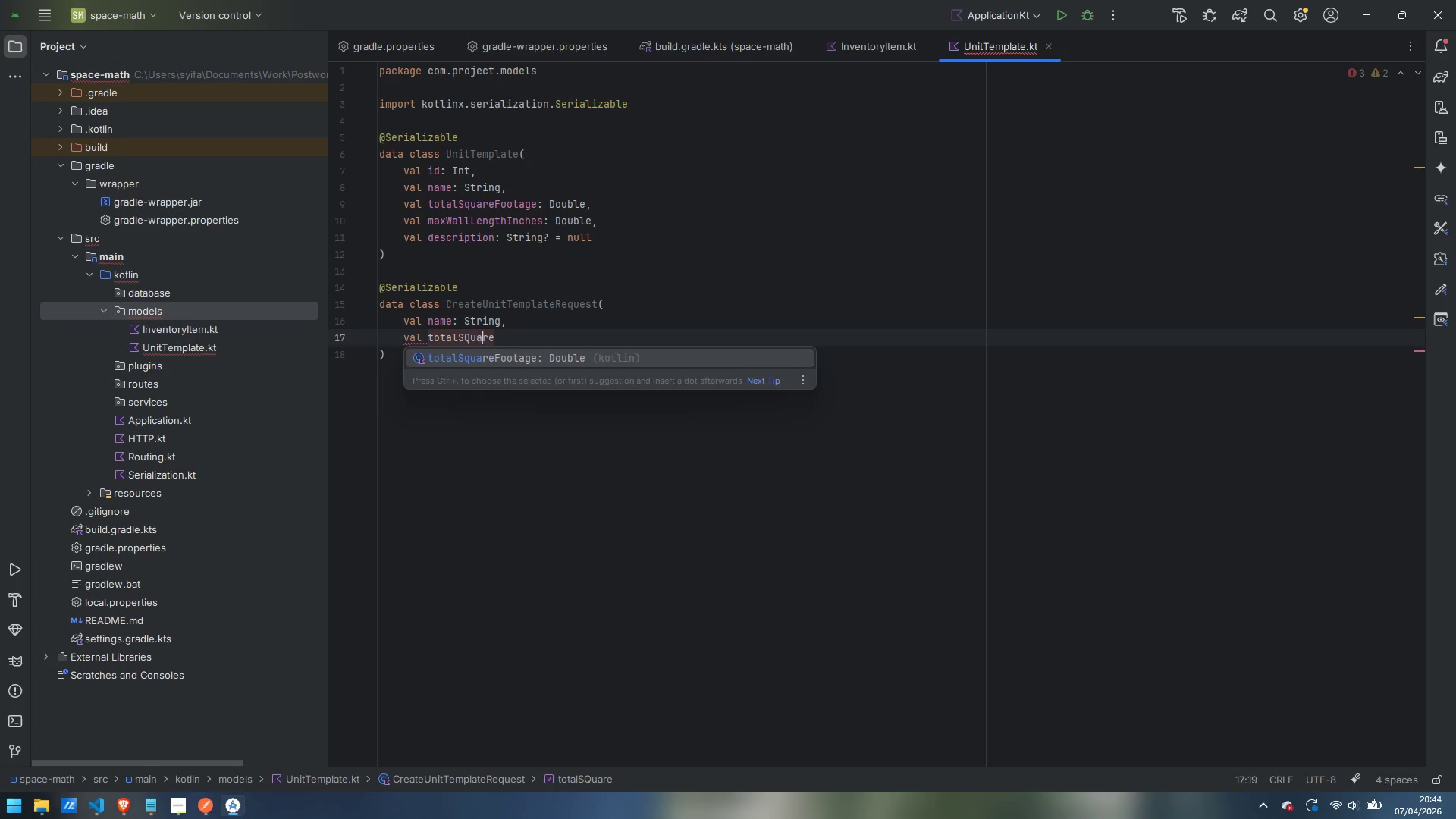 
key(ArrowLeft)
 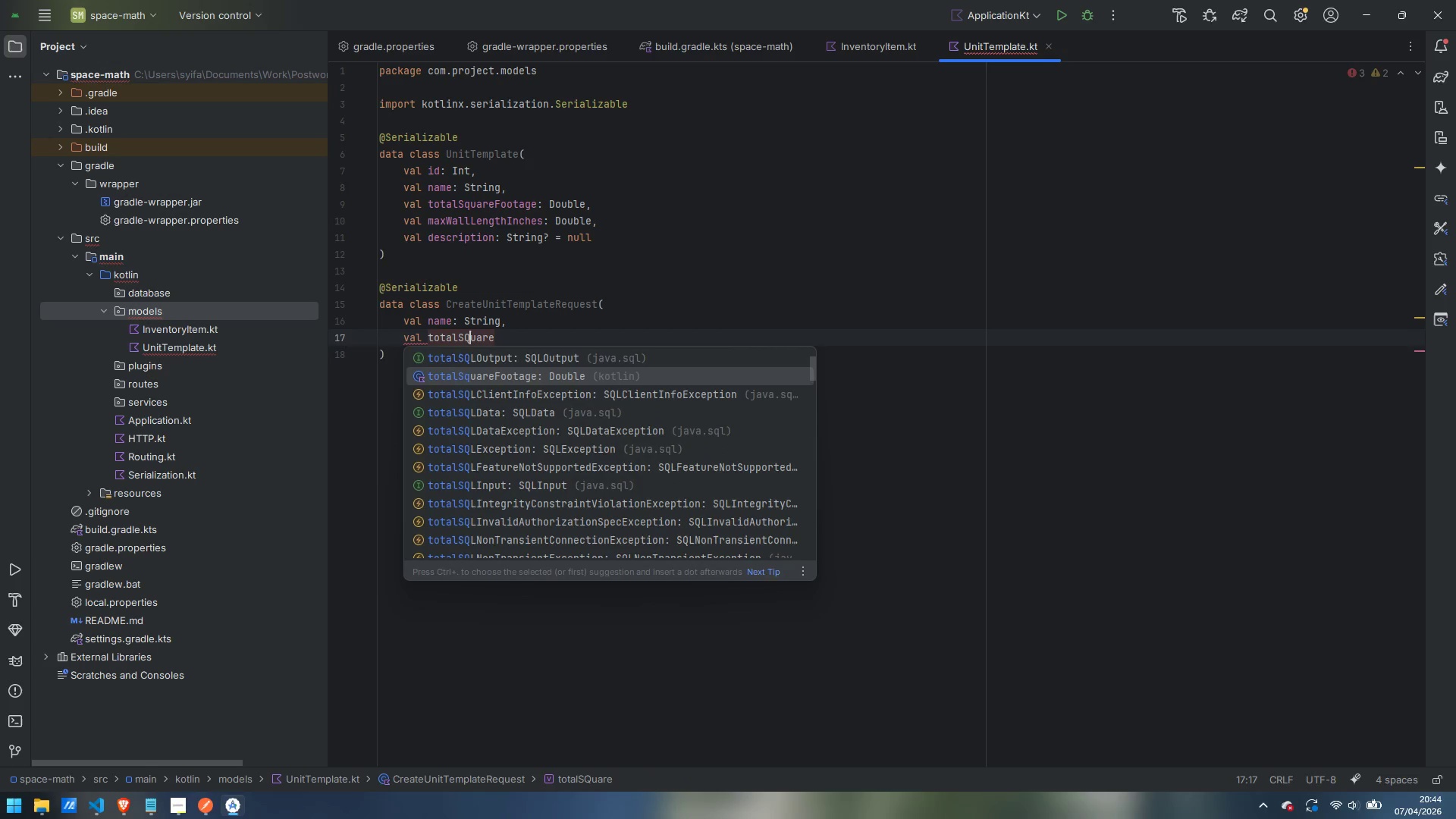 
key(ArrowLeft)
 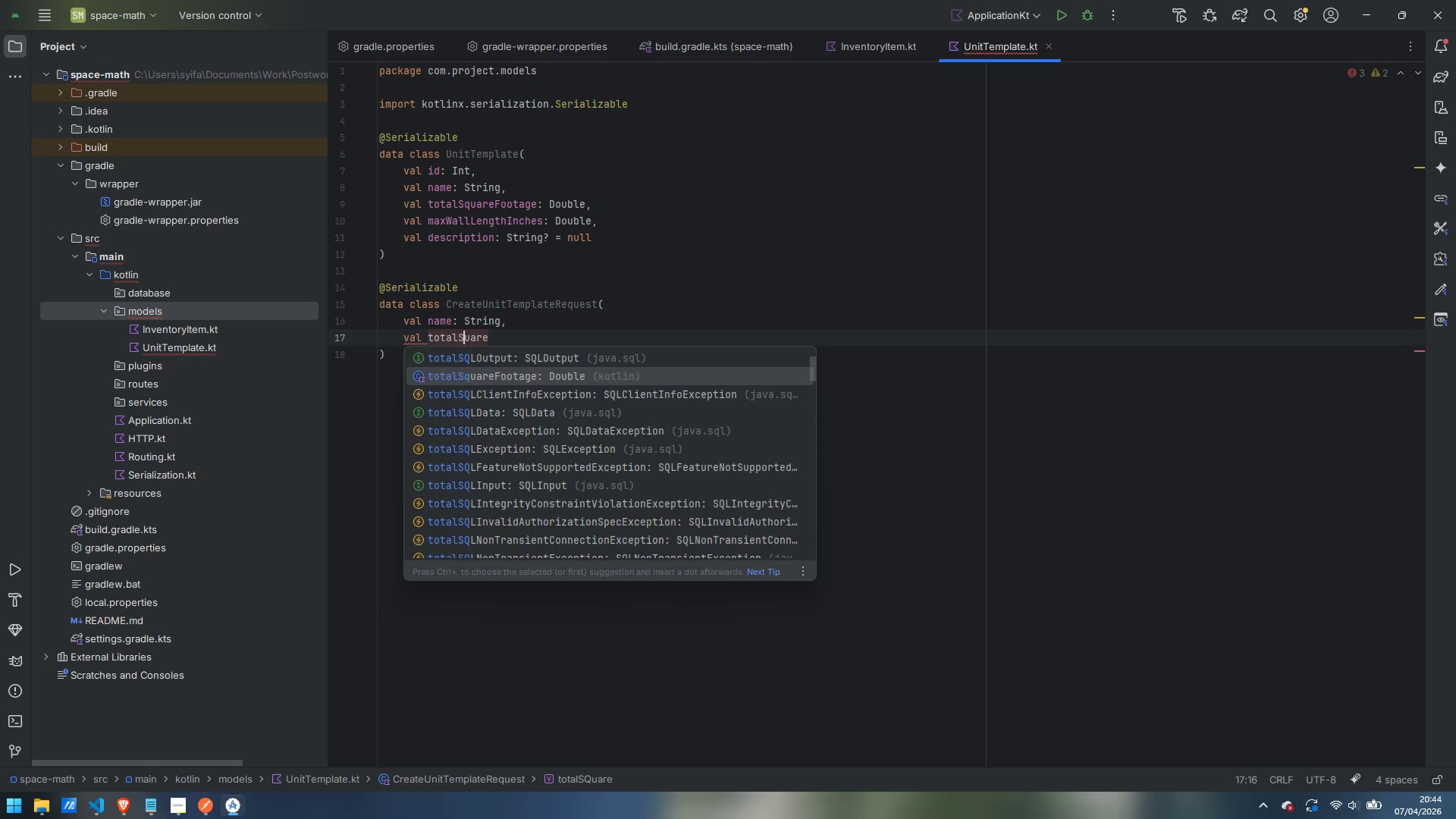 
key(Backspace)
 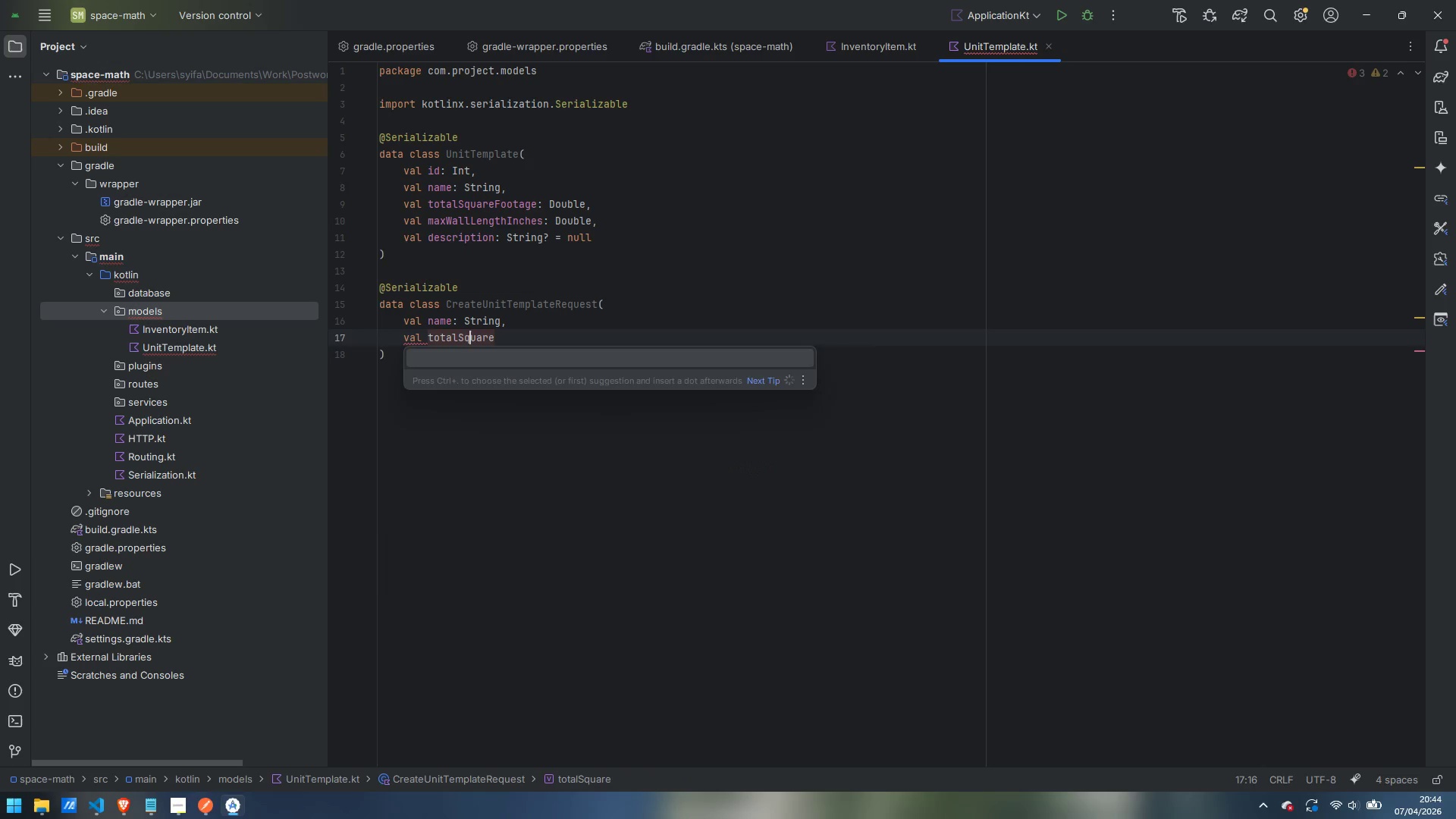 
key(Q)
 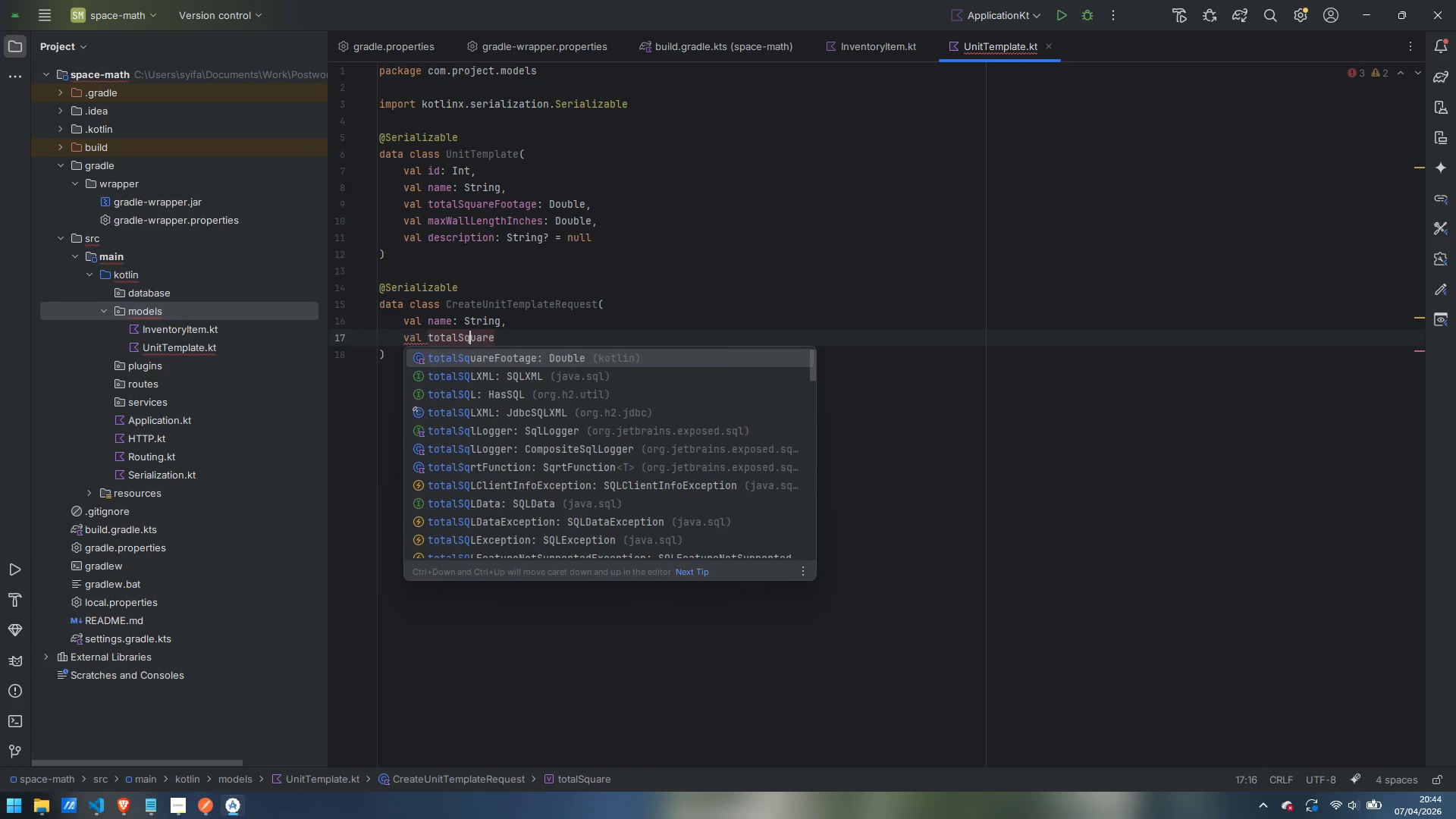 
key(Control+ControlLeft)
 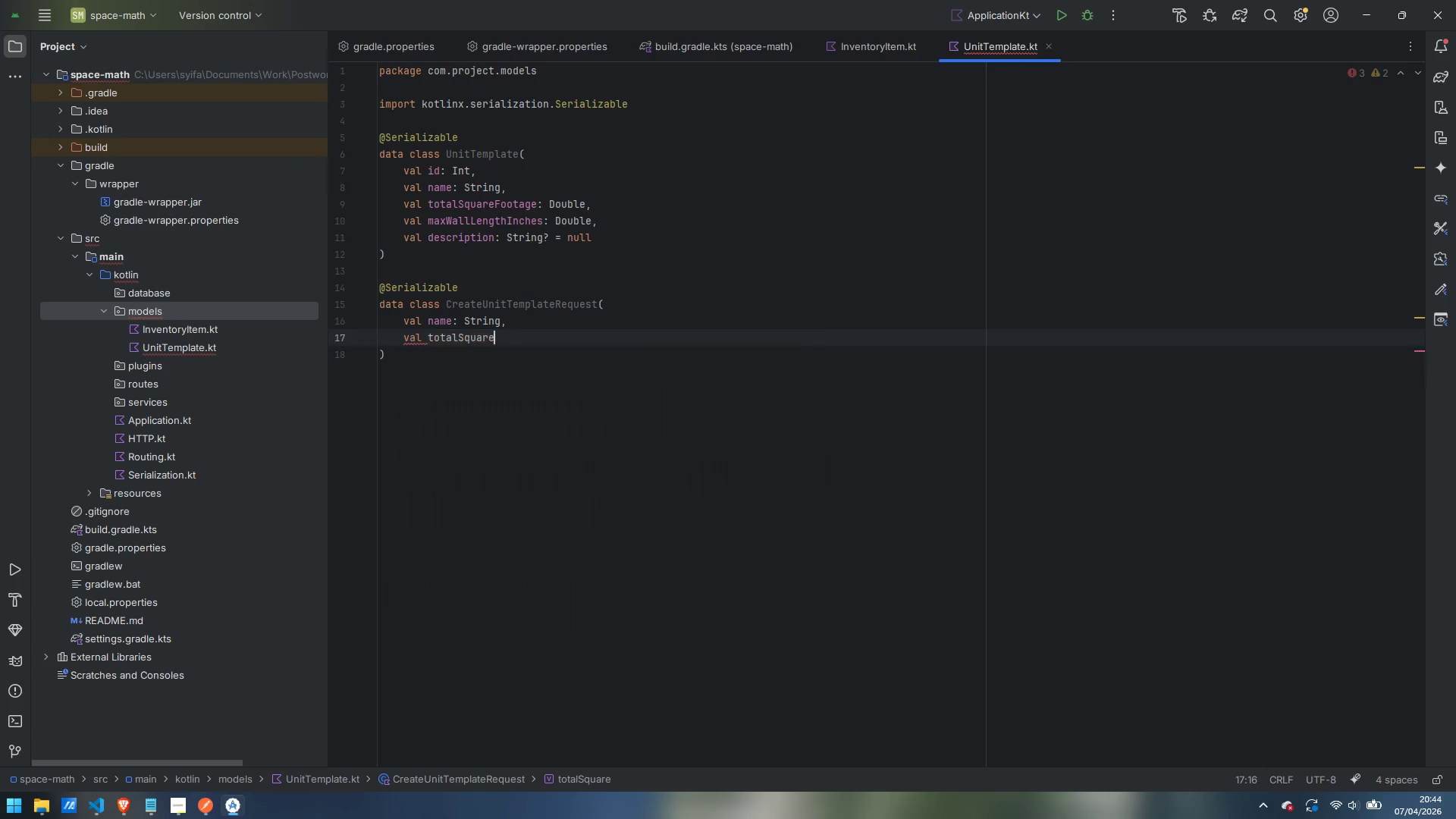 
key(Control+ArrowRight)
 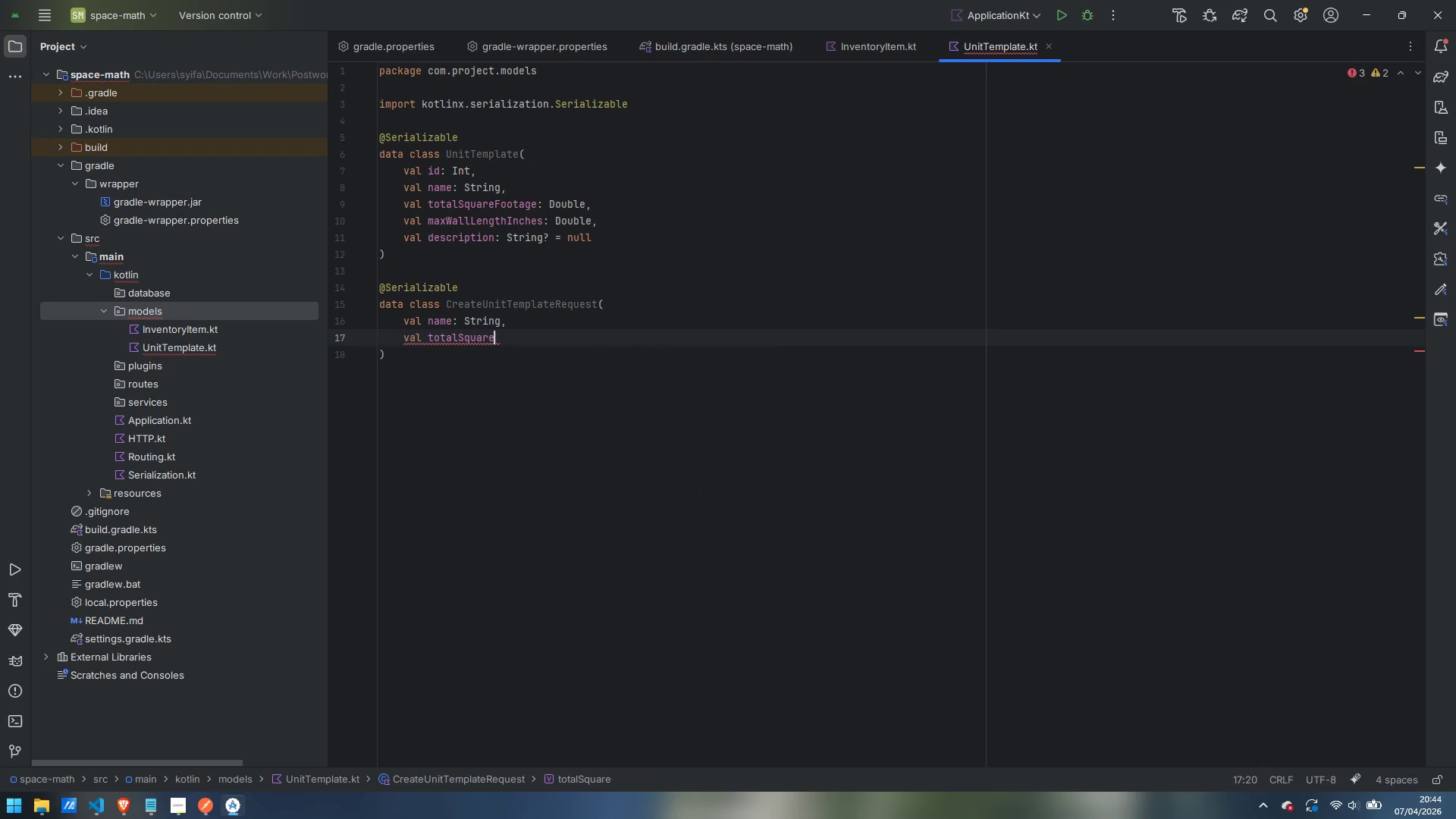 
type(Footage: Double,)
 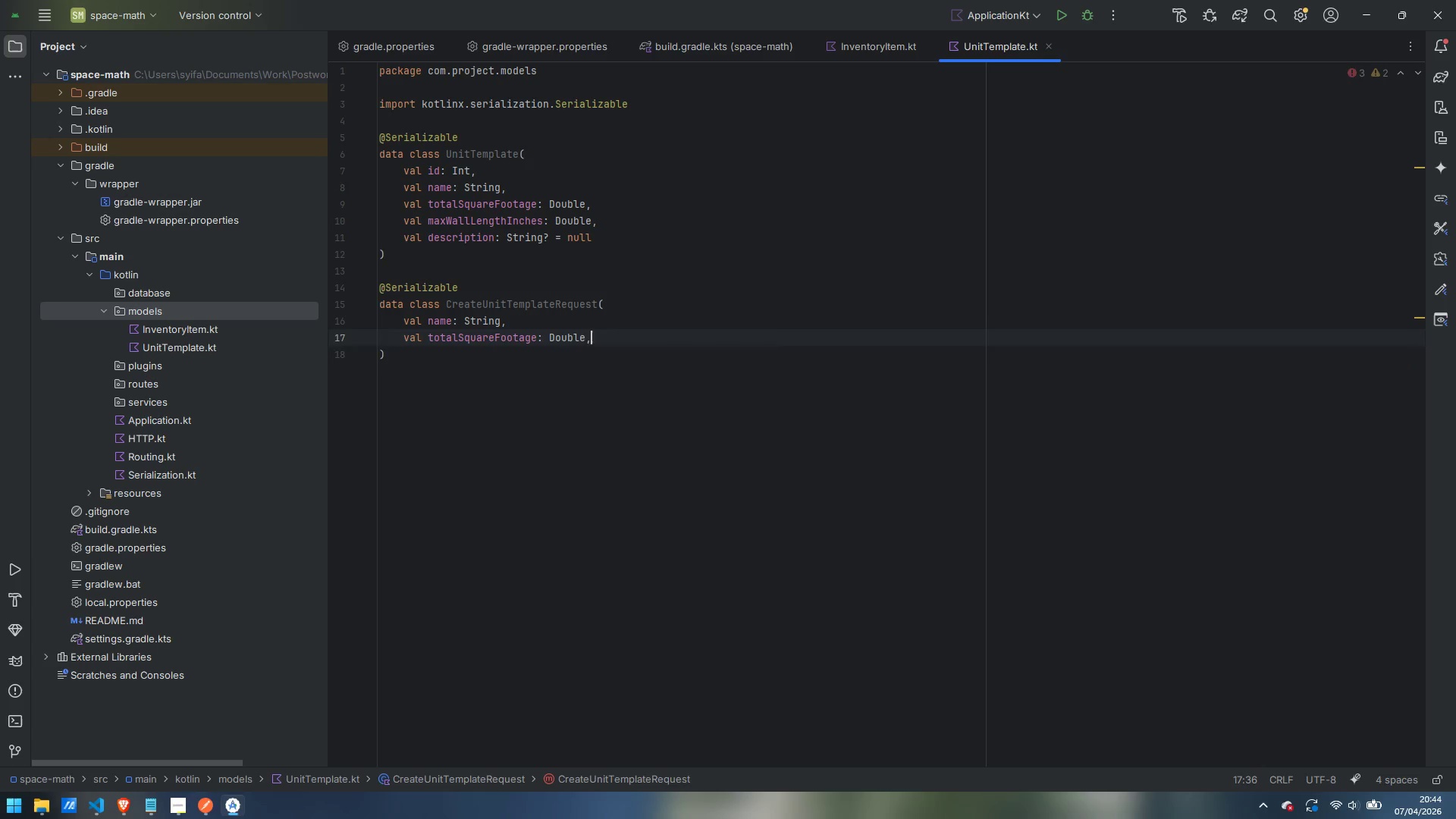 
key(Enter)
 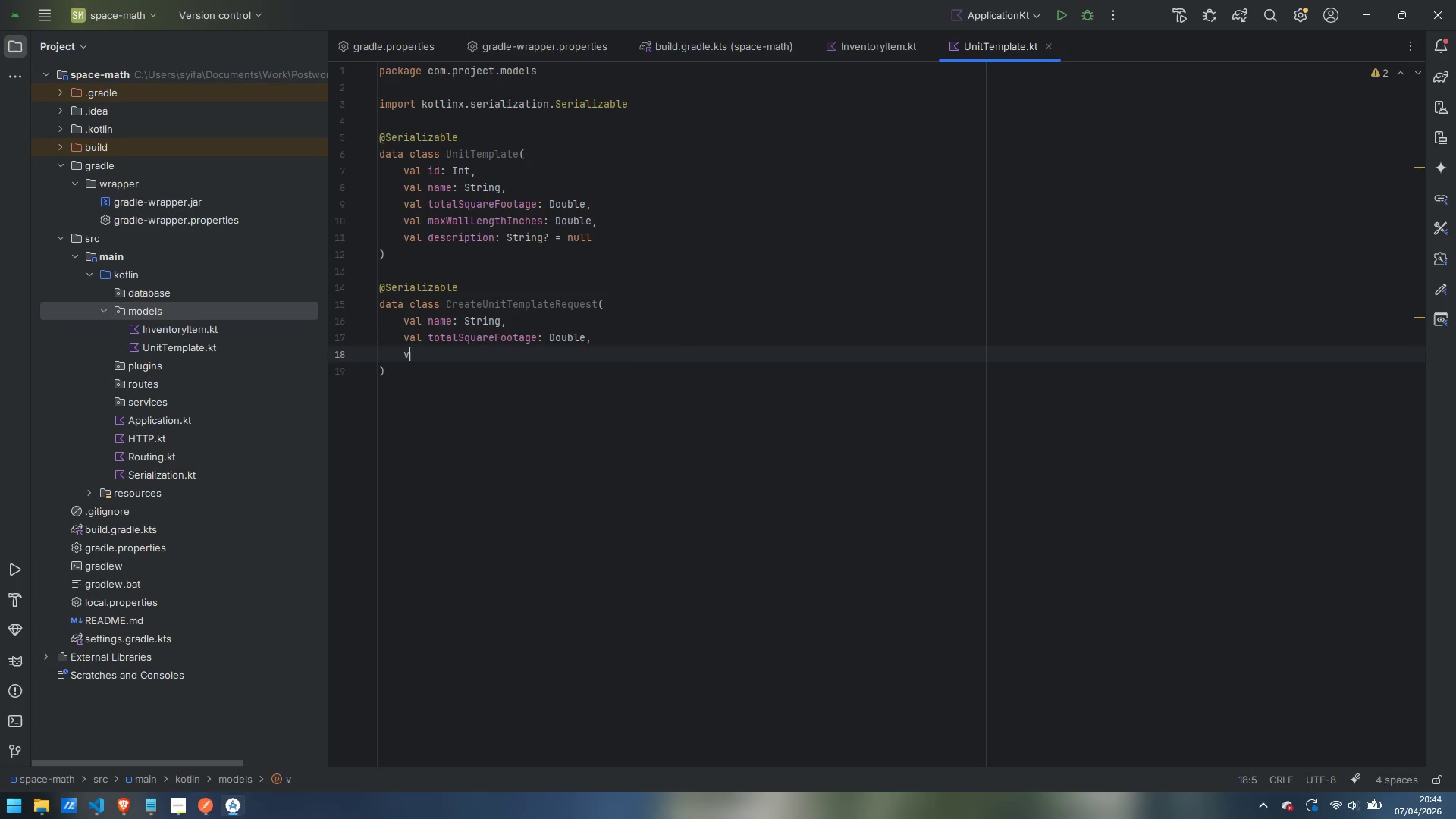 
type(val maxWallLengthInches: Double,)
 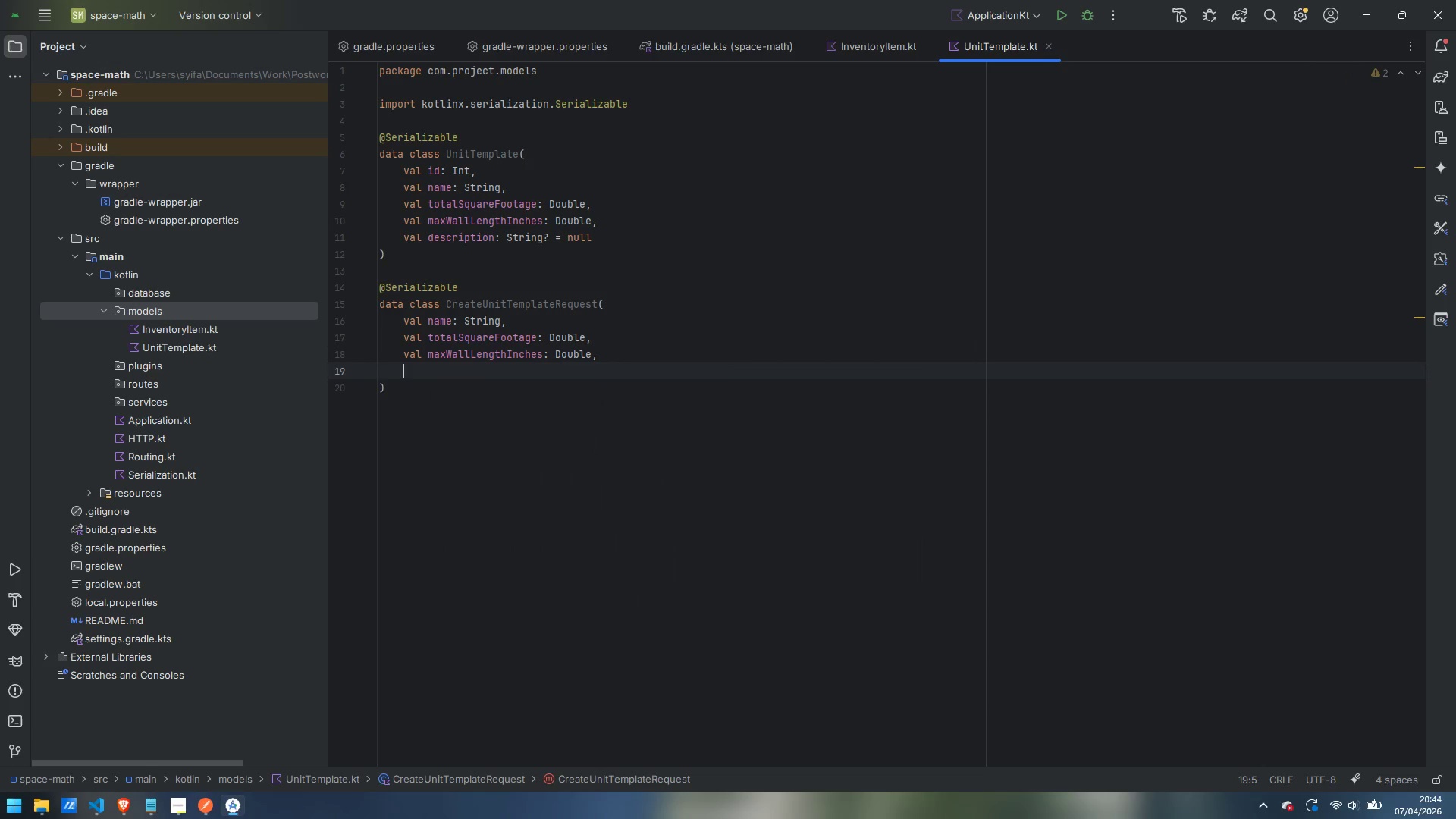 
 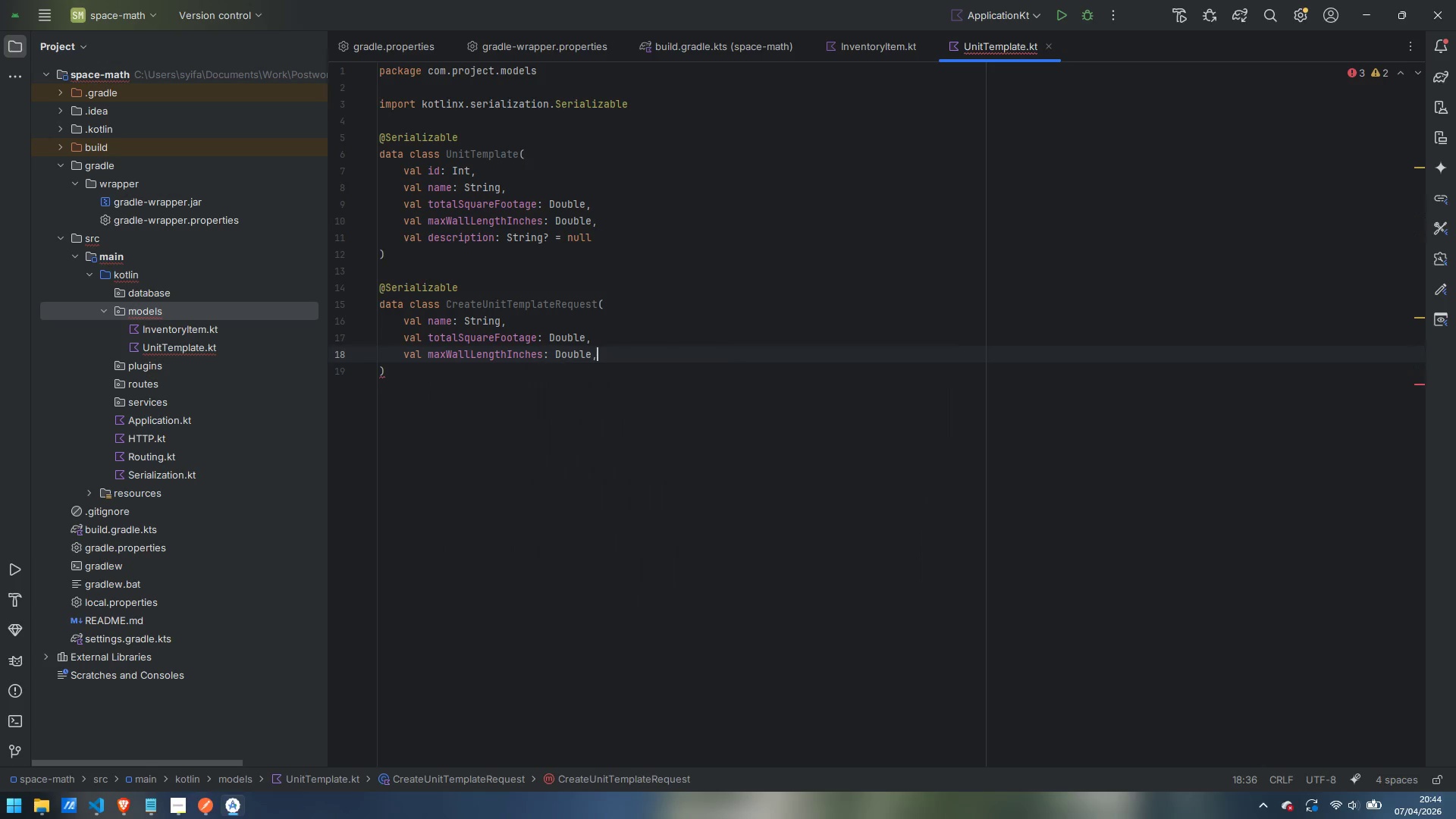 
key(Enter)
 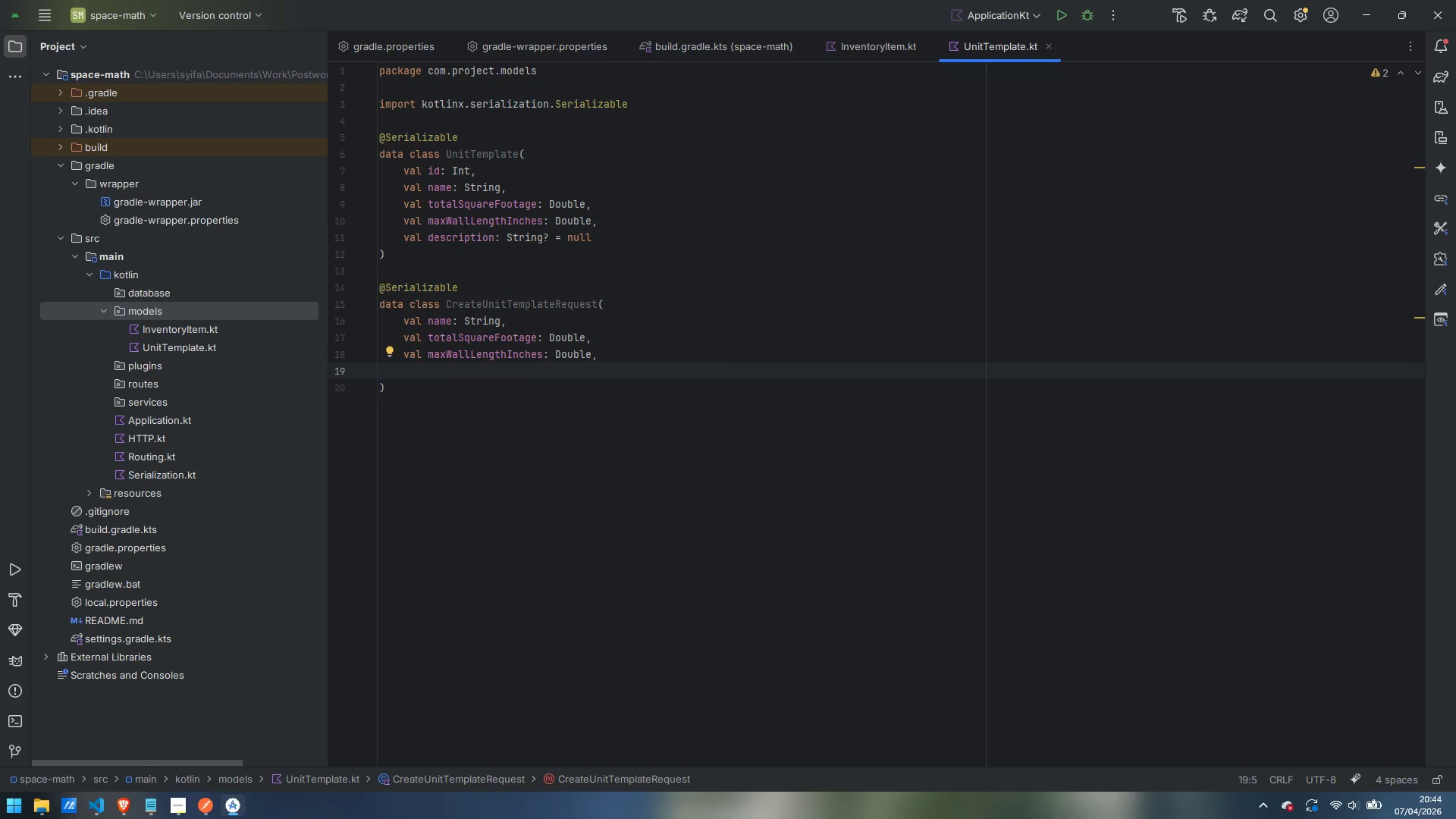 
type(val descrui)
key(Backspace)
key(Backspace)
type(iption: String? = null)
 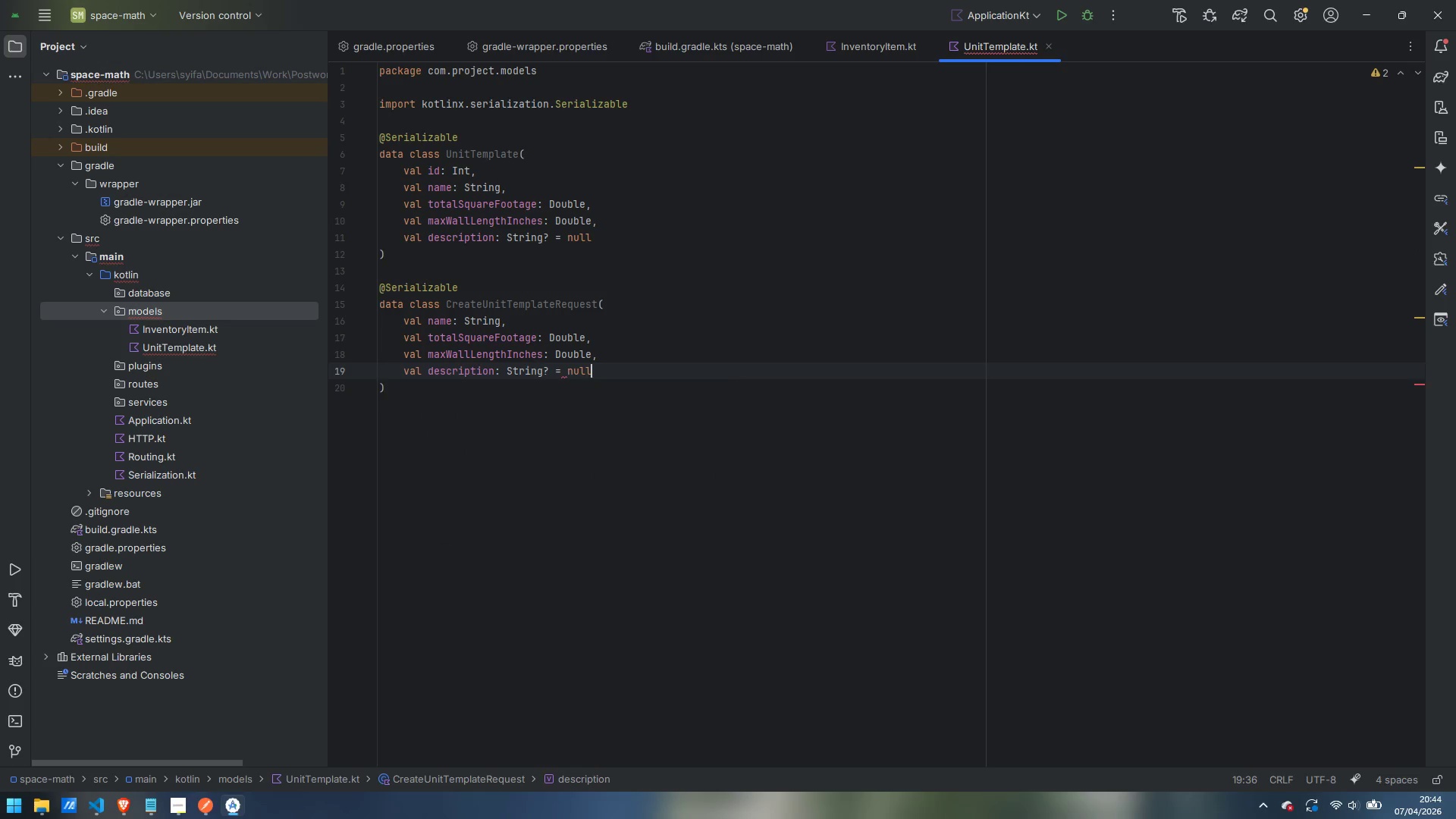 
 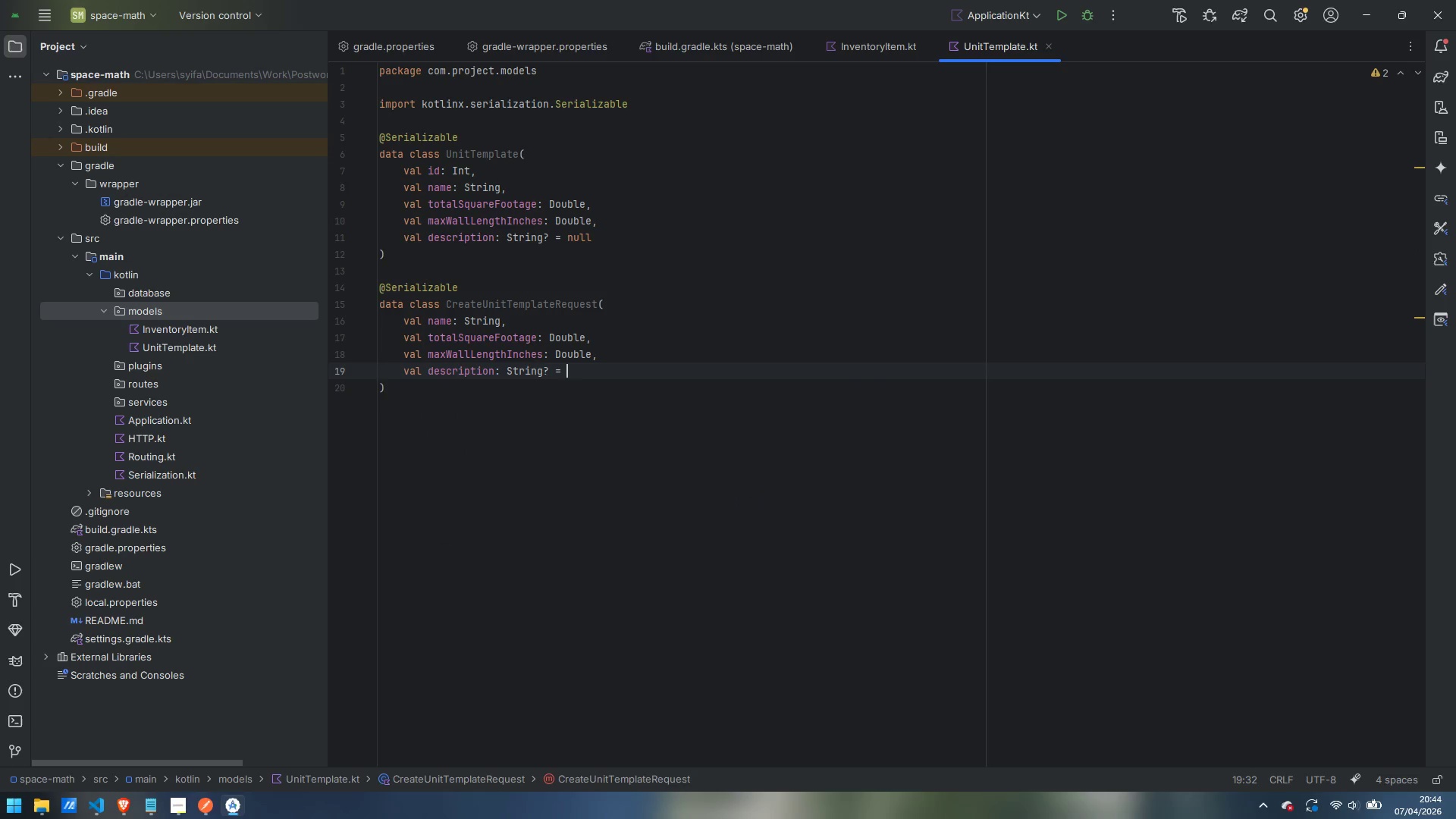 
key(Enter)
 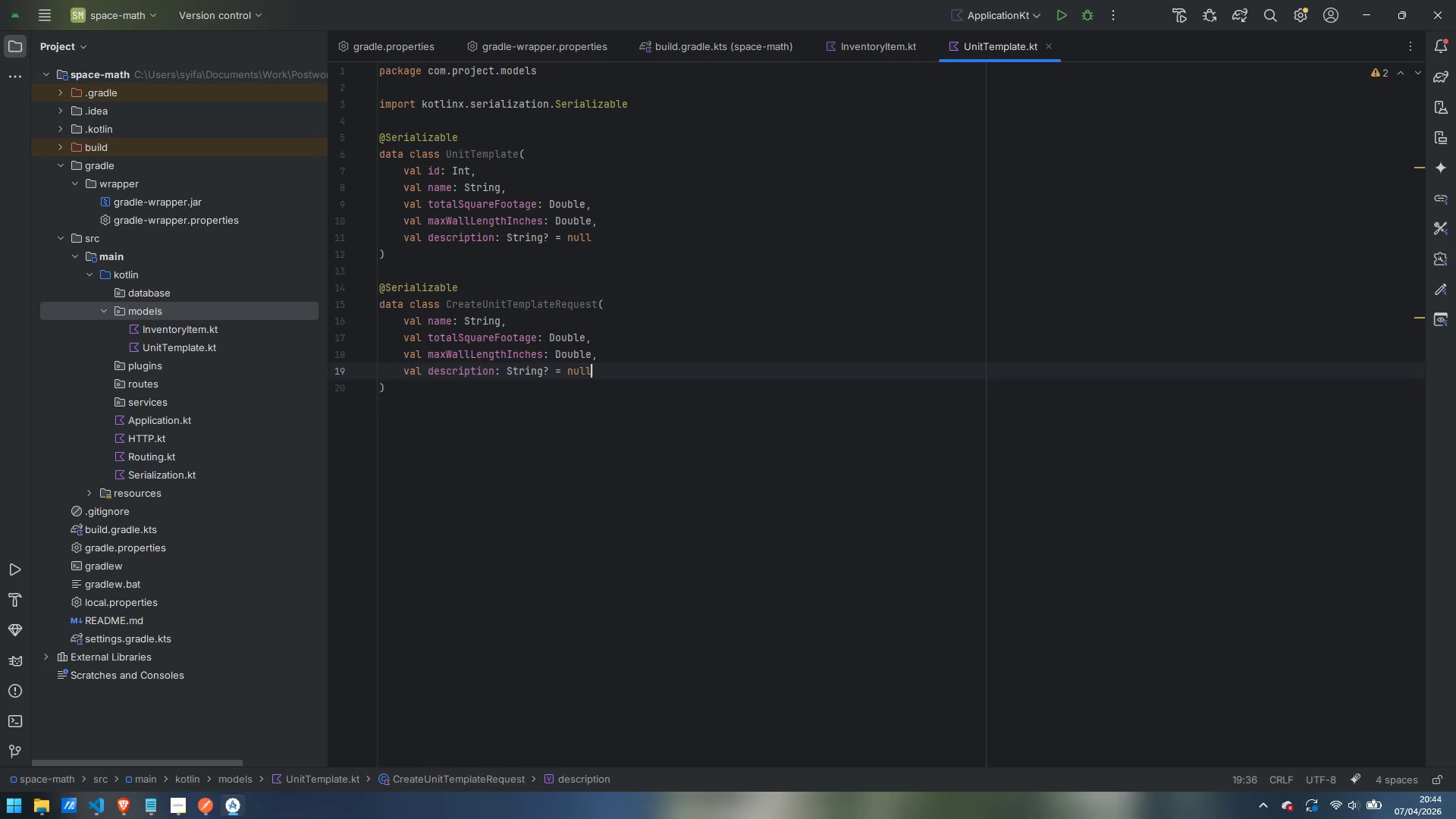 
key(ArrowDown)
 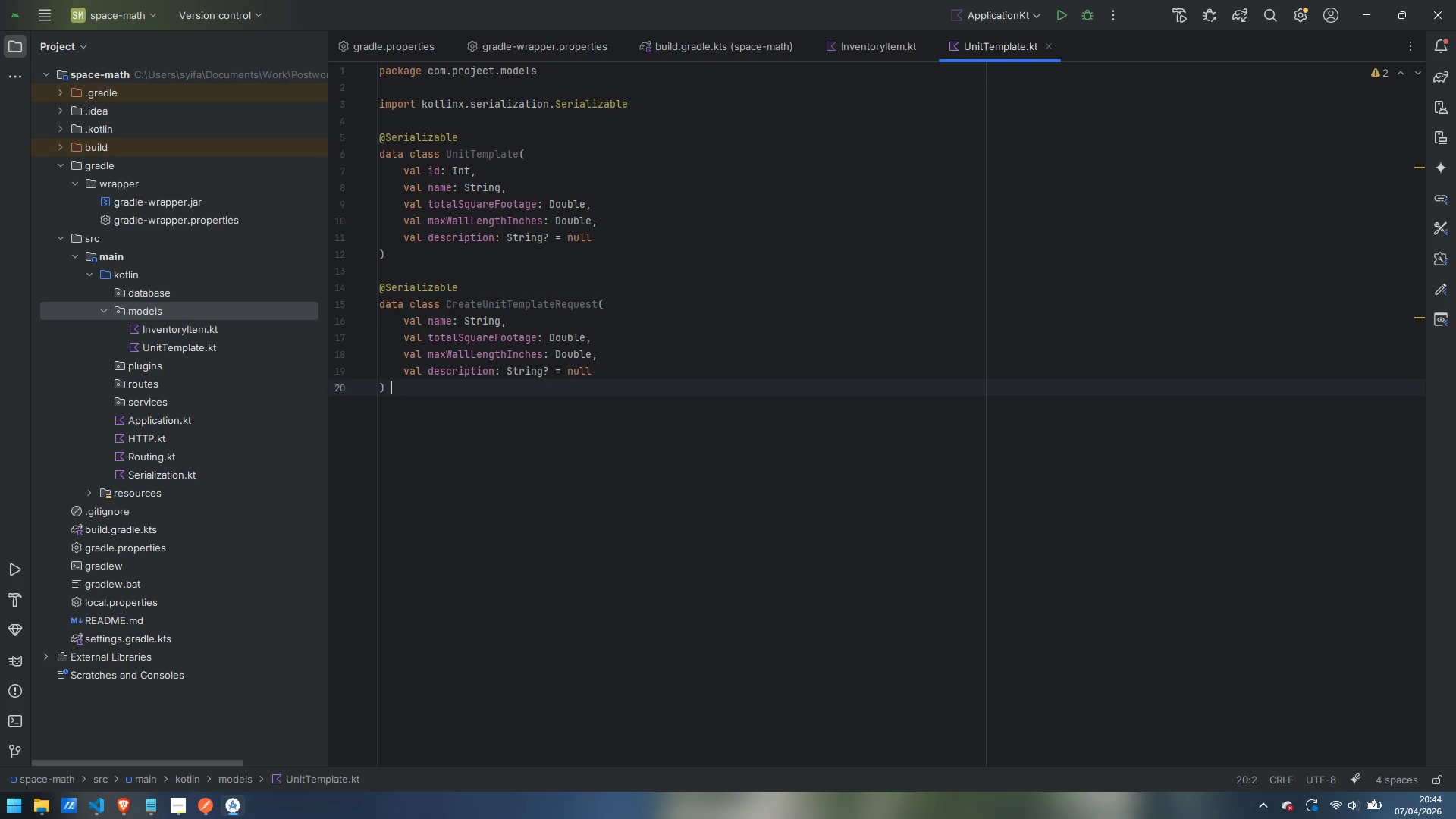 
key(Space)
 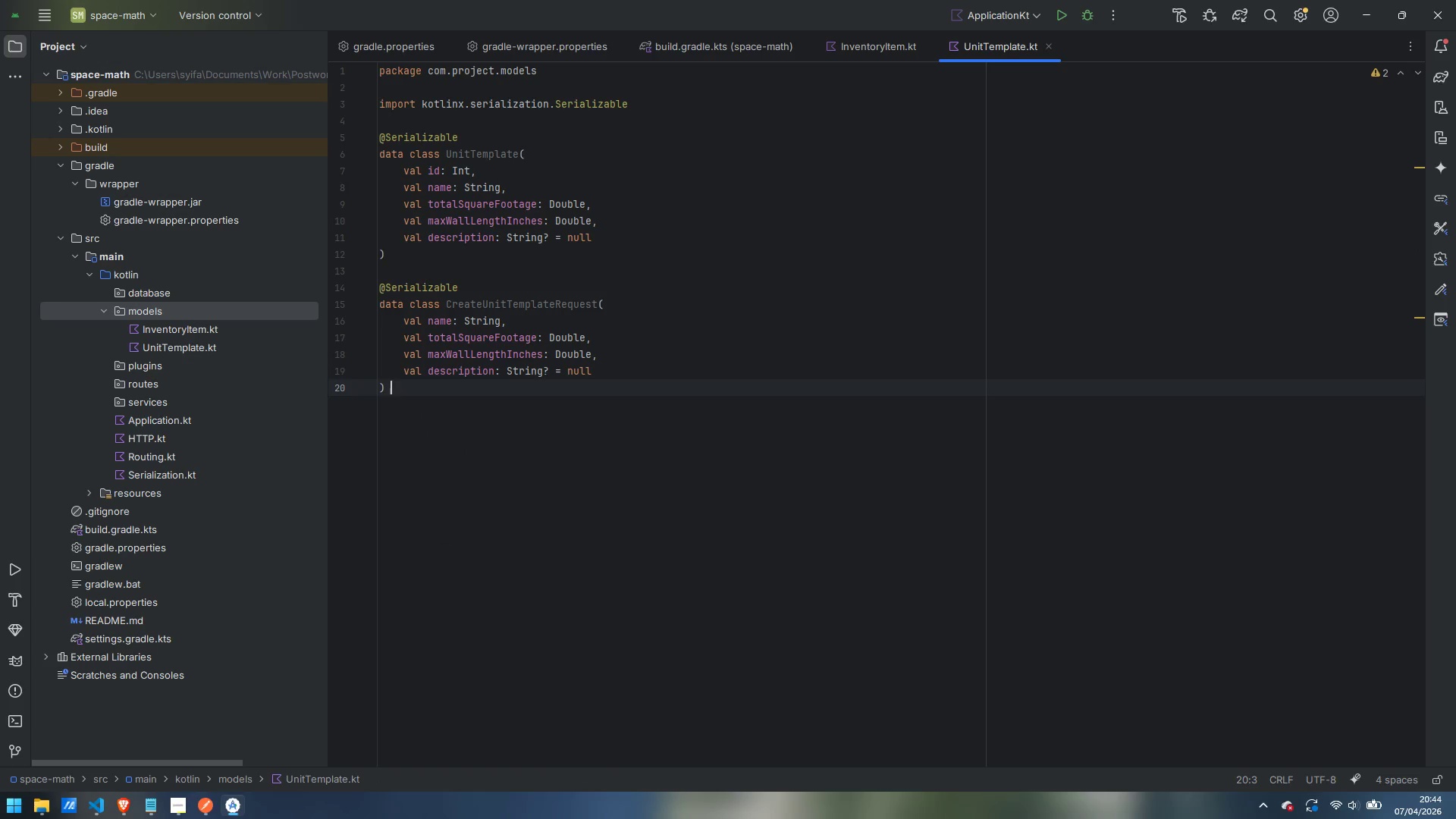 
key(Shift+BracketLeft)
 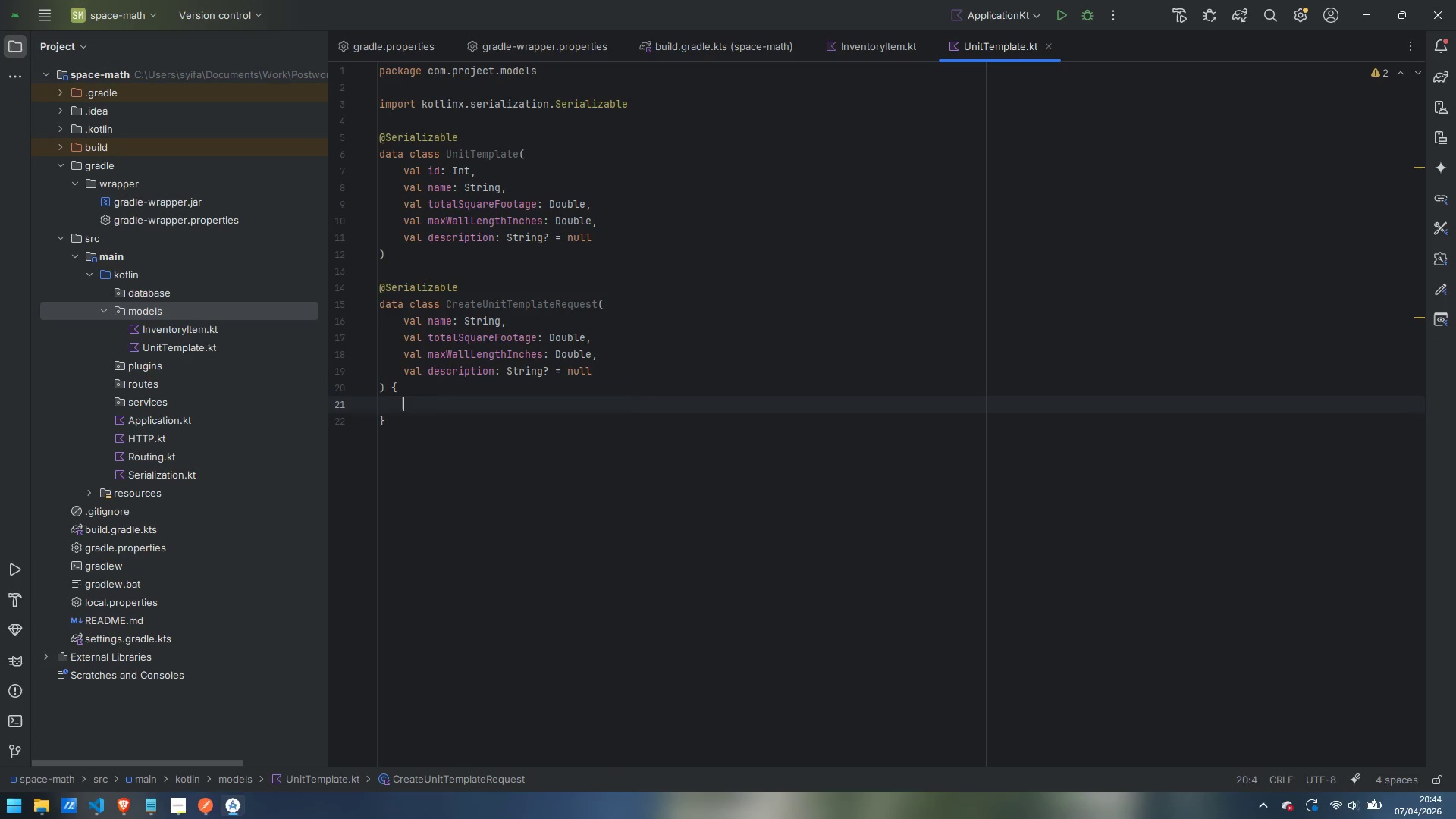 
key(Enter)
 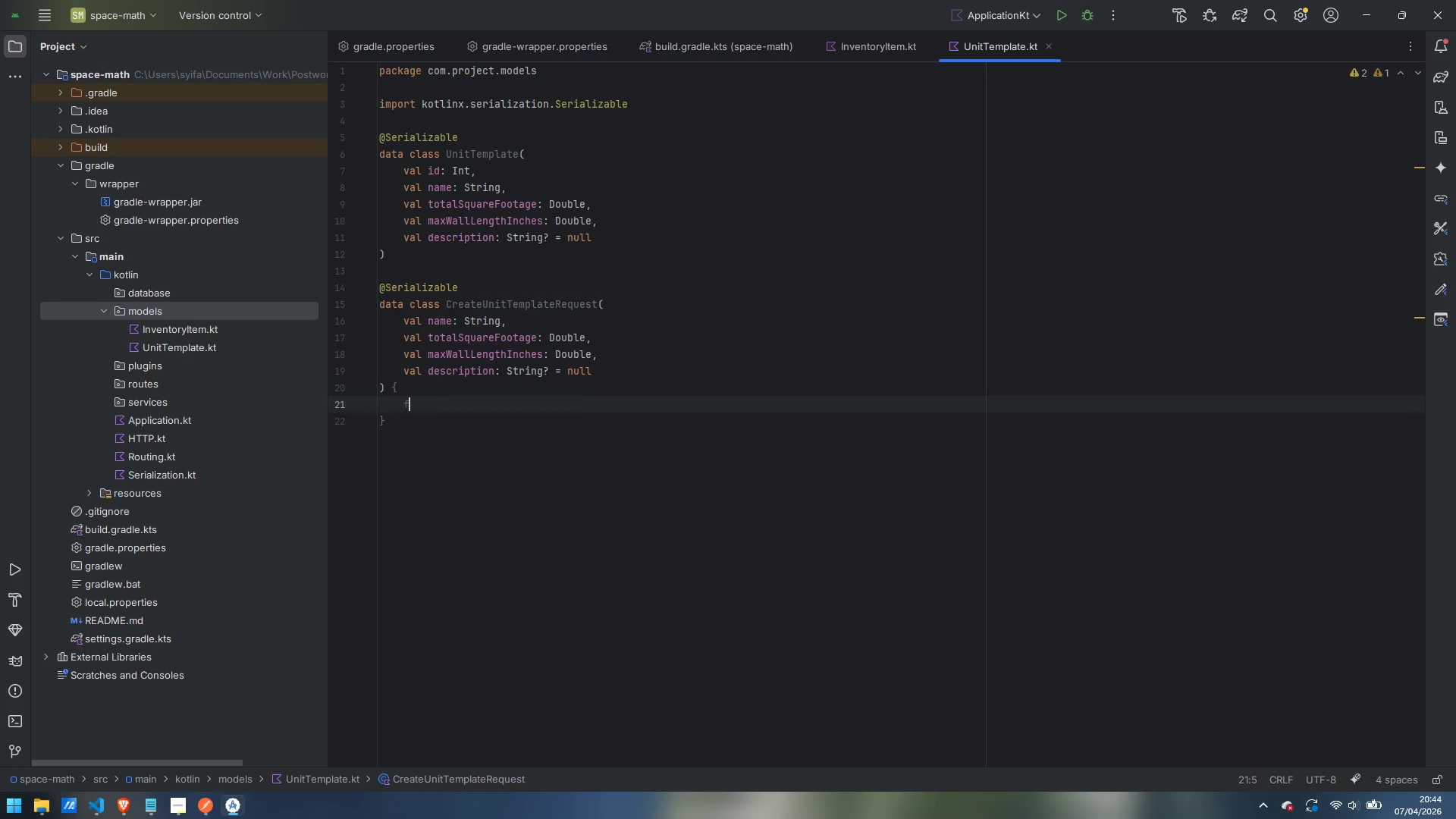 
type(fun valuida)
key(Backspace)
key(Backspace)
key(Backspace)
type(date()
 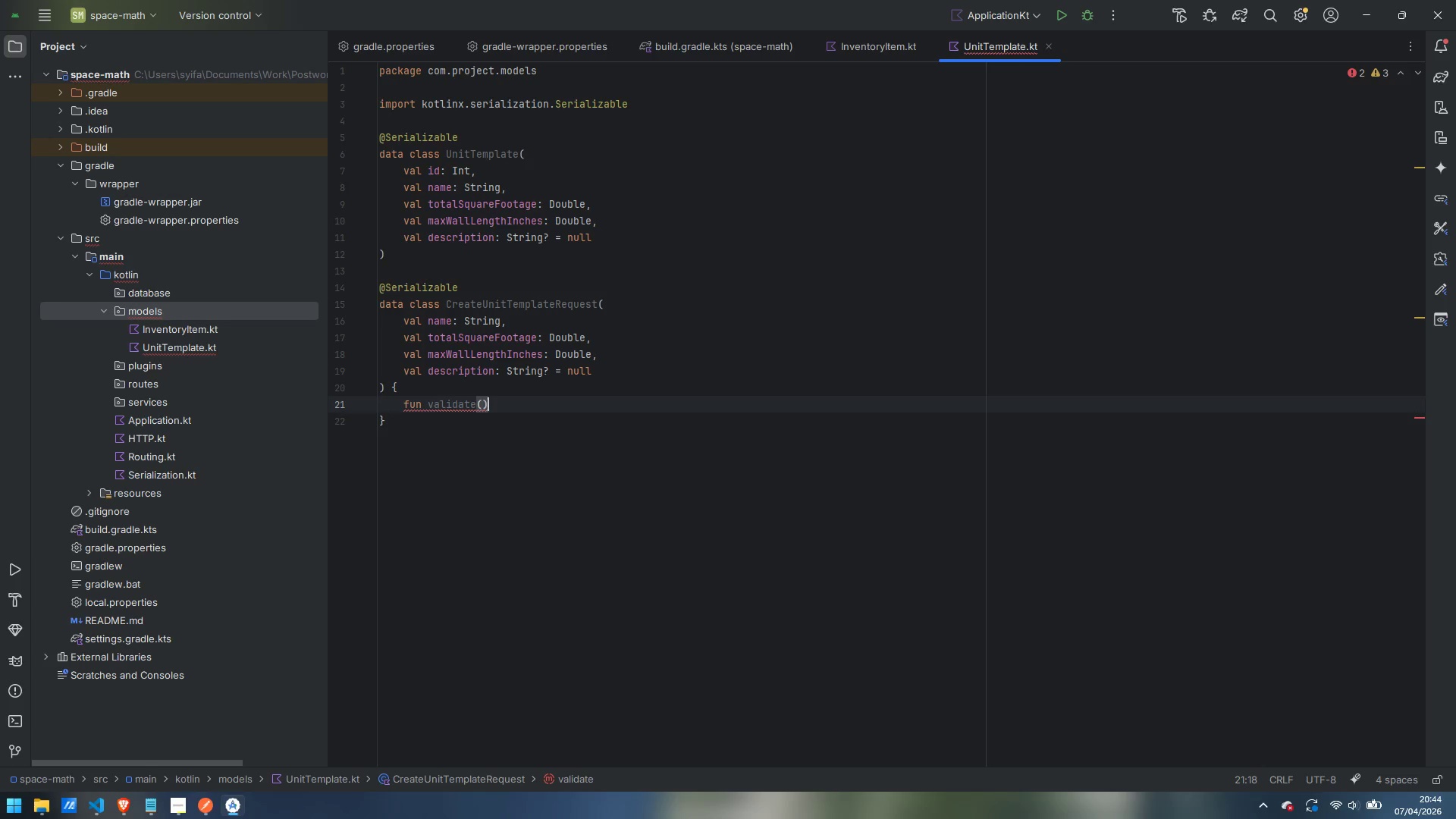 
 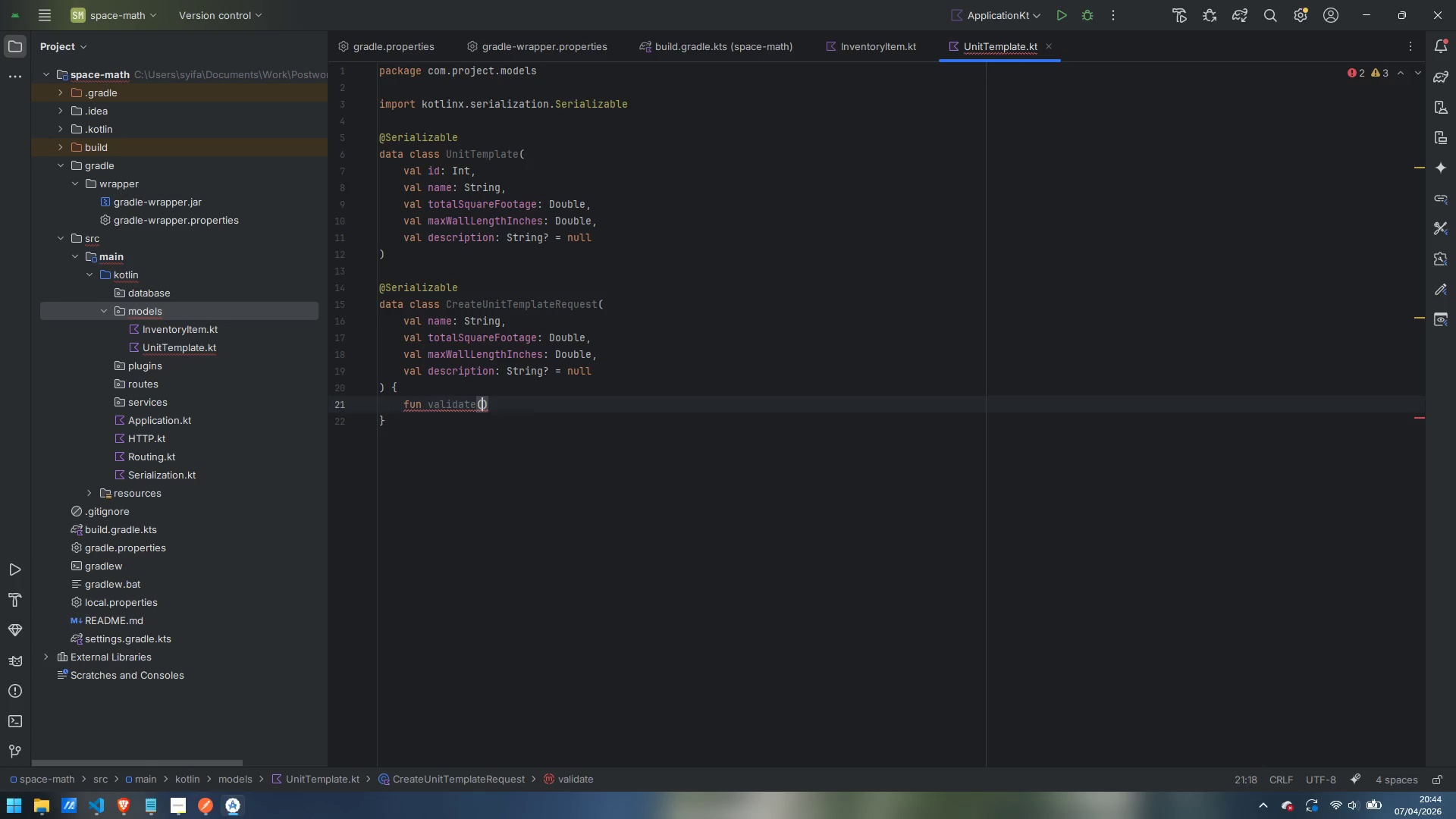 
key(ArrowRight)
 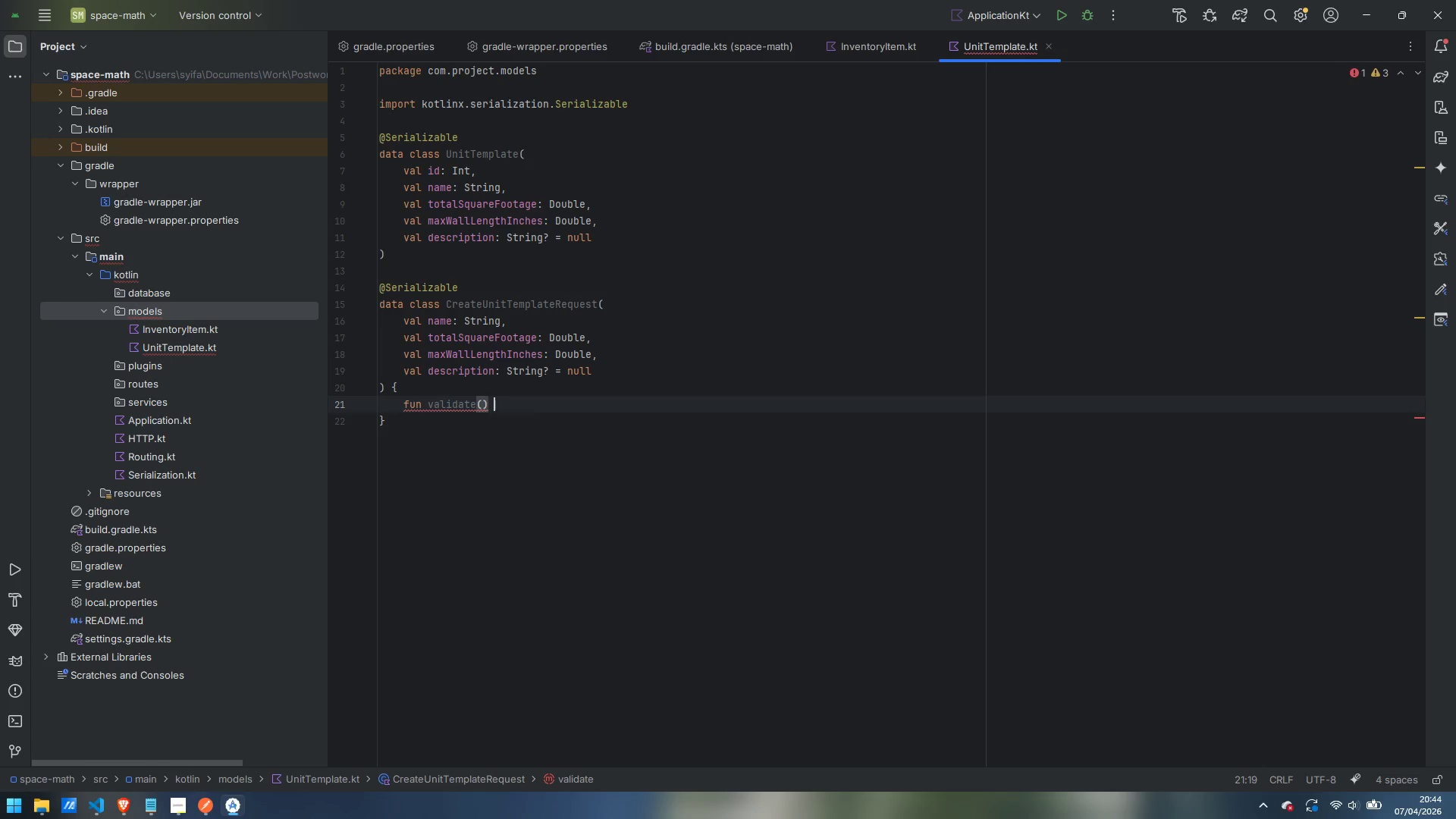 
type( : List<String)
 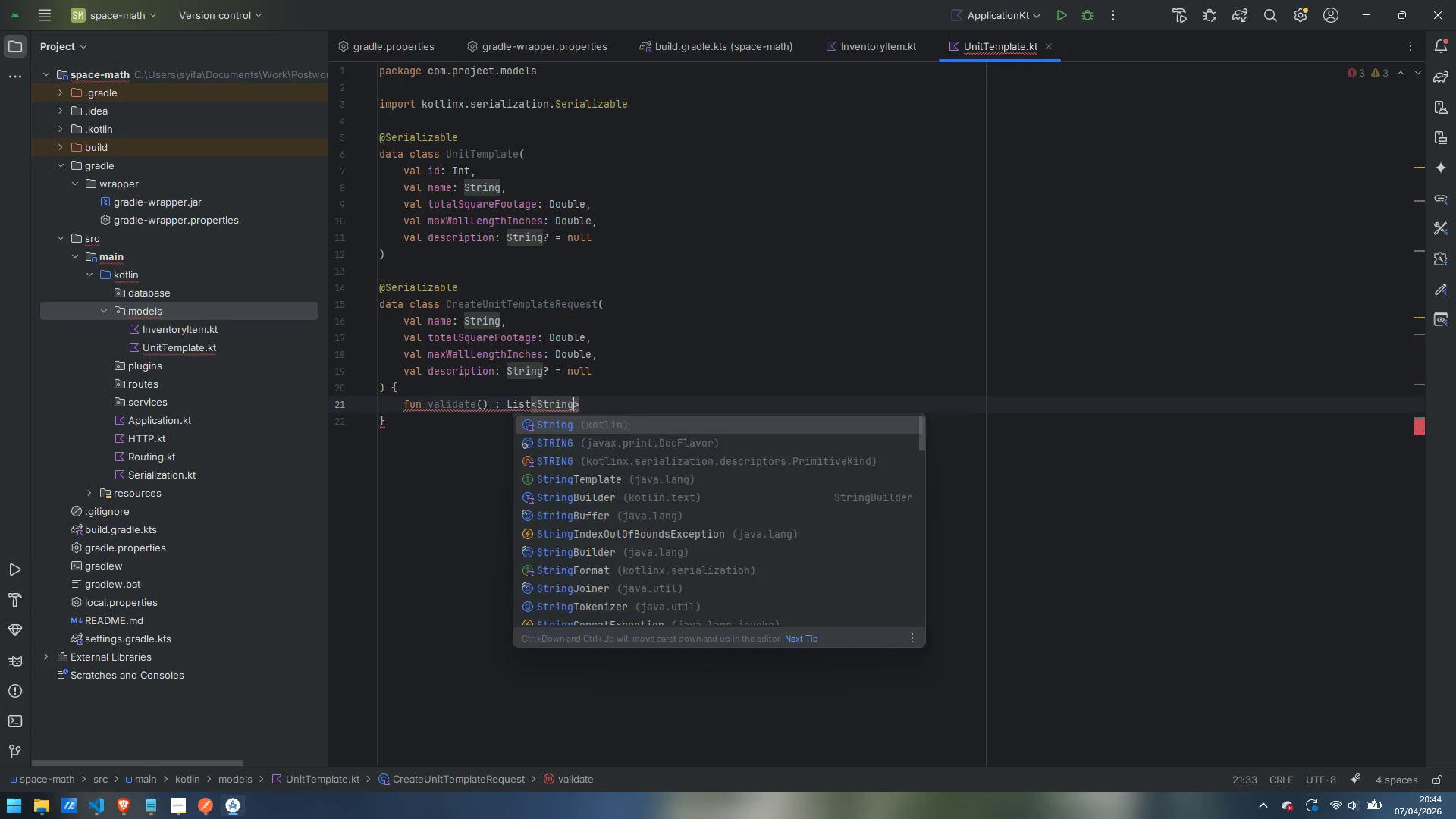 
key(ArrowRight)
 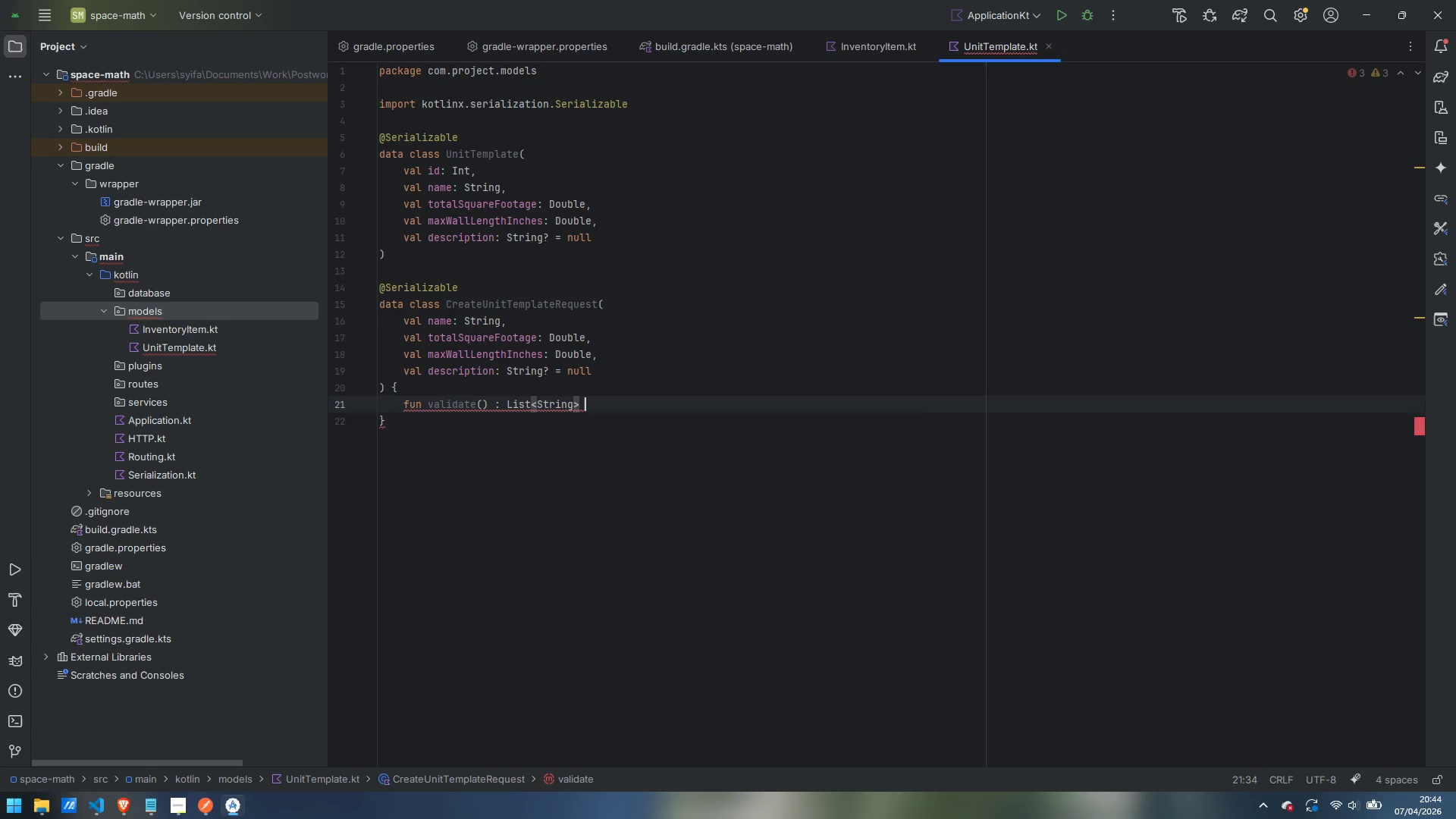 
key(Space)
 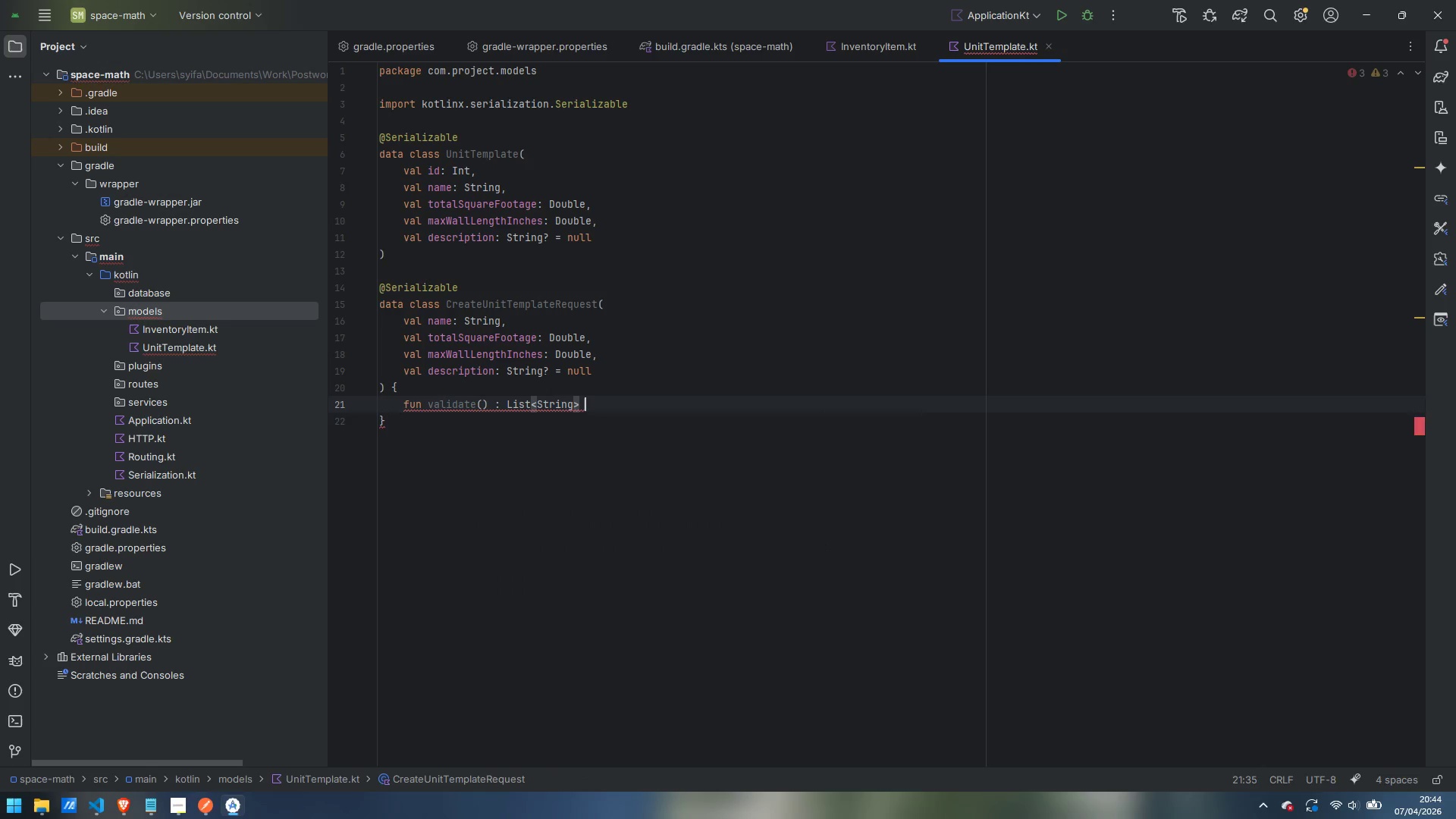 
key(Shift+ShiftLeft)
 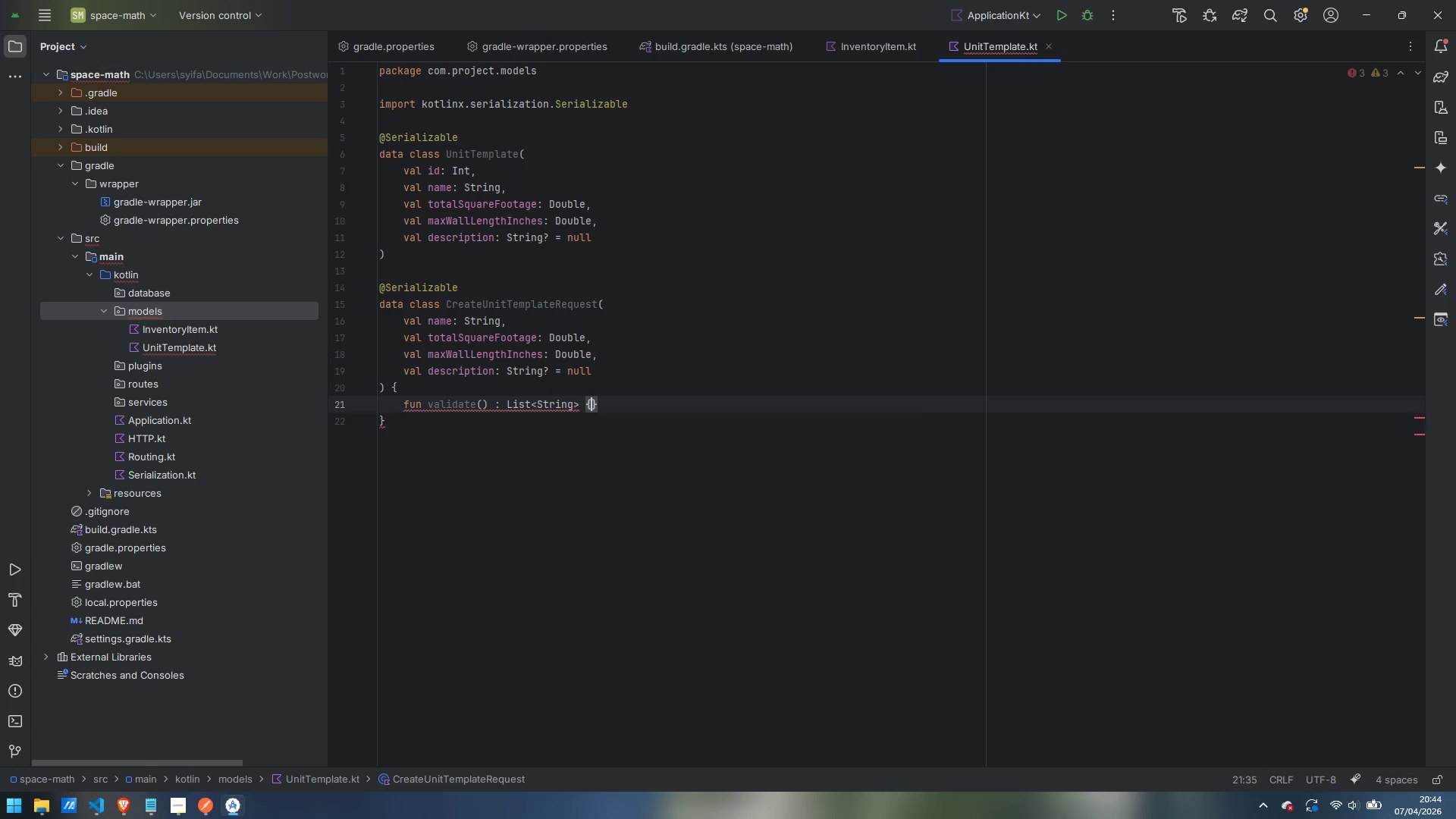 
key(Shift+BracketLeft)
 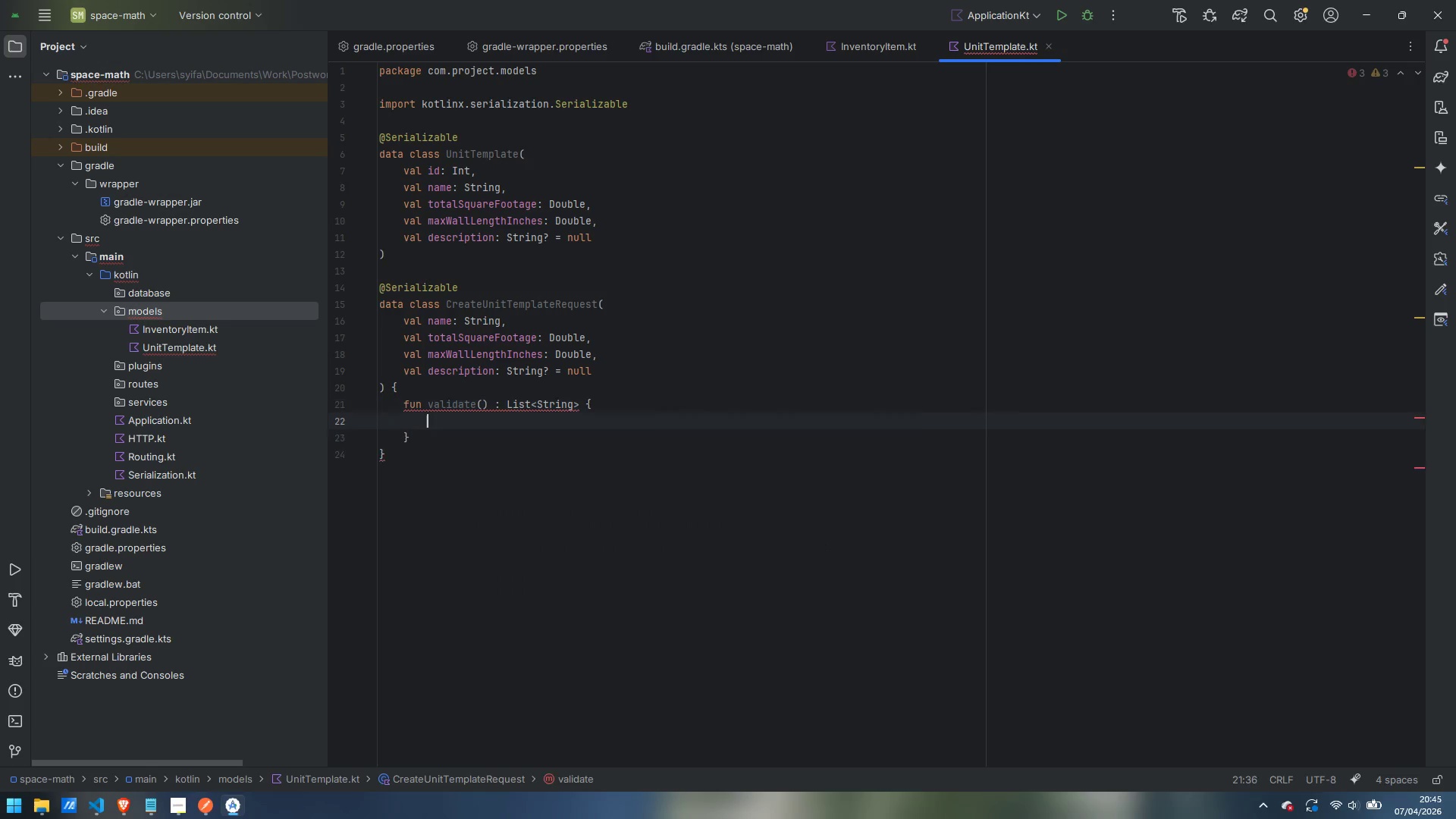 
key(Enter)
 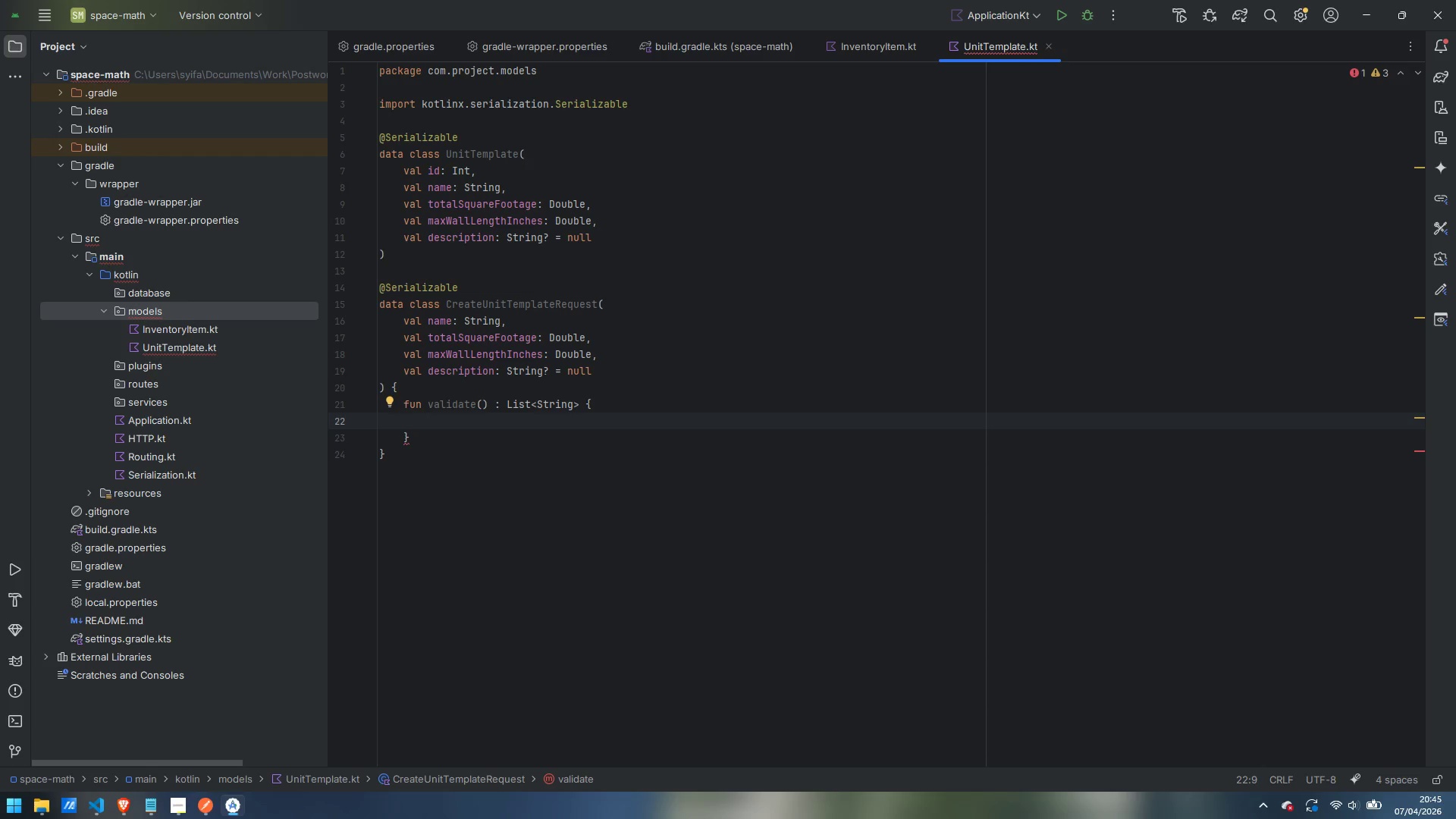 
type(val errors = mutableListOf)
 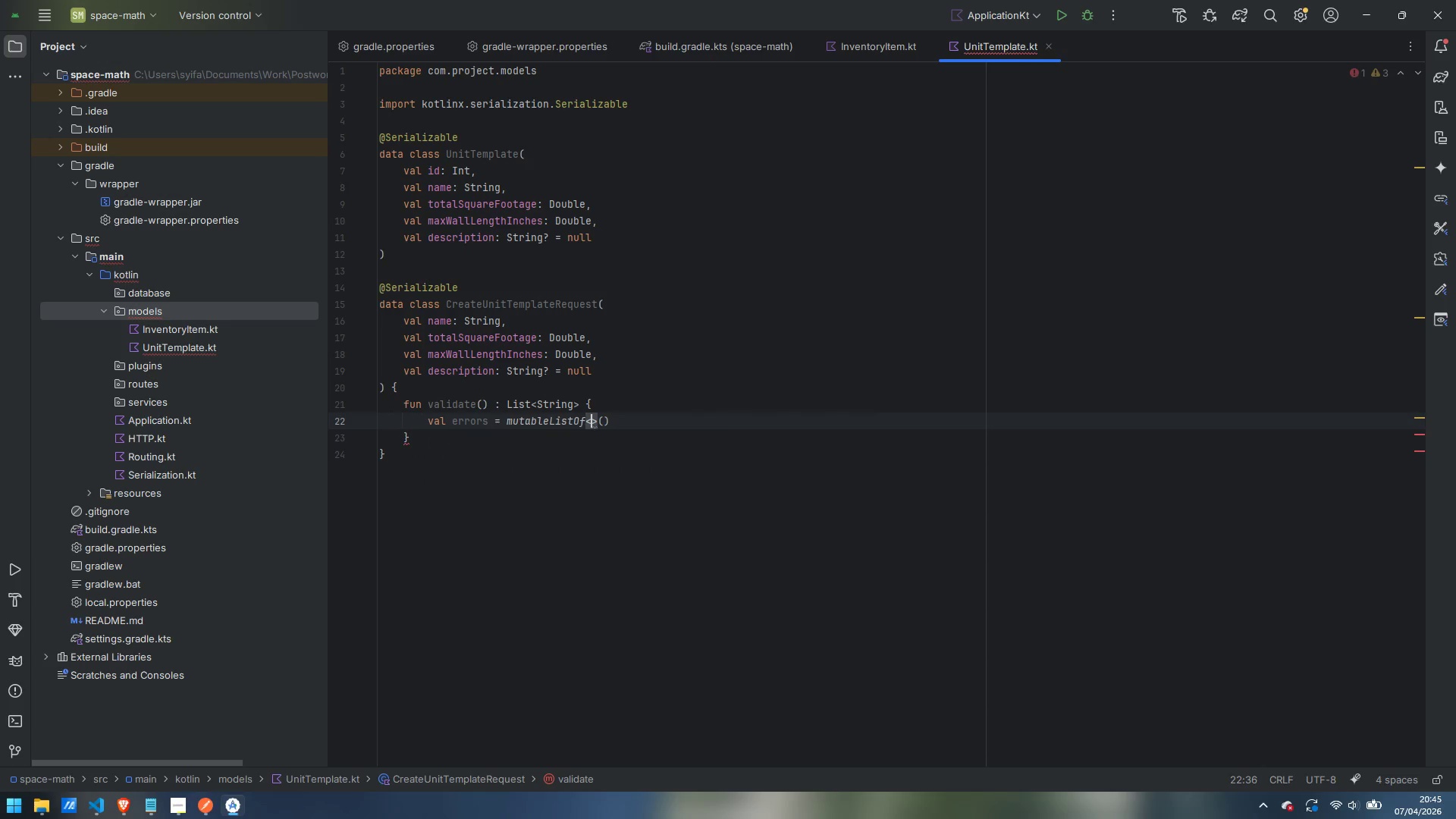 
 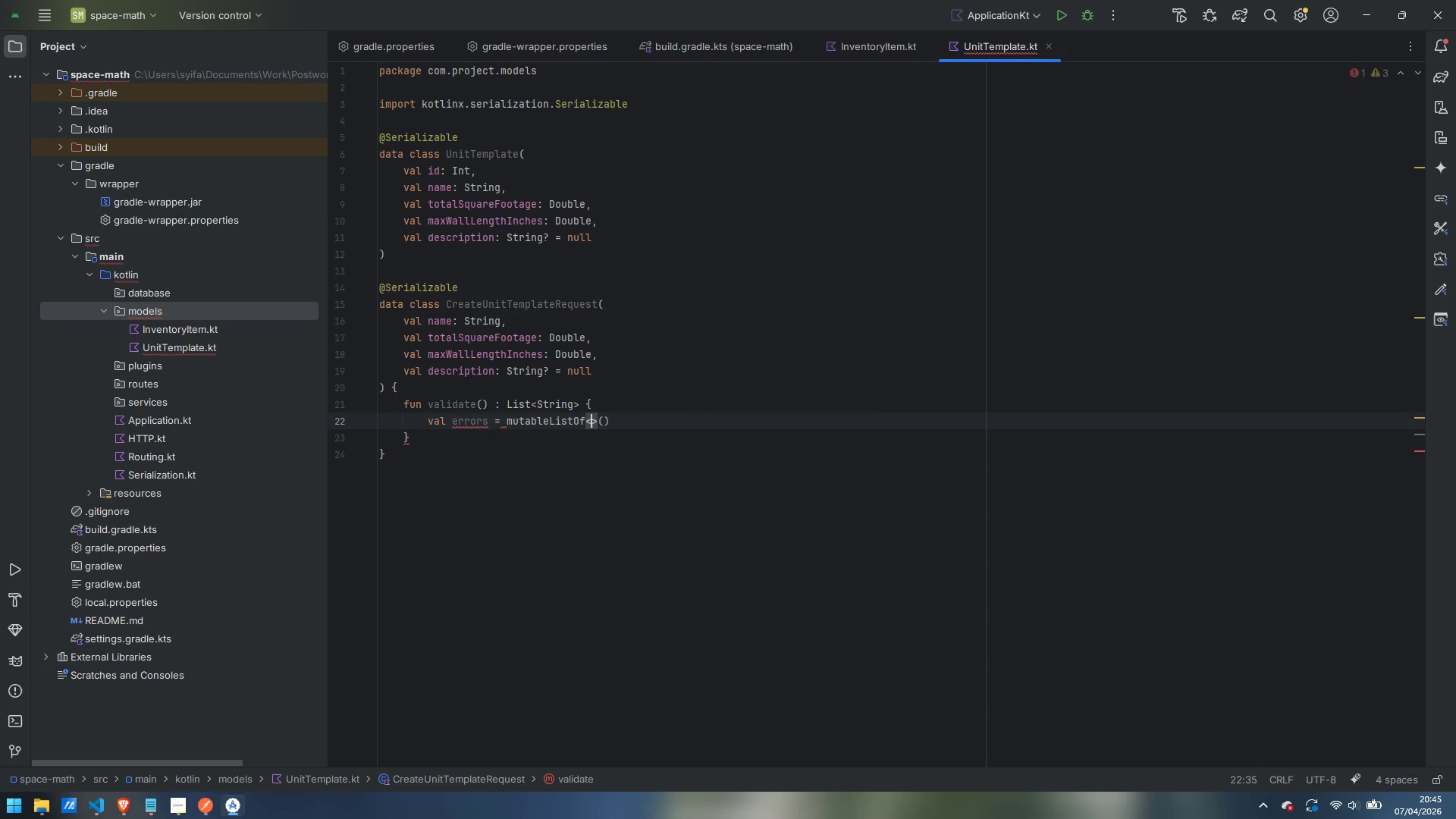 
key(Enter)
 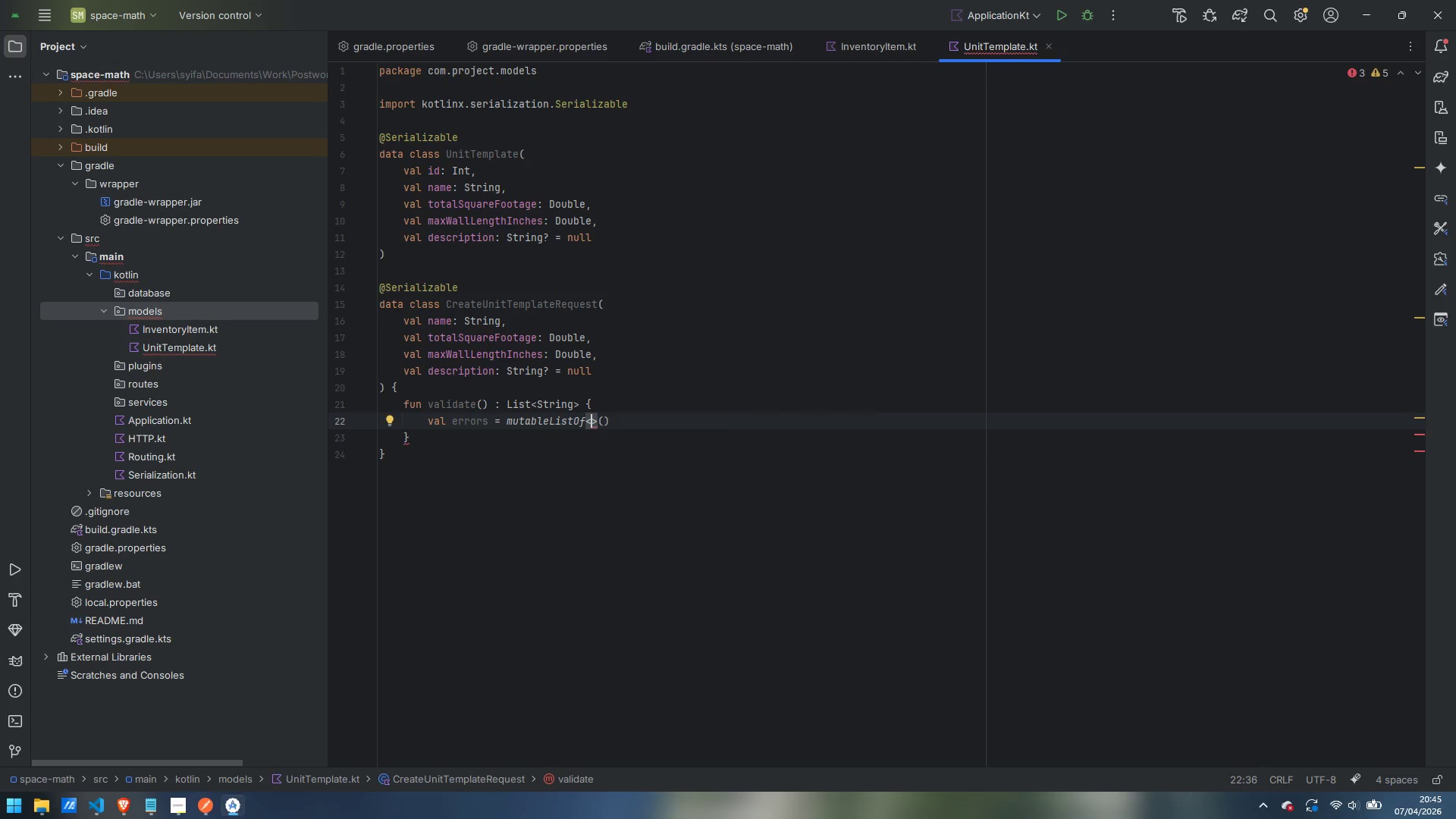 
type(String)
 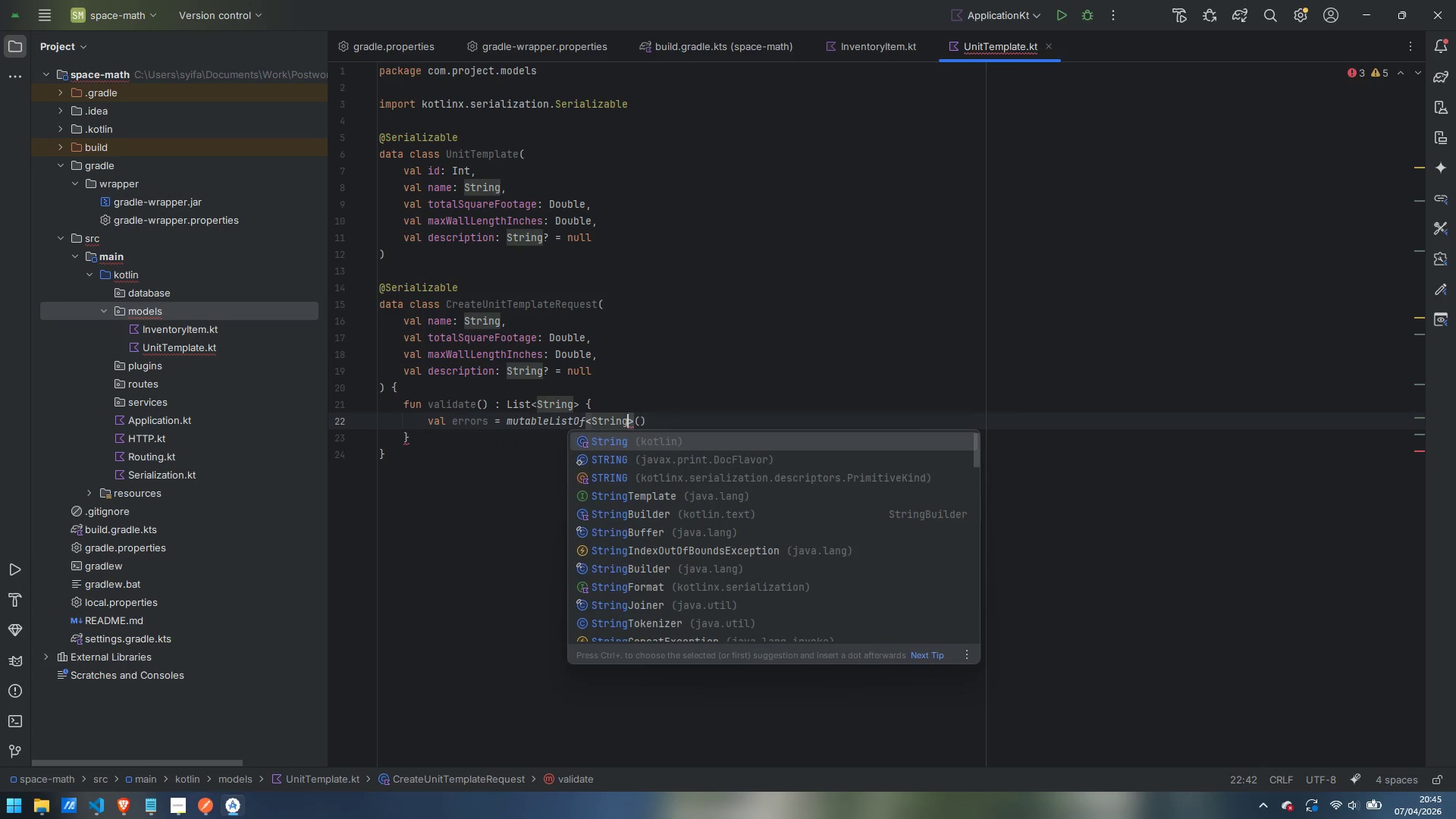 
key(ArrowRight)
 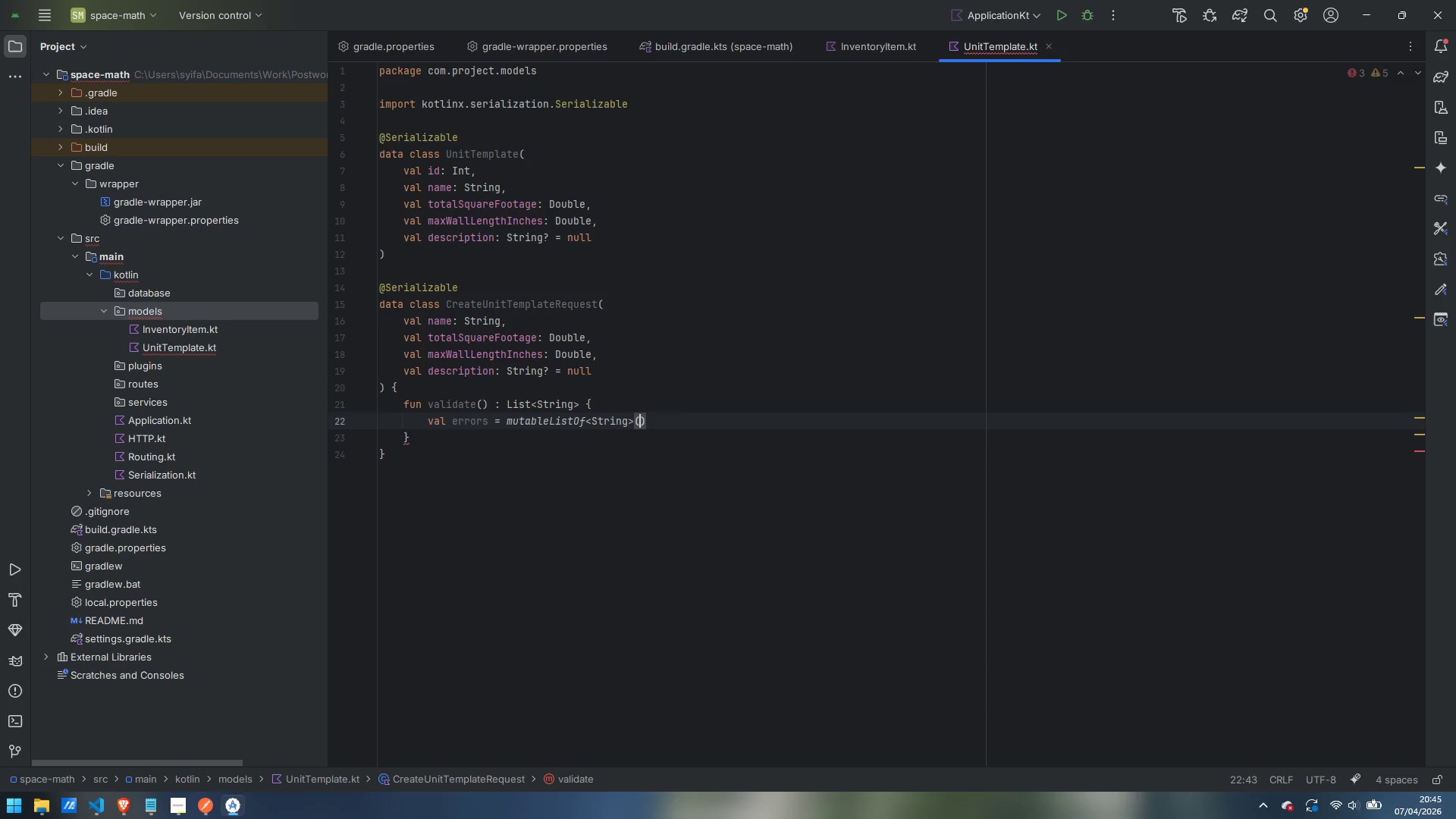 
key(ArrowRight)
 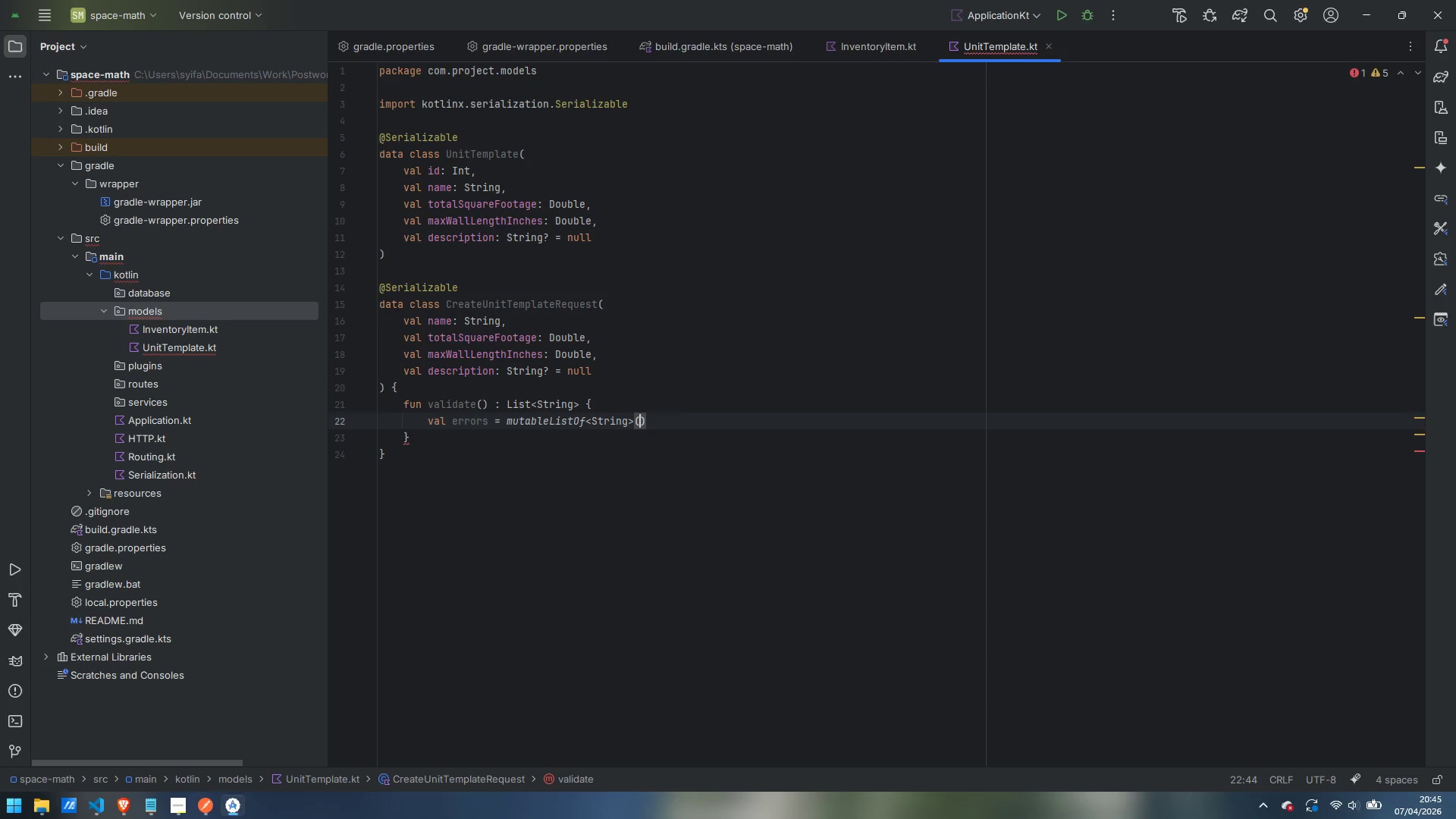 
key(ArrowRight)
 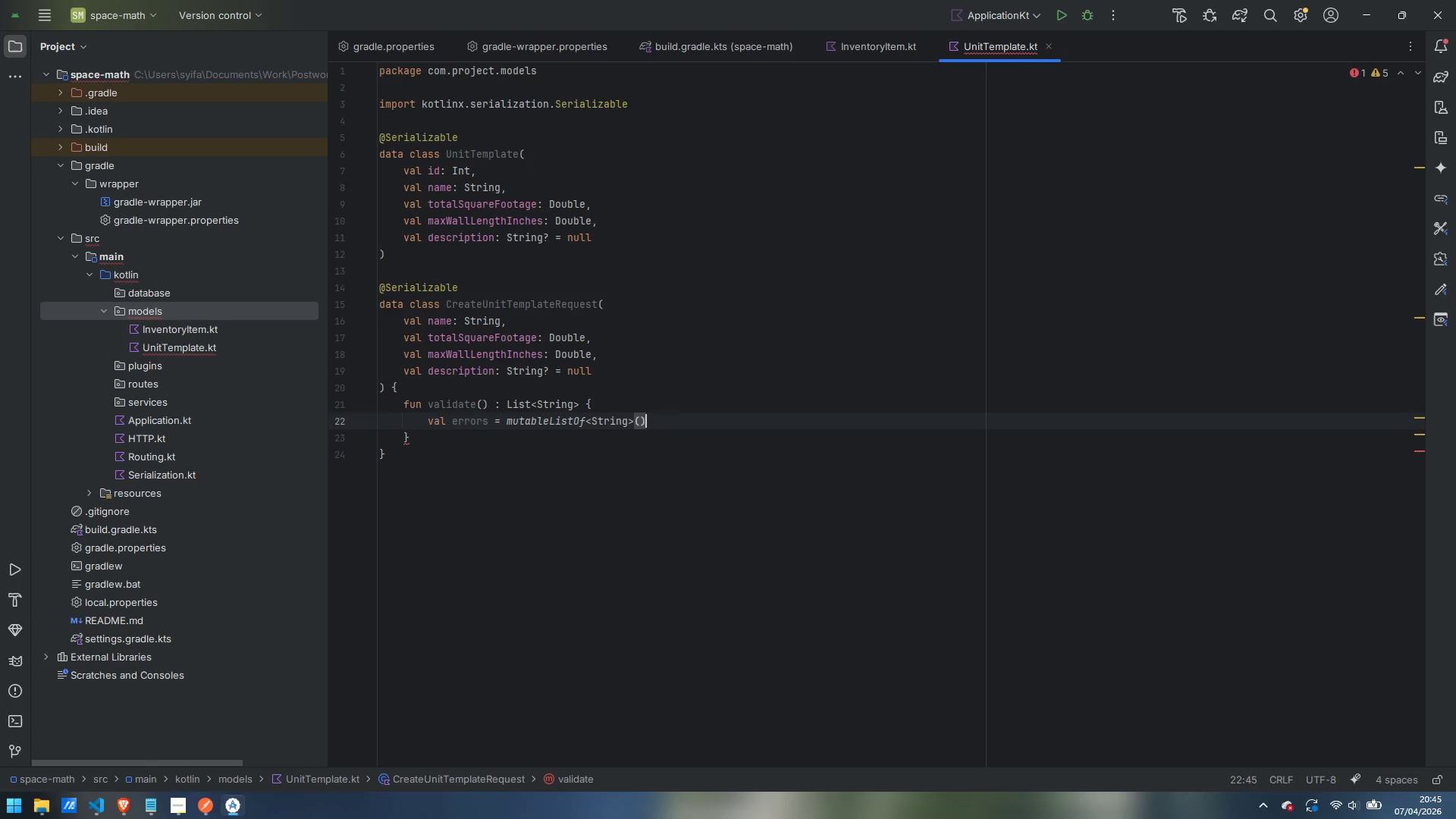 
key(Enter)
 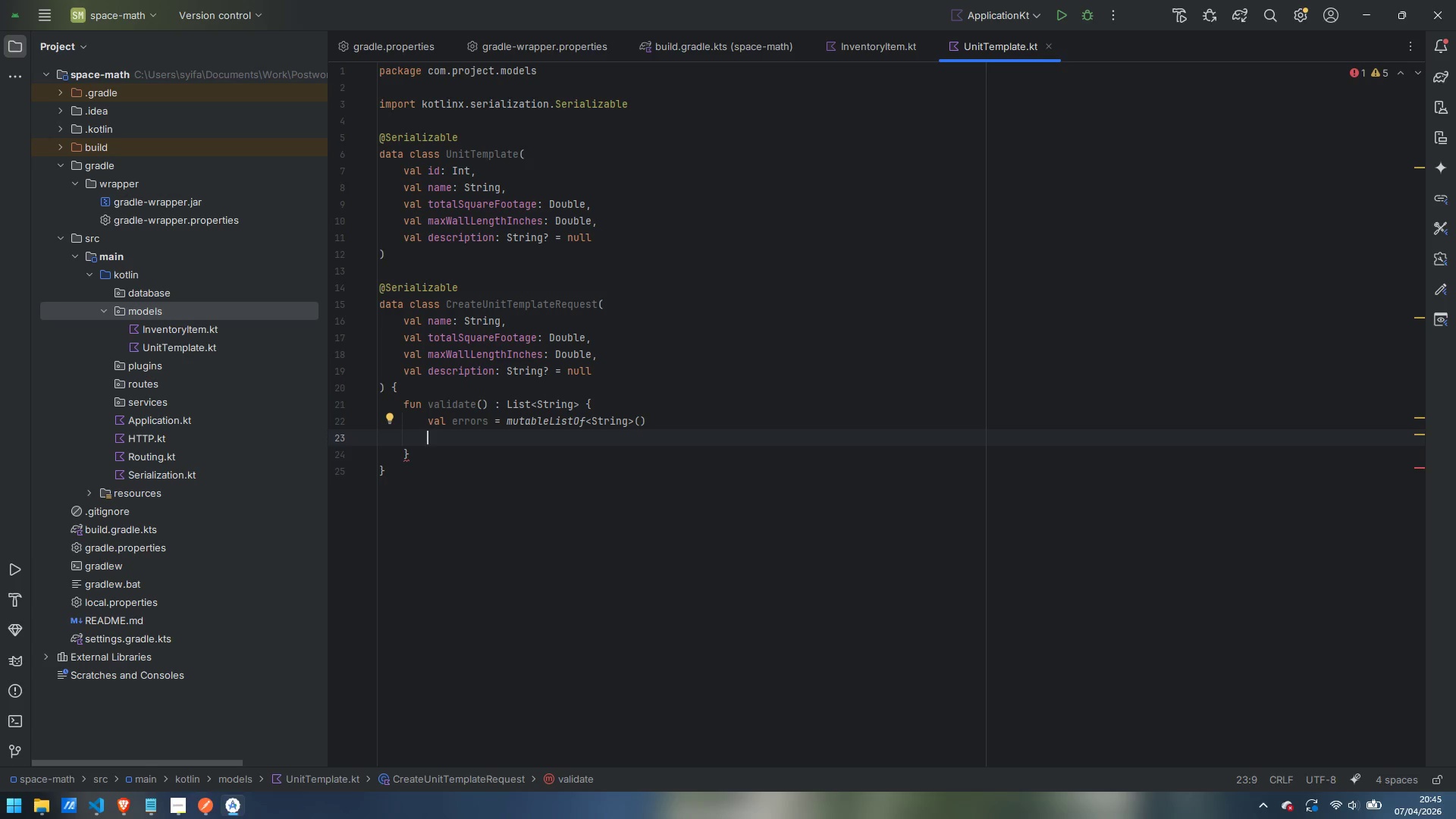 
type(if (name.isBlank)
 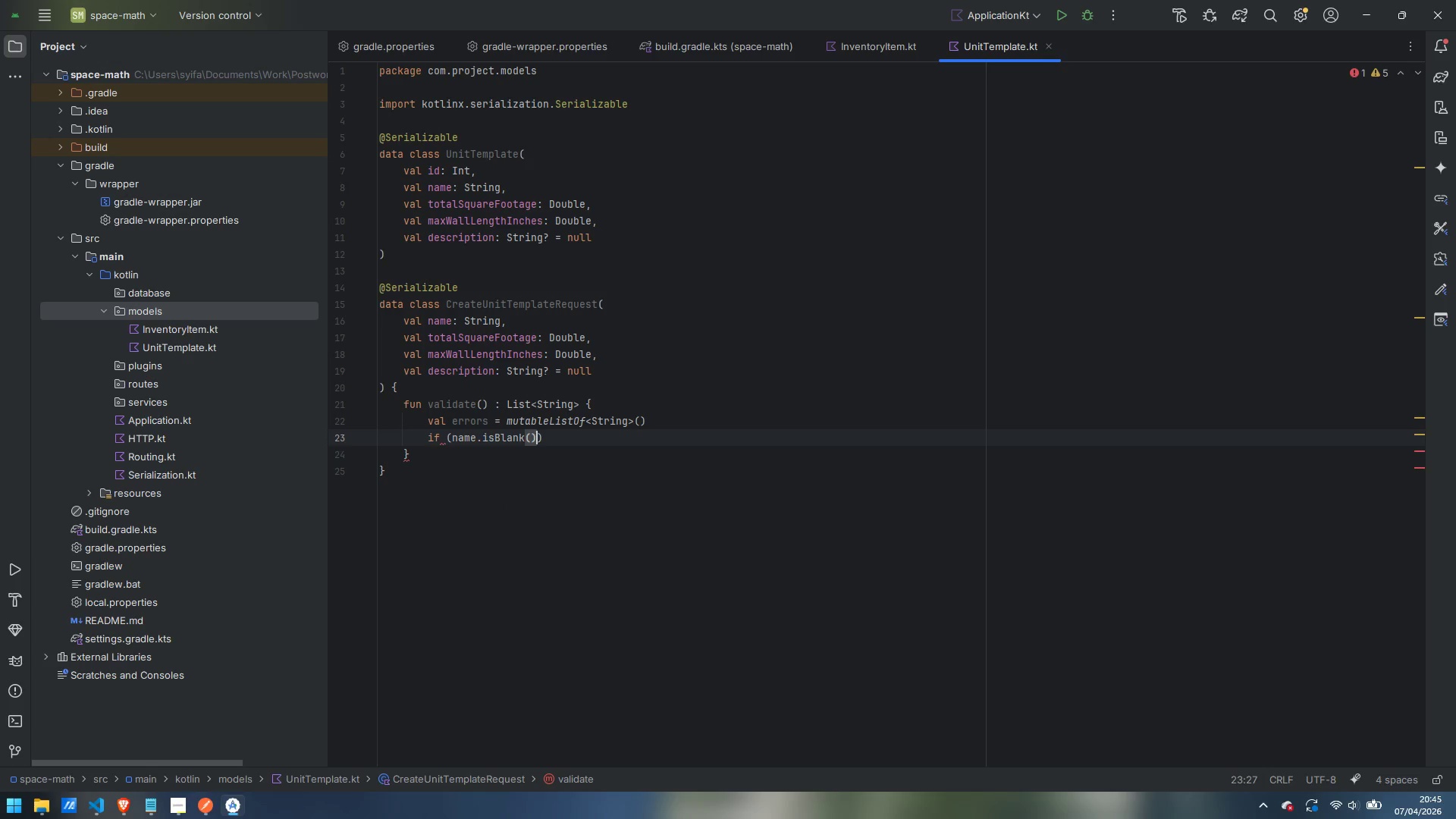 
 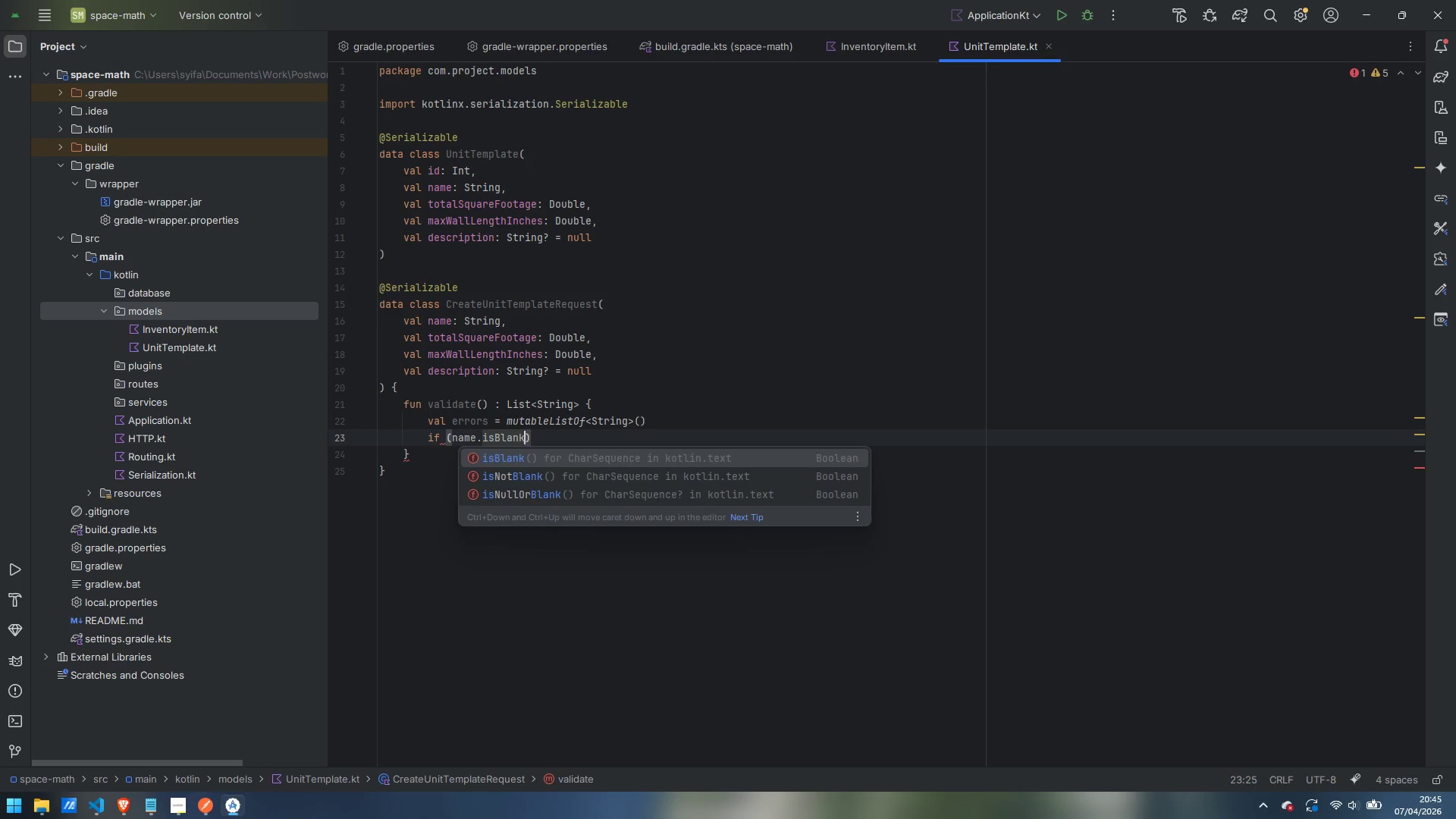 
key(Enter)
 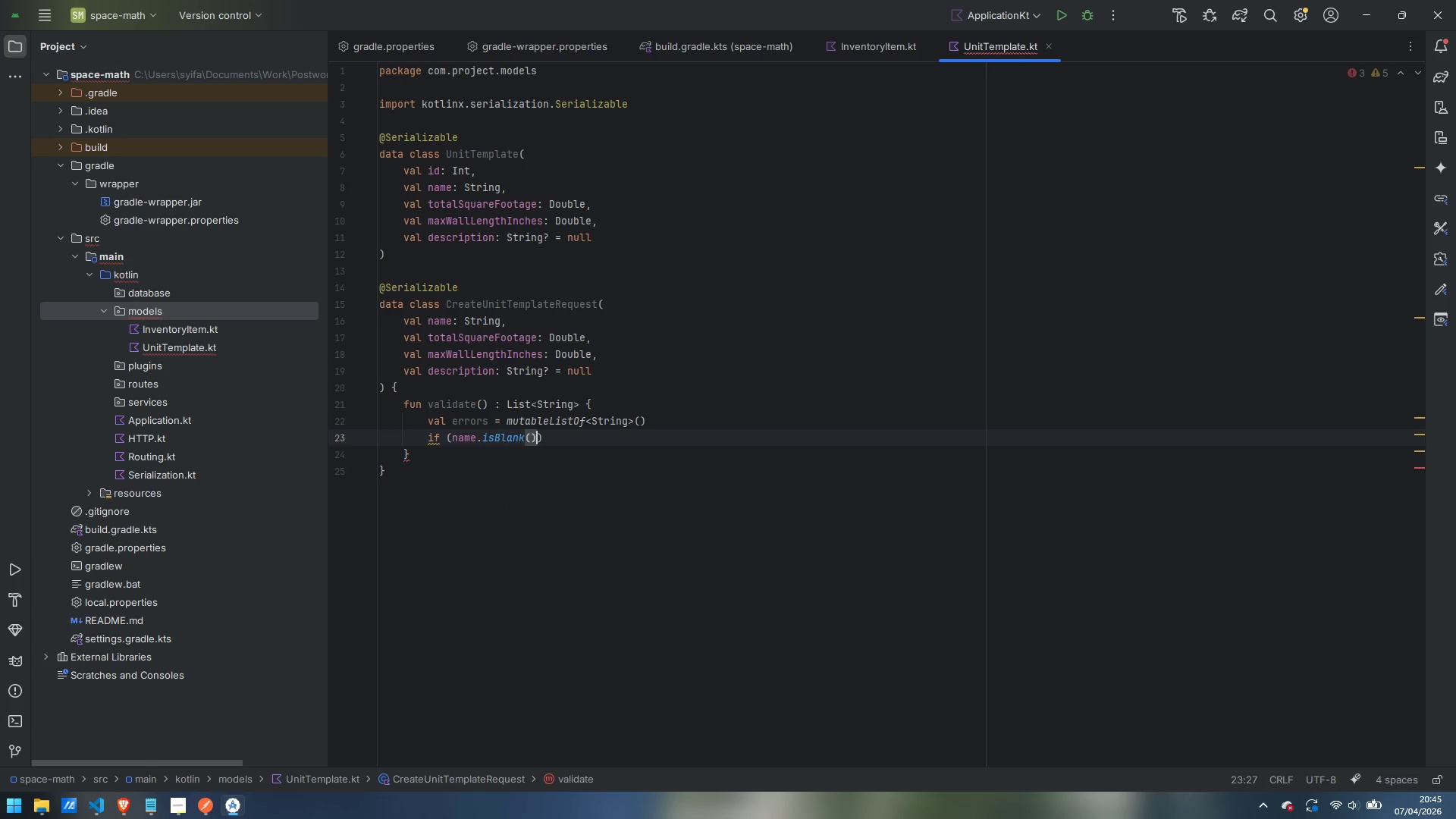 
key(ArrowRight)
 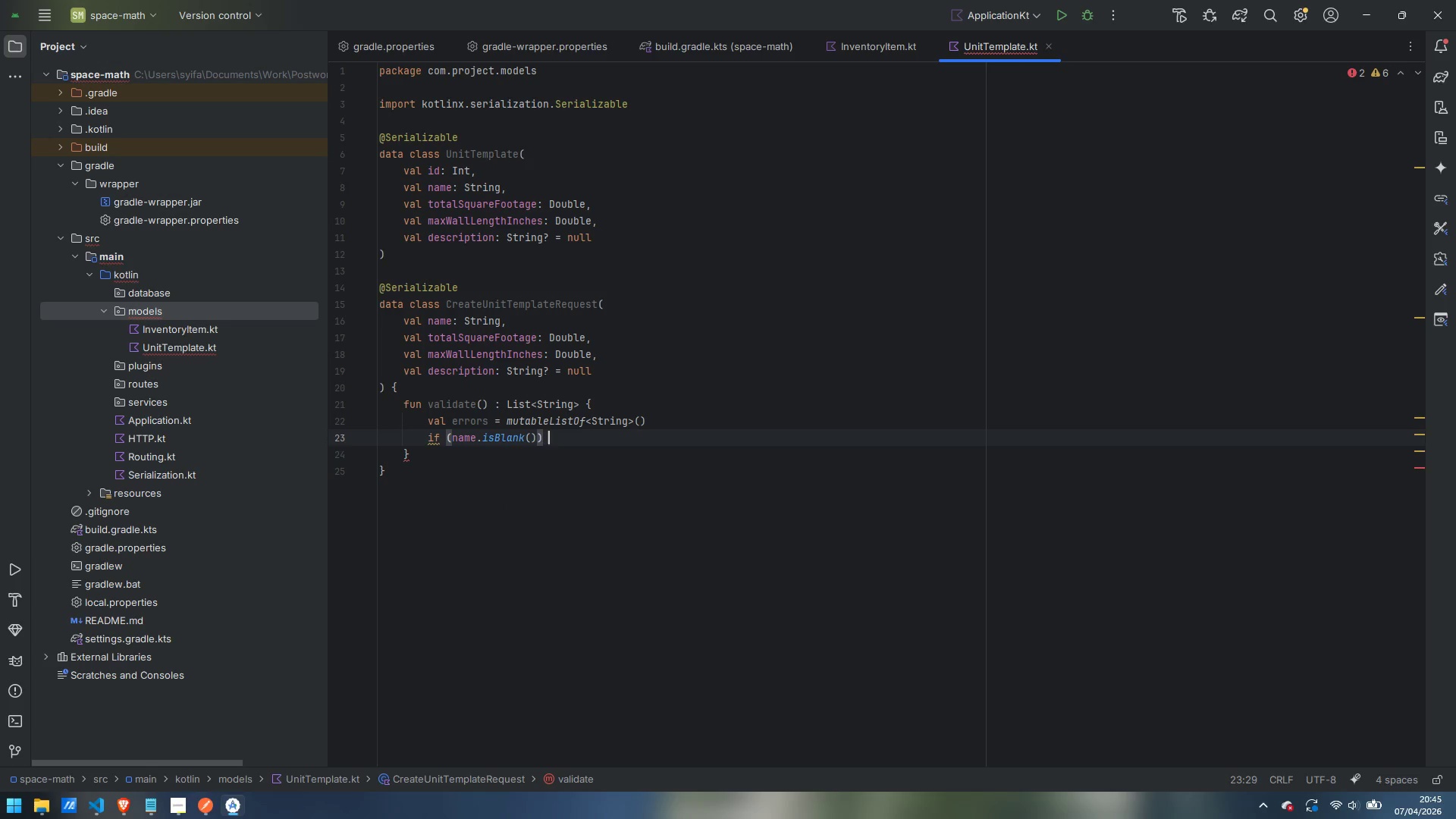 
type( errors.add)
 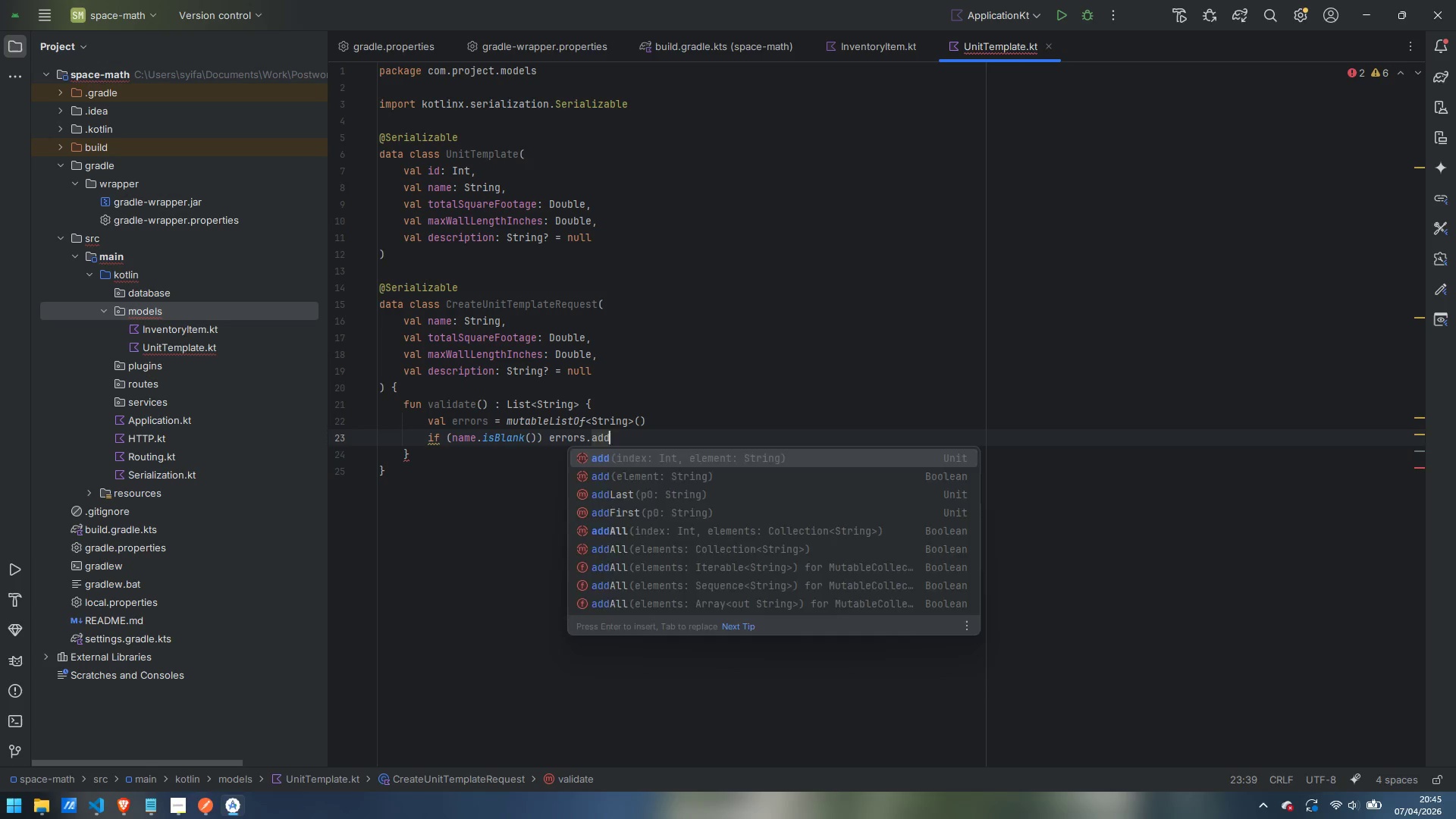 
key(Enter)
 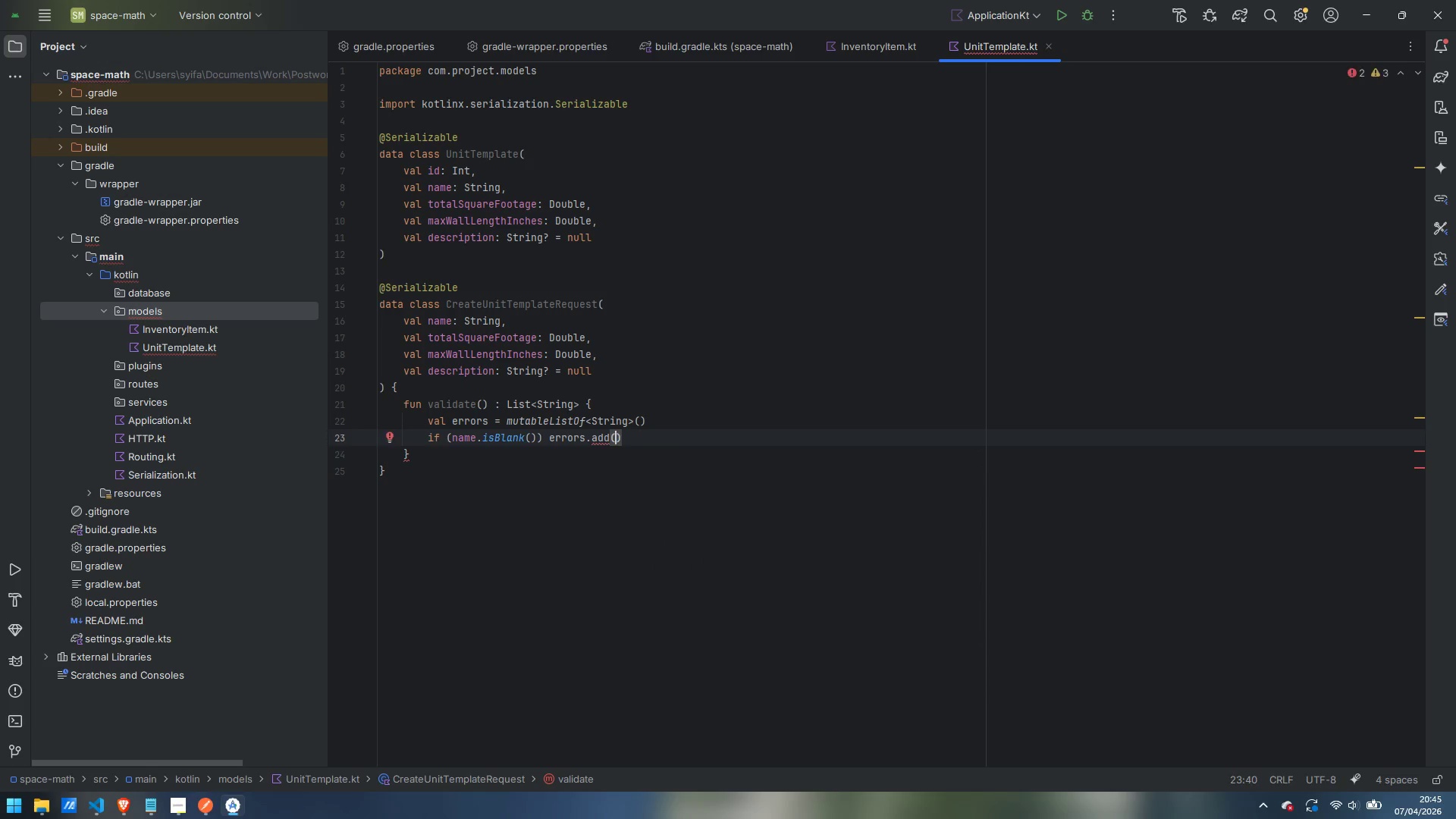 
type("Template name must no ne)
key(Backspace)
key(Backspace)
type(be blank.)
 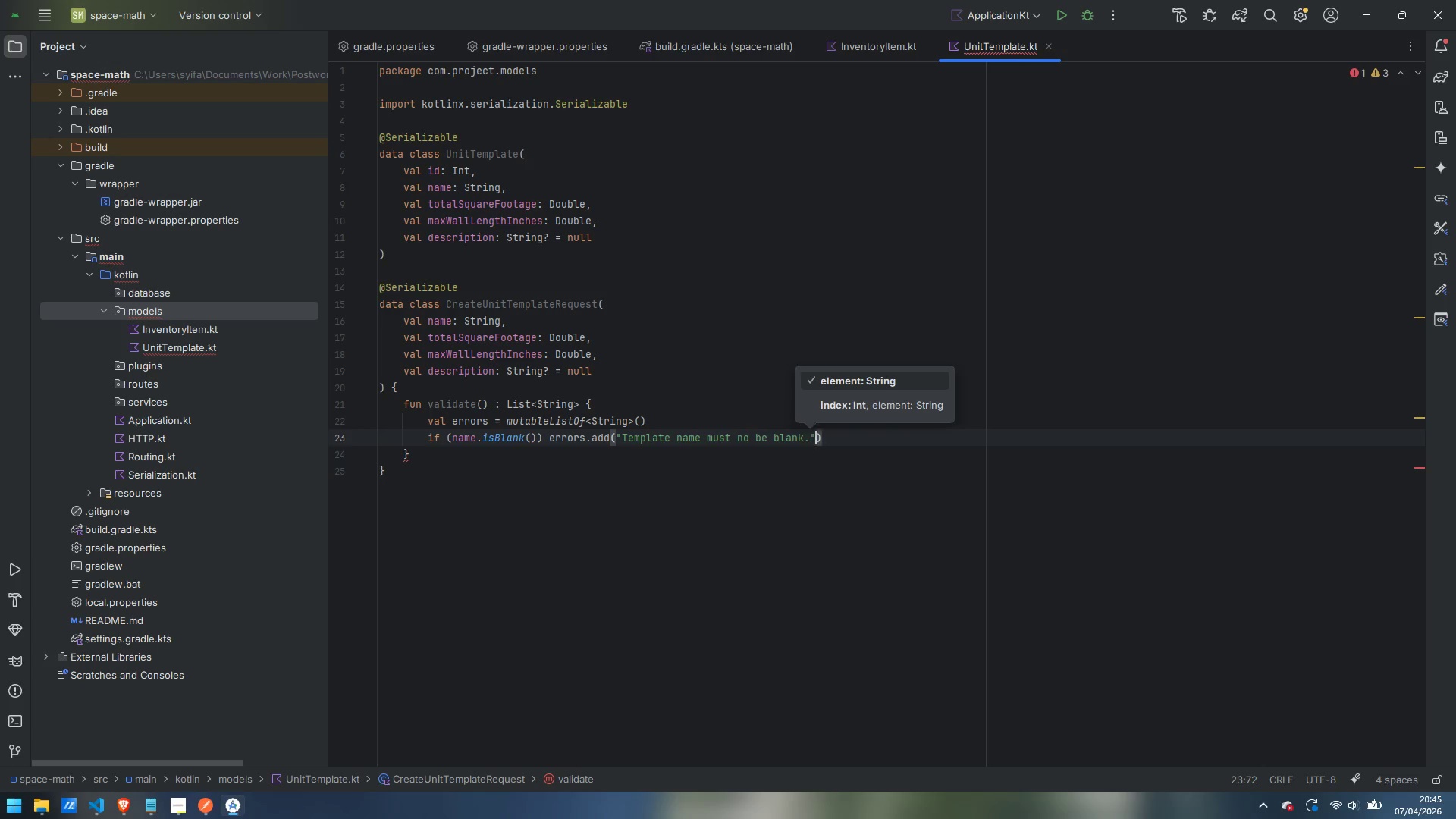 
key(ArrowRight)
 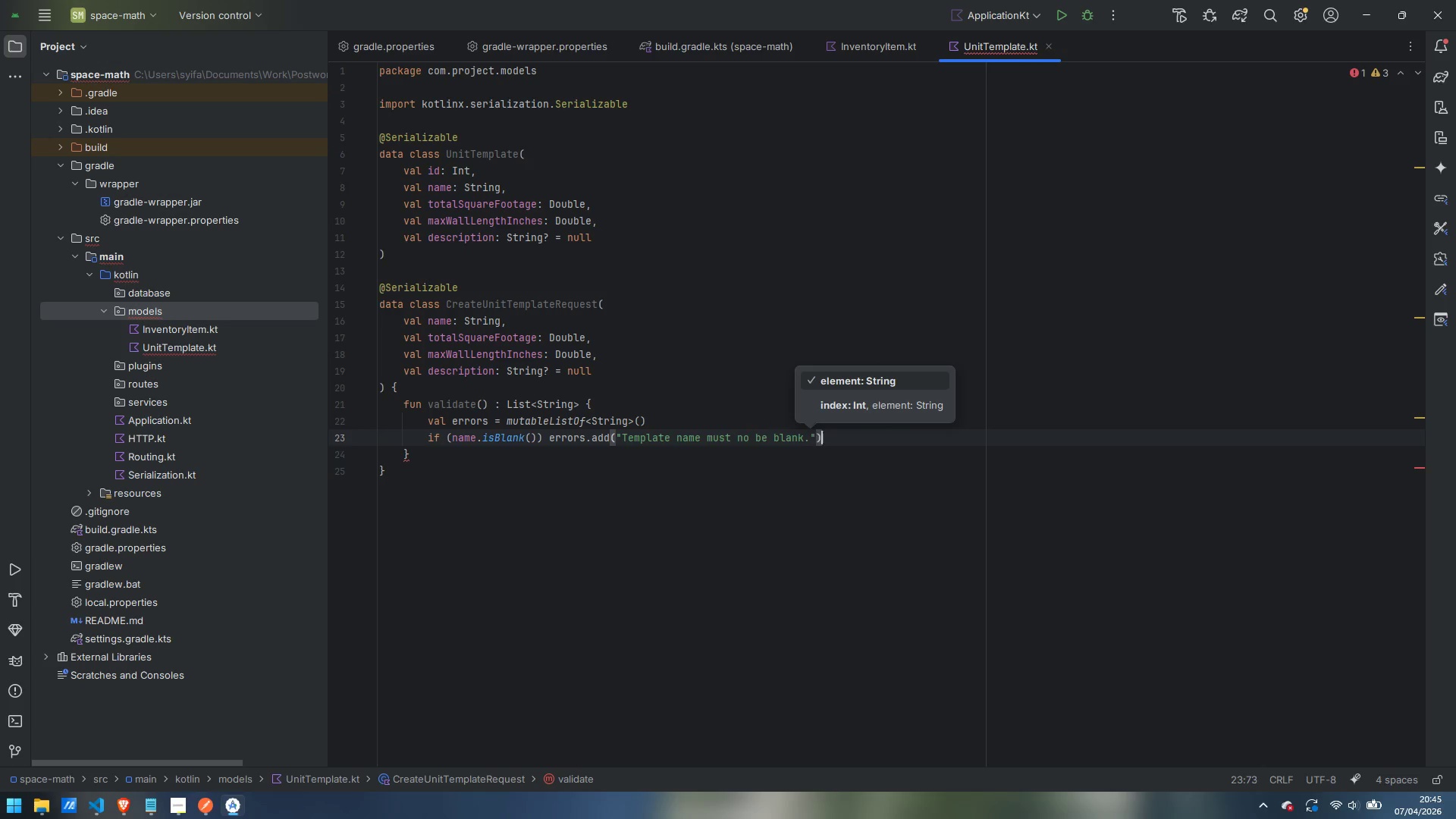 
key(ArrowRight)
 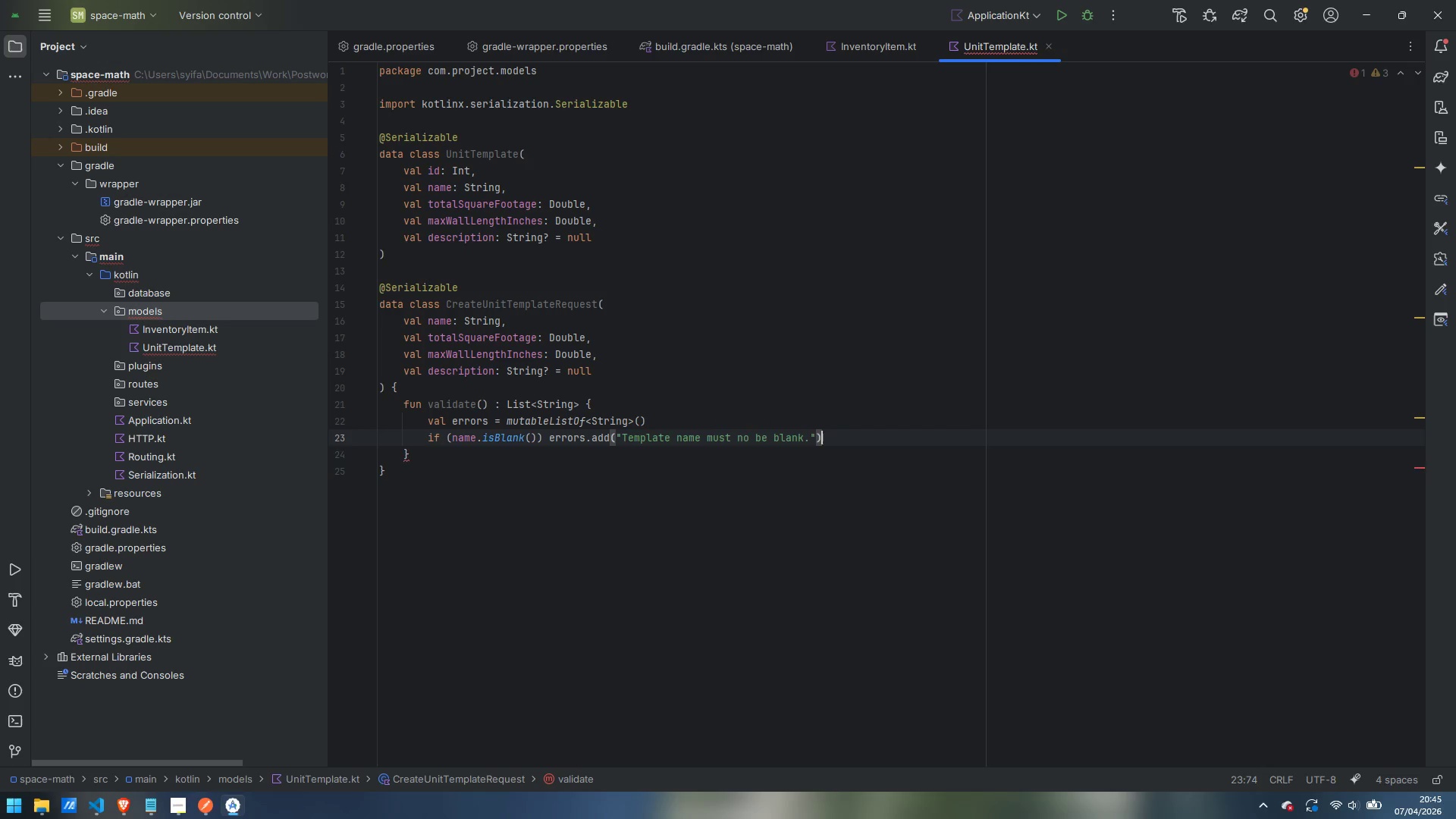 
key(Enter)
 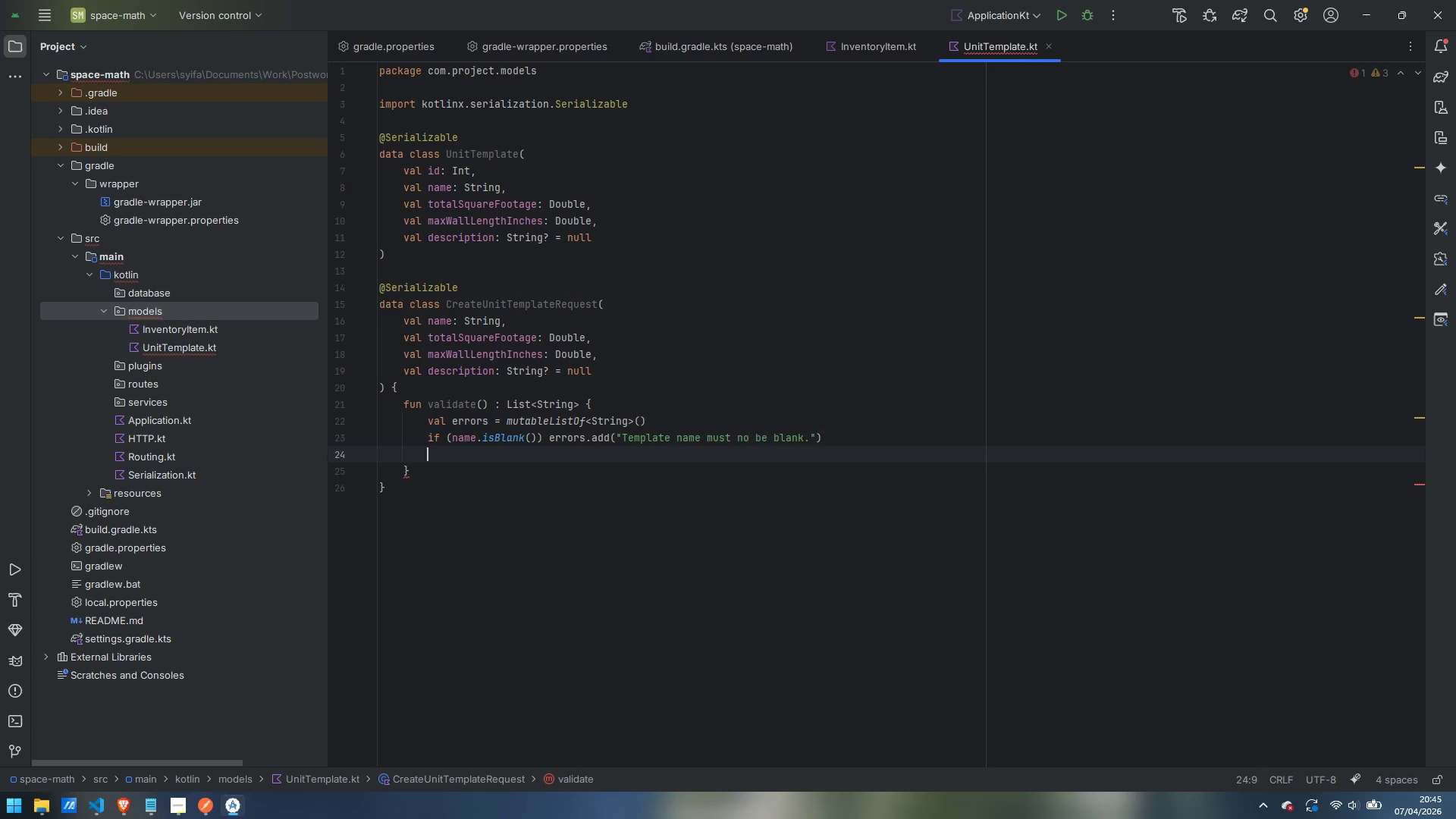 
type(if (totalSquareFootage <= 0)
 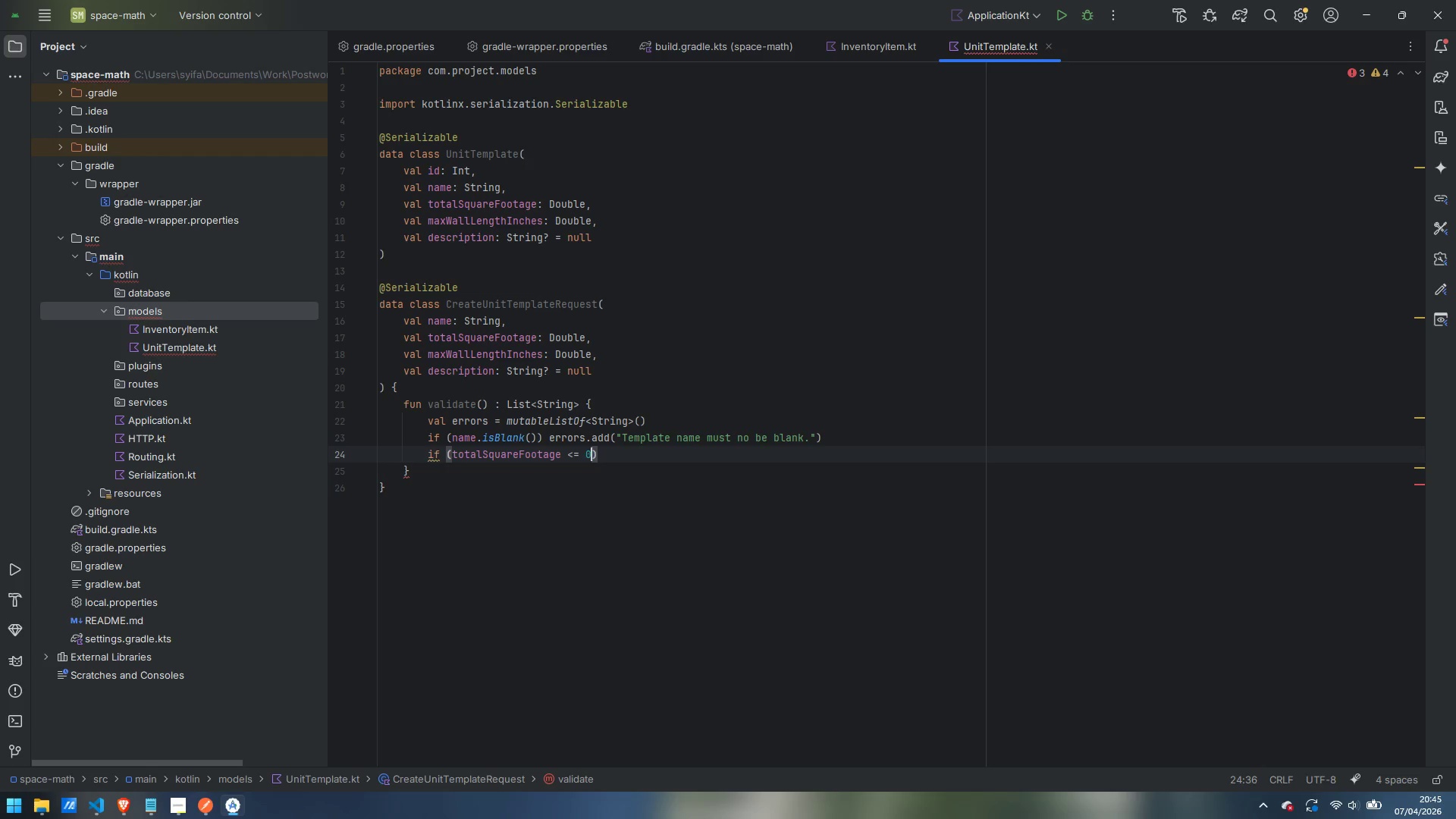 
key(ArrowRight)
 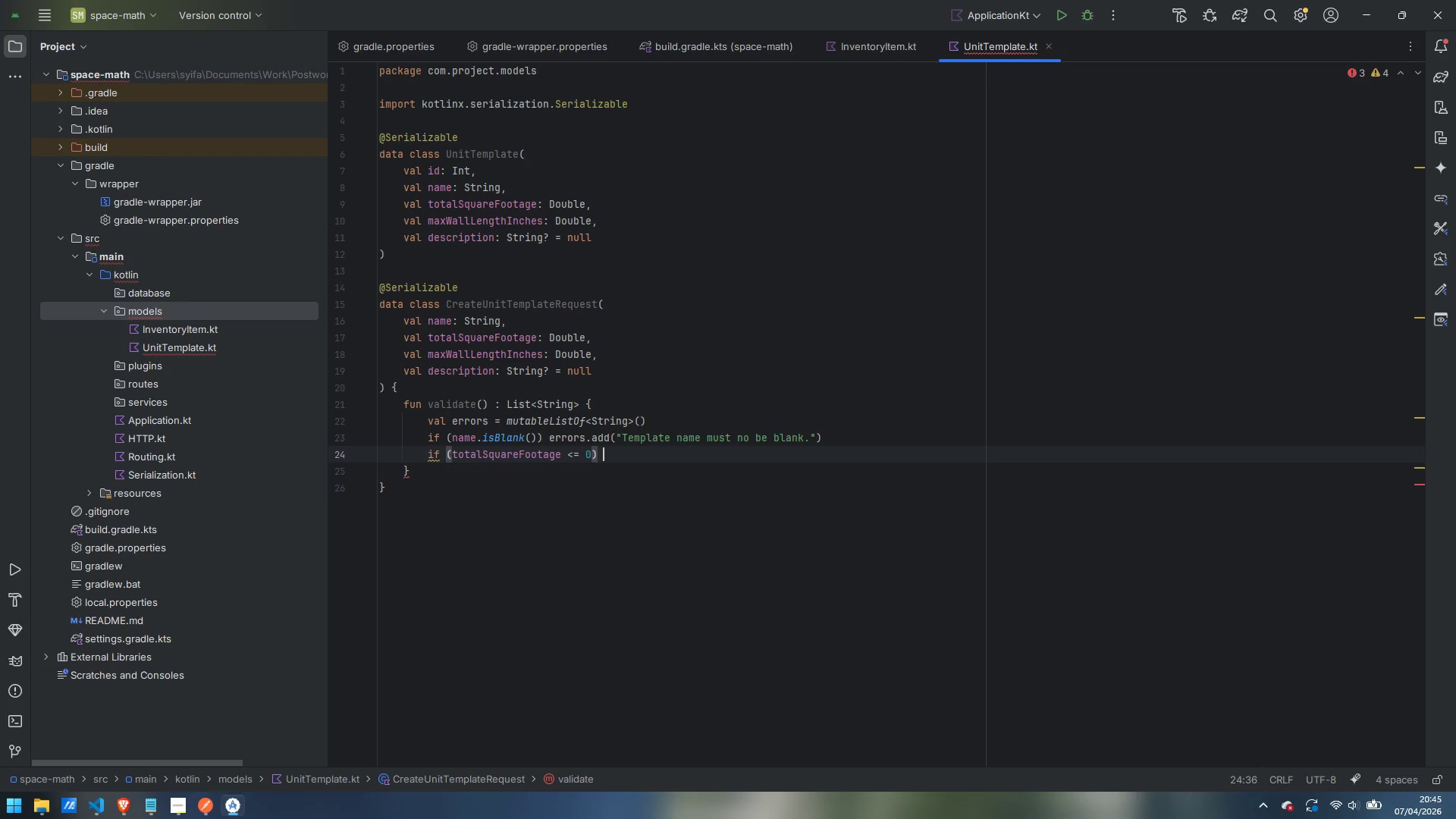 
type( errors.add)
 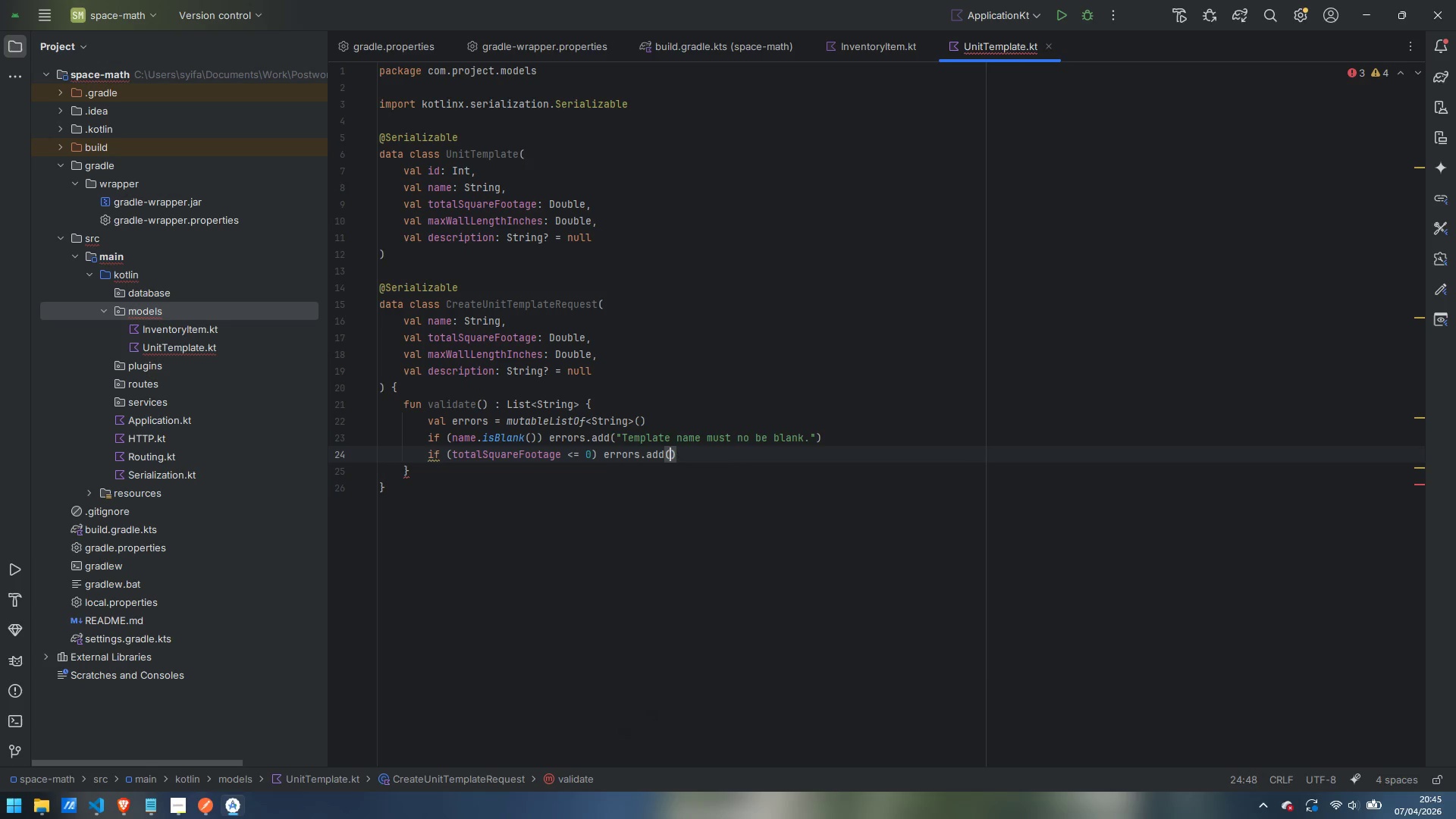 
key(Enter)
 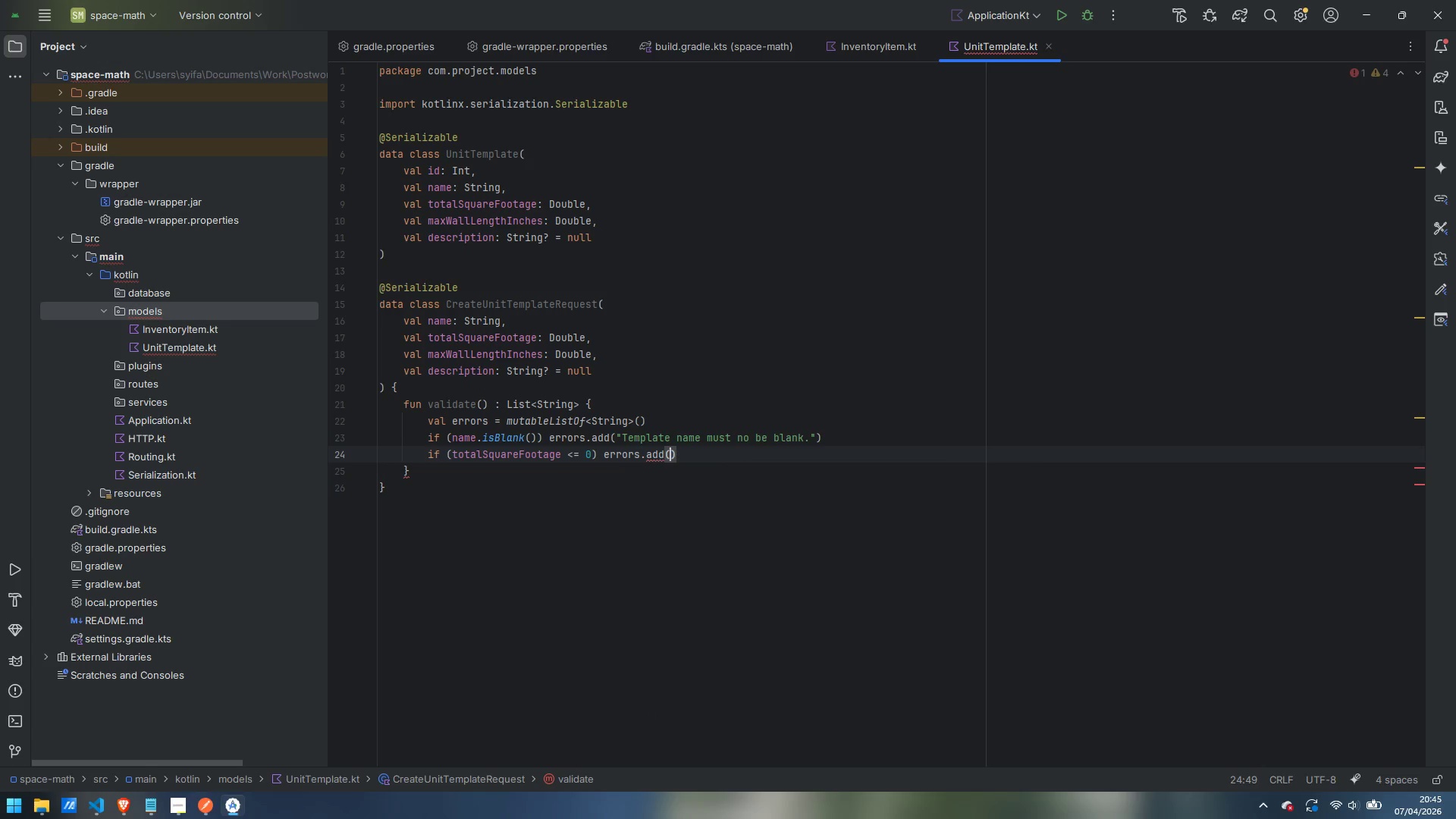 
type("Total square footage must be fr)
key(Backspace)
key(Backspace)
type(gra)
key(Backspace)
type(eater than )
key(Backspace)
type( 0.)
 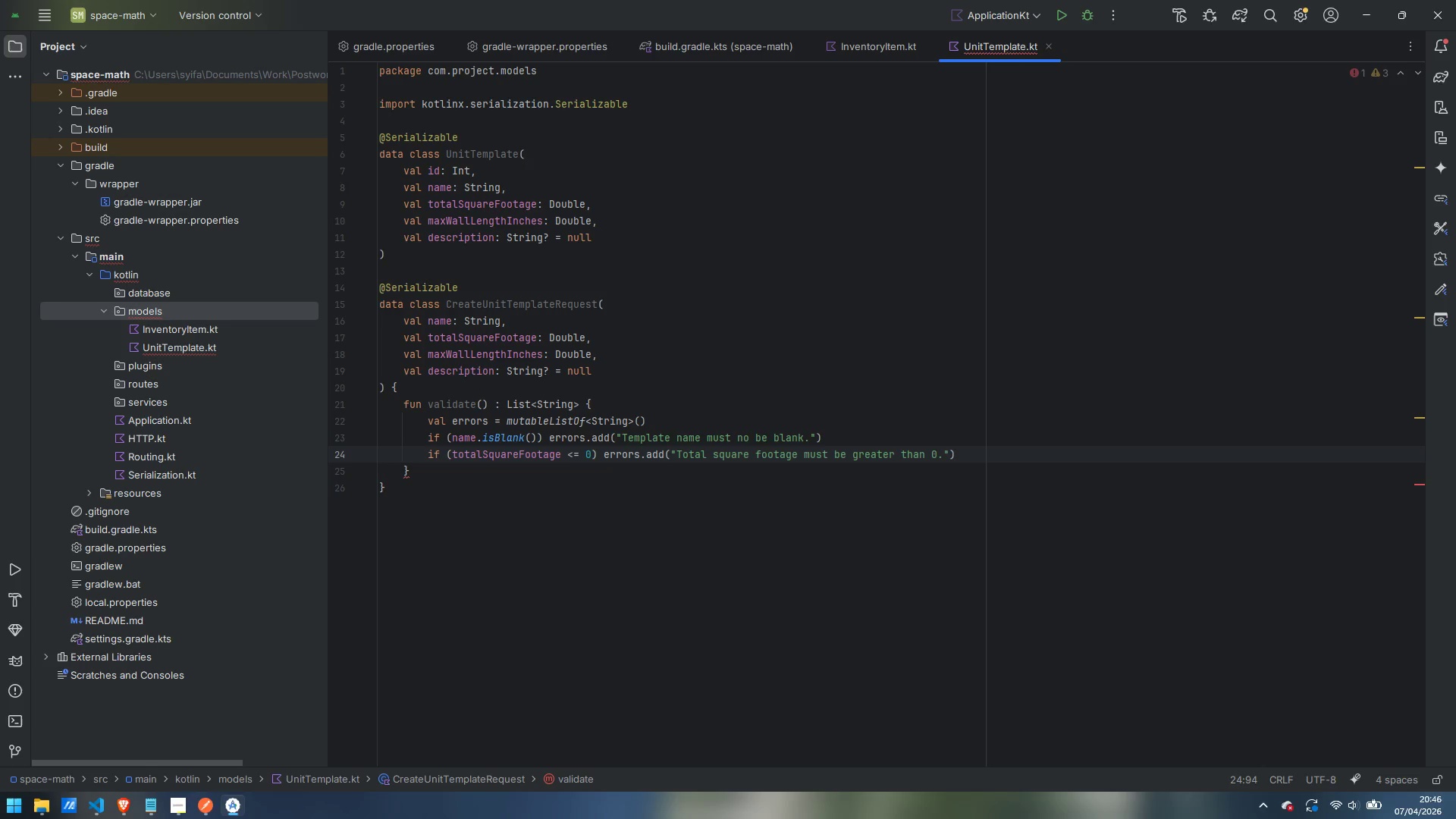 
key(ArrowRight)
 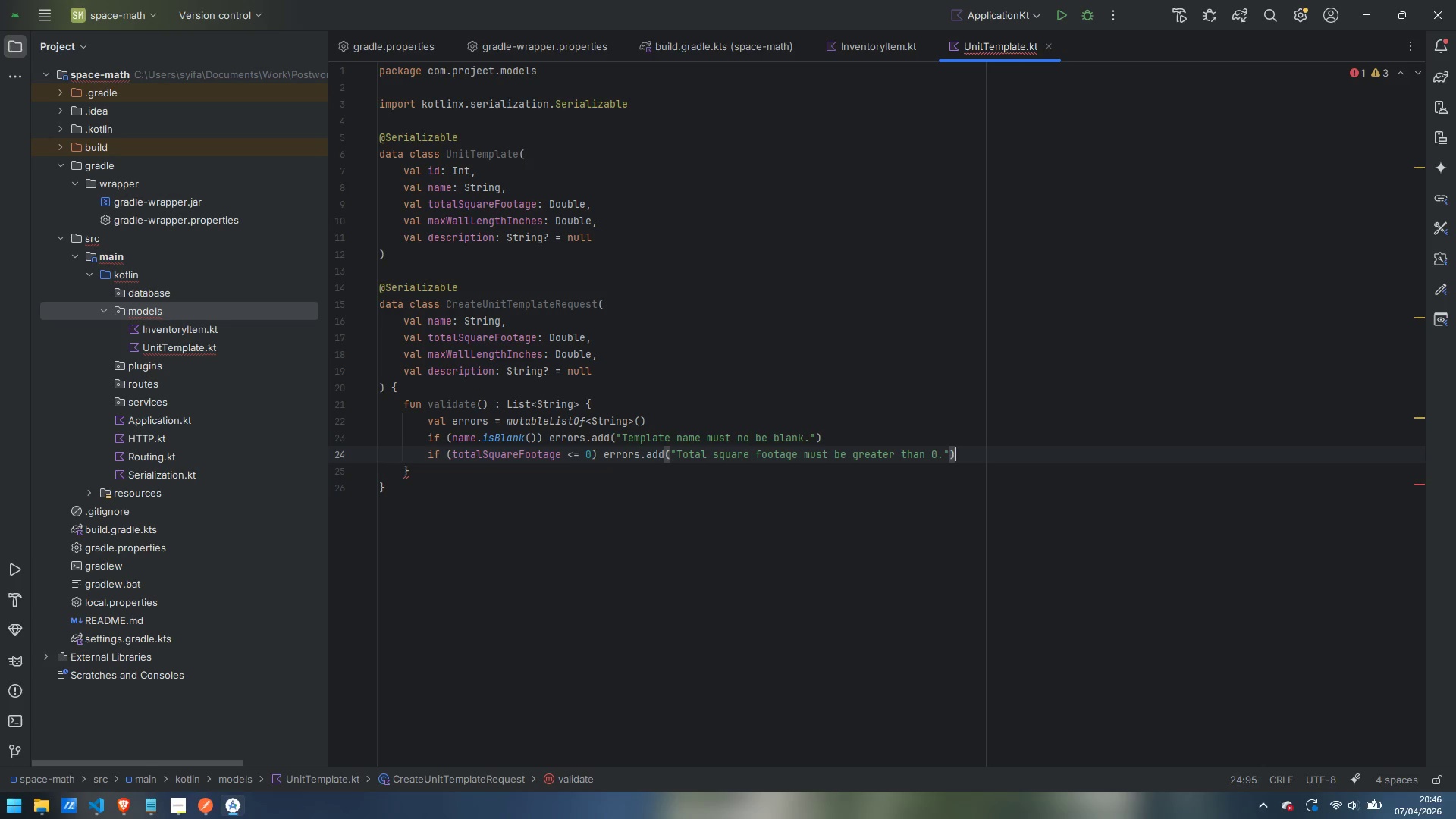 
key(ArrowRight)
 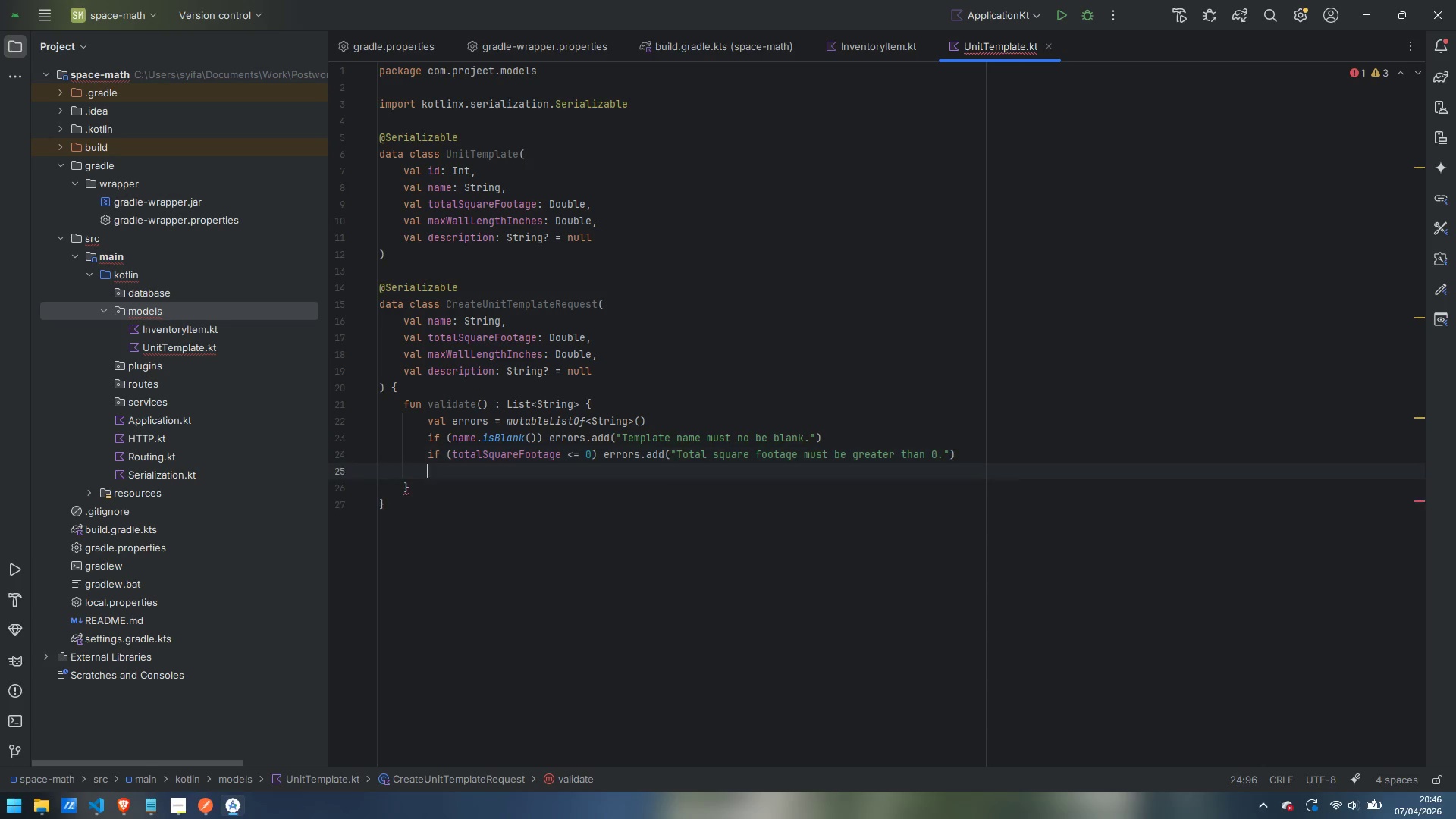 
key(Enter)
 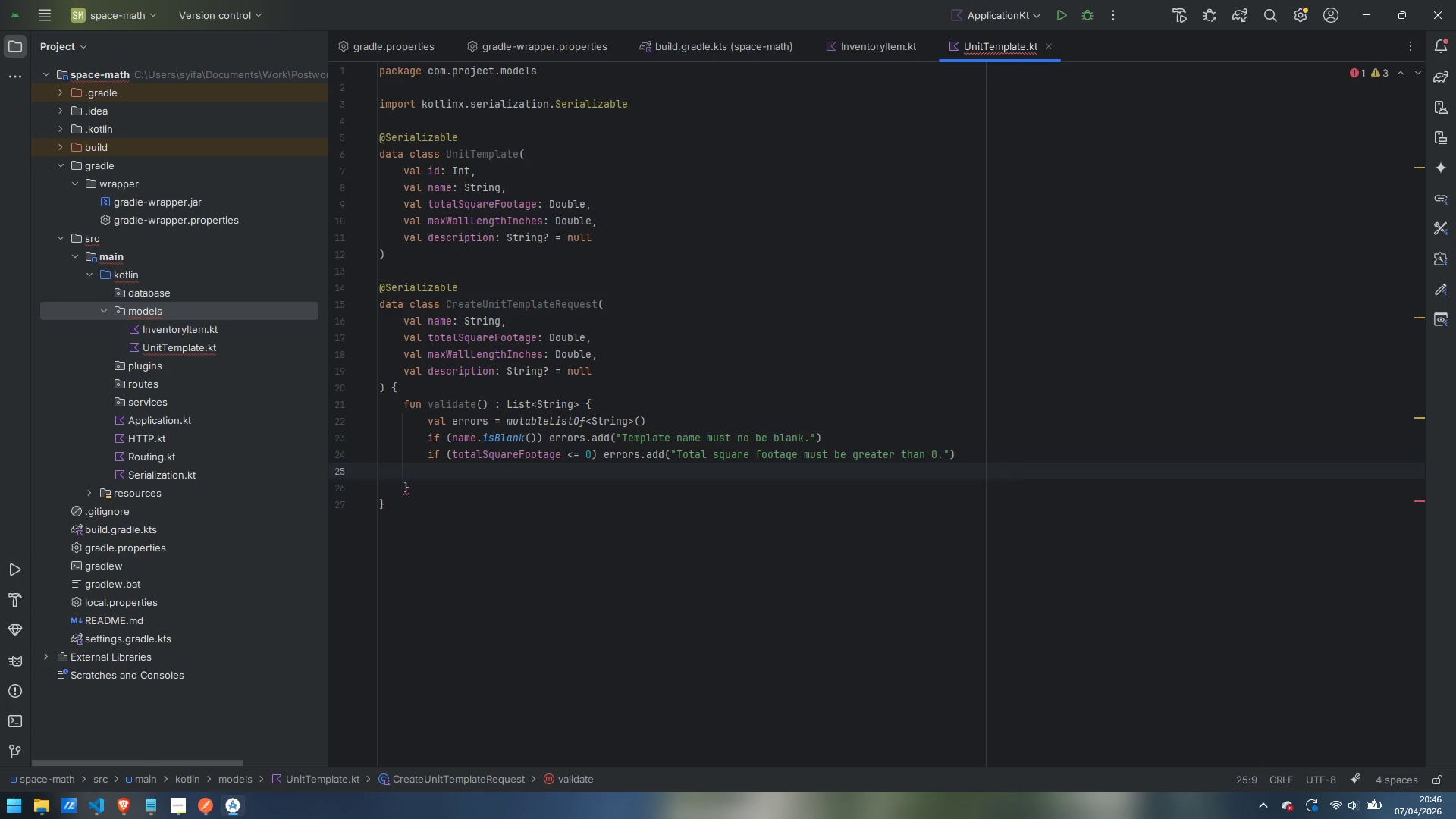 
type(if )
 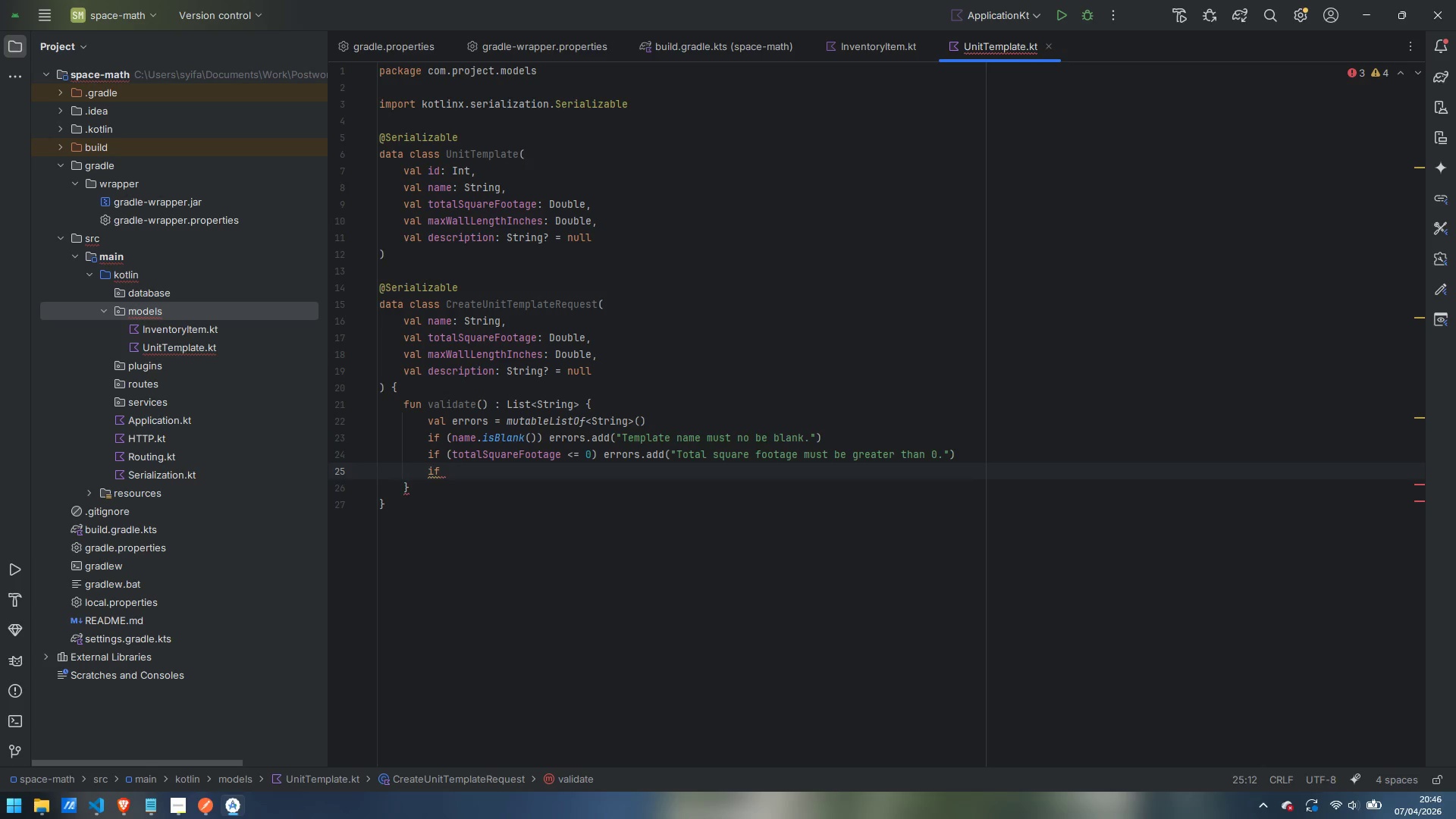 
type((maxWallLengthInches <= 0)
 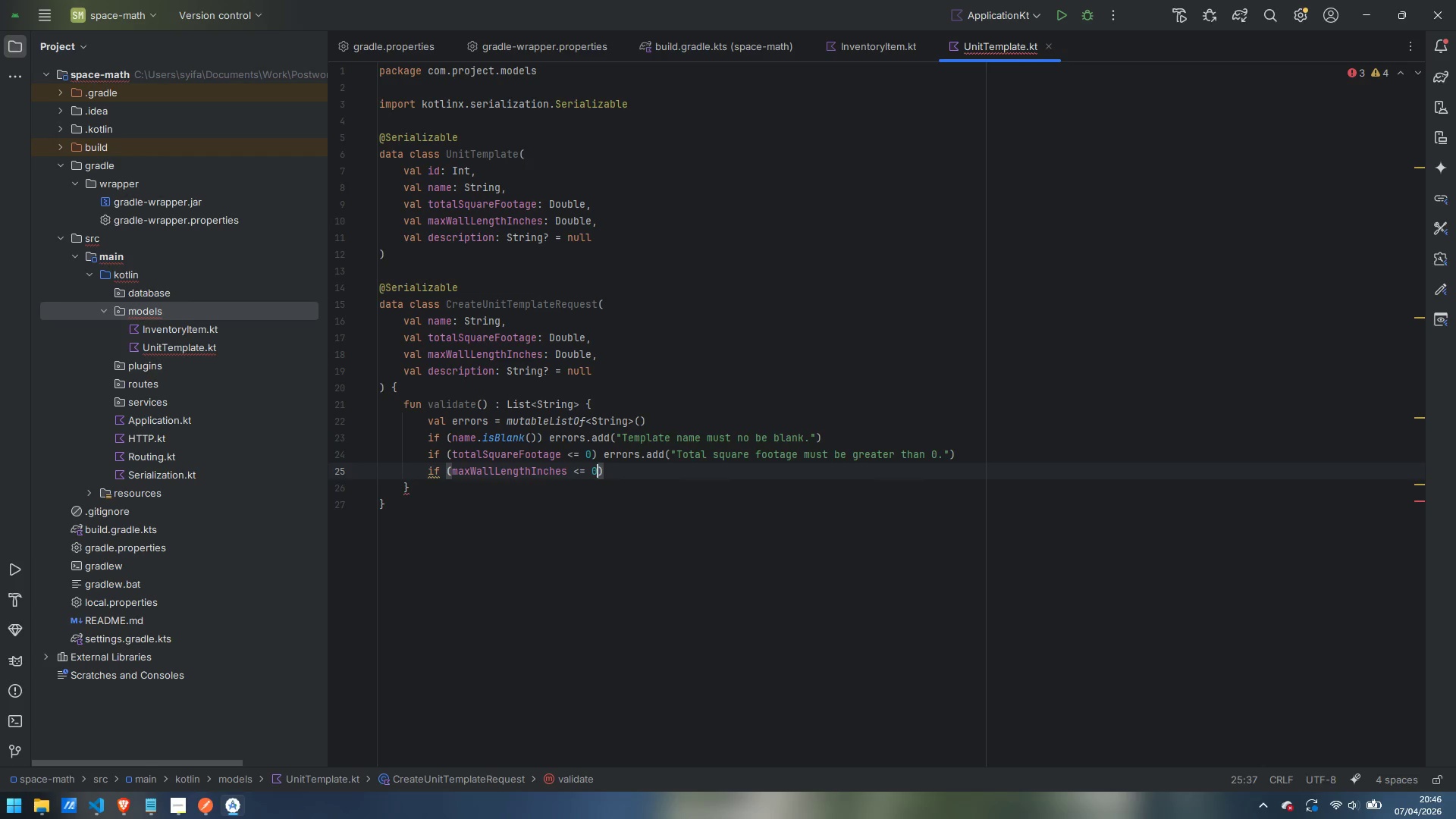 
key(ArrowRight)
 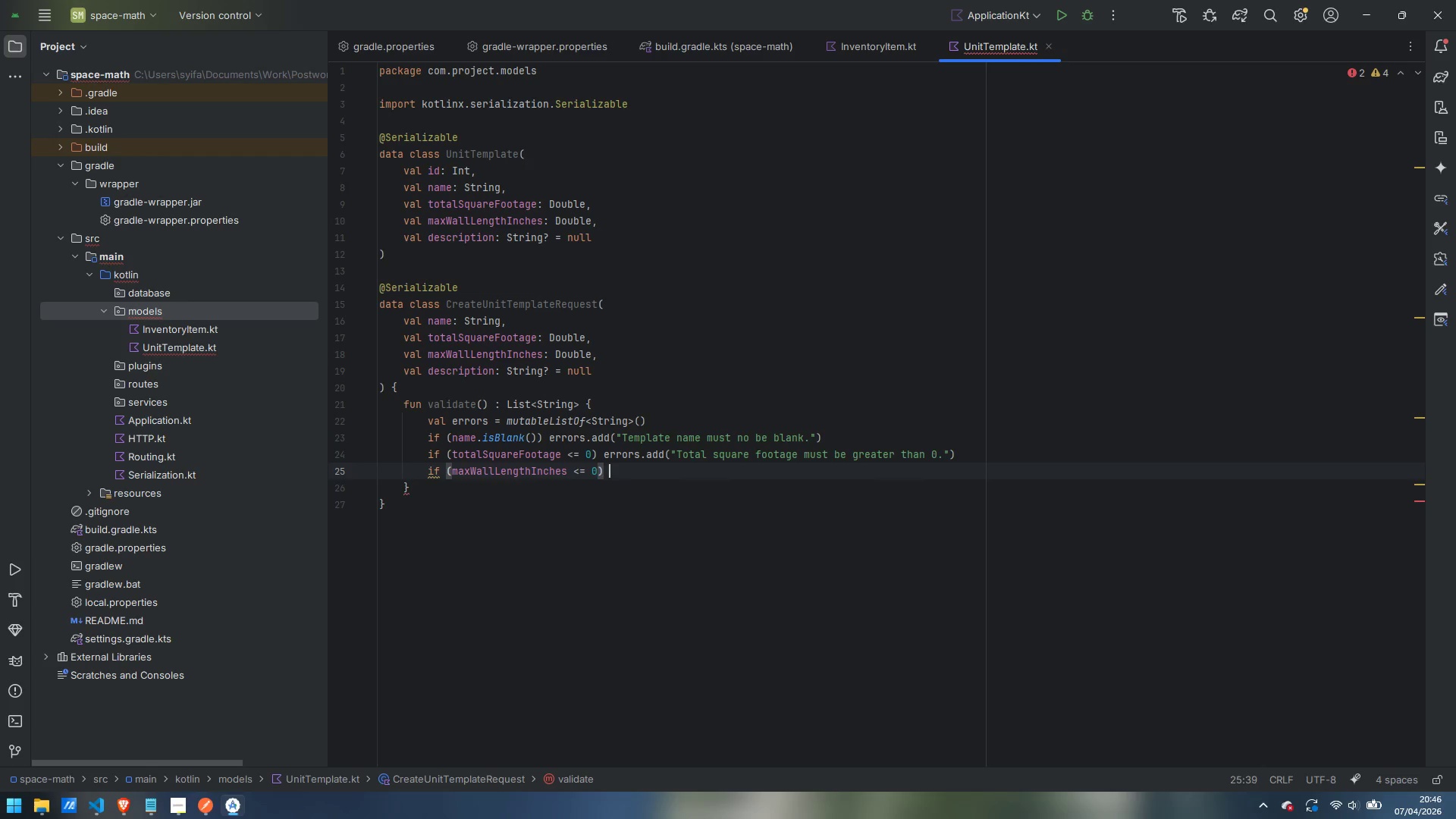 
type( errors.add)
 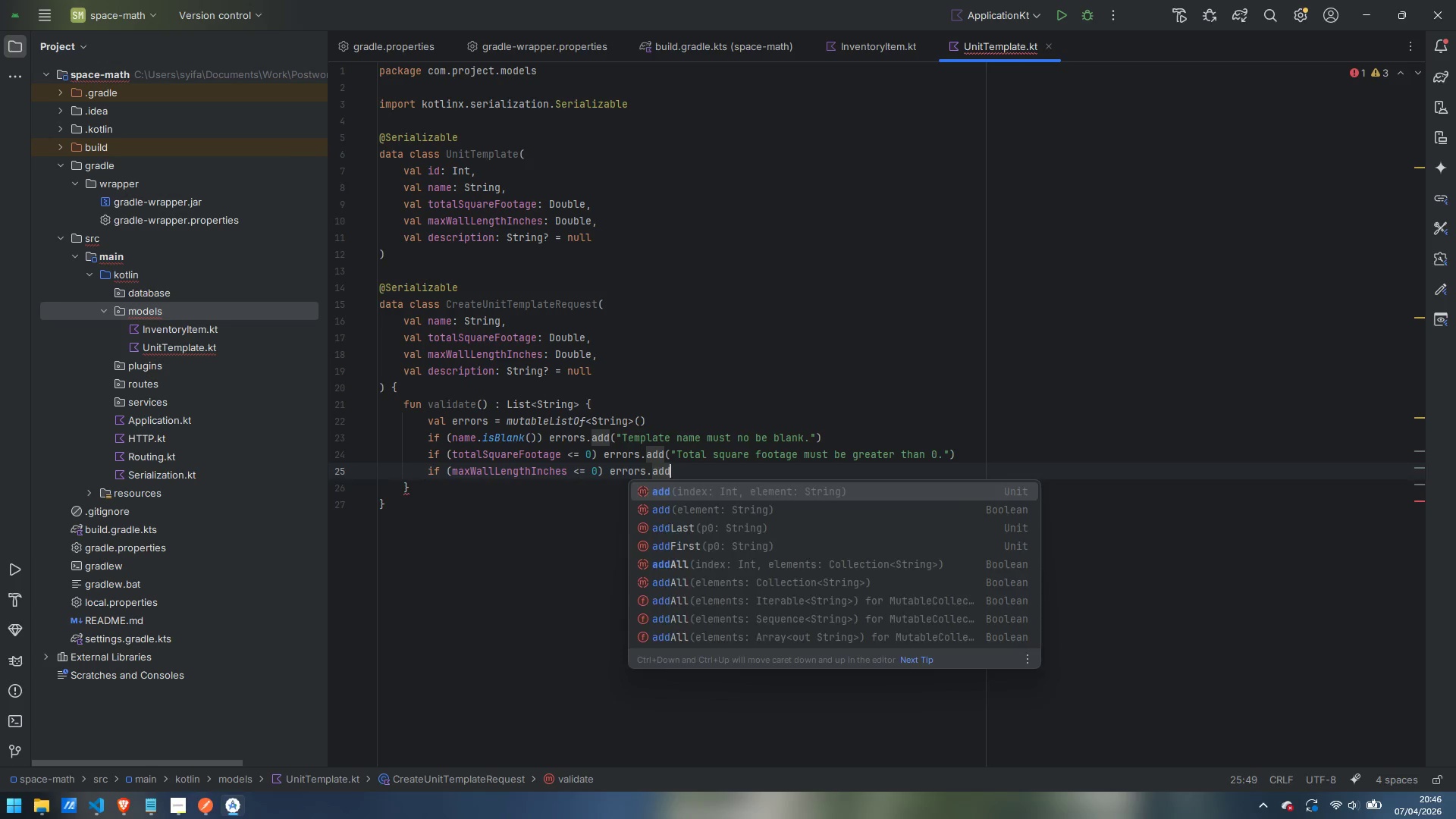 
key(Enter)
 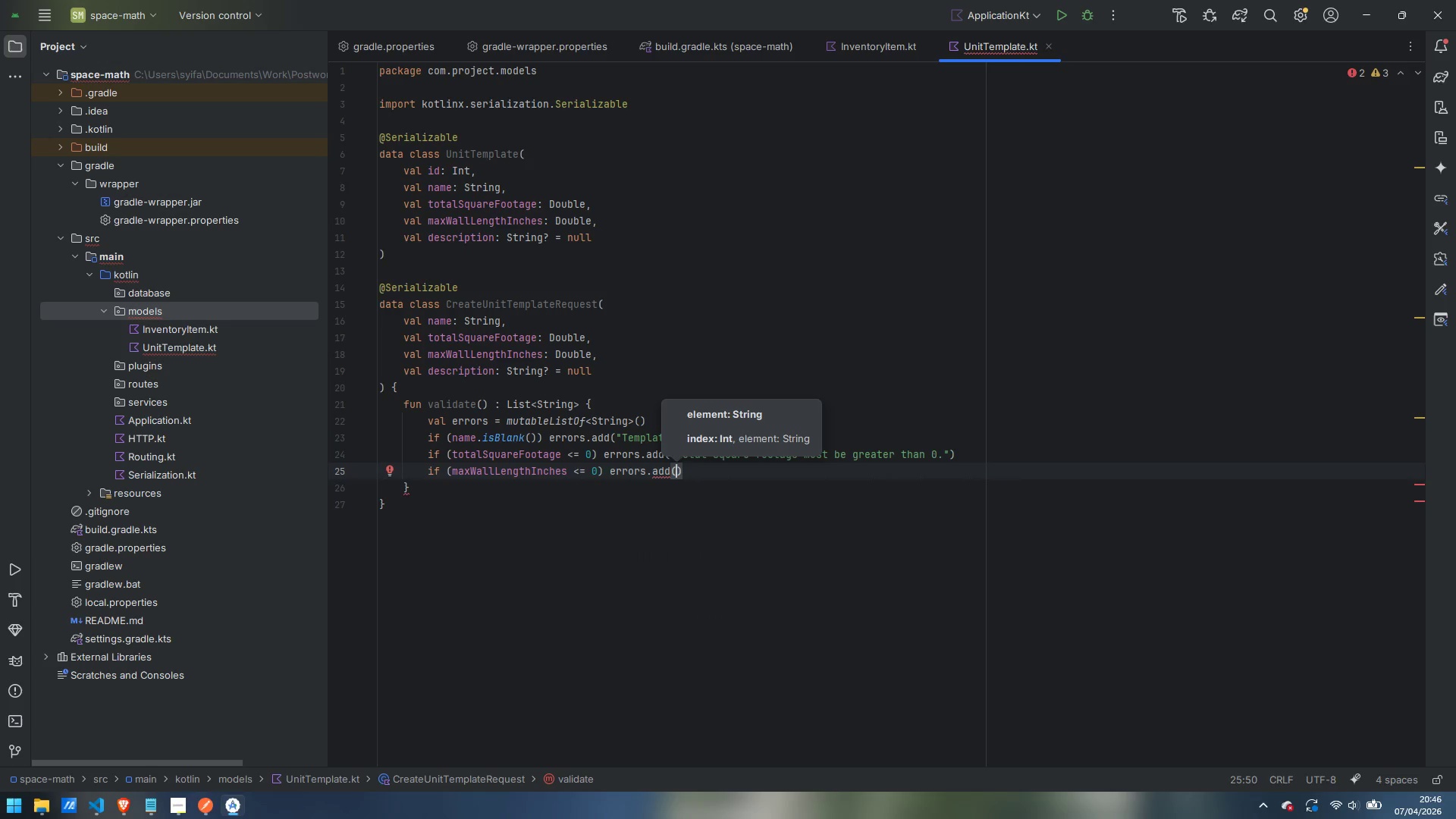 
type("Max wall length must be greater)
key(Backspace)
key(Backspace)
type(er than 0.)
 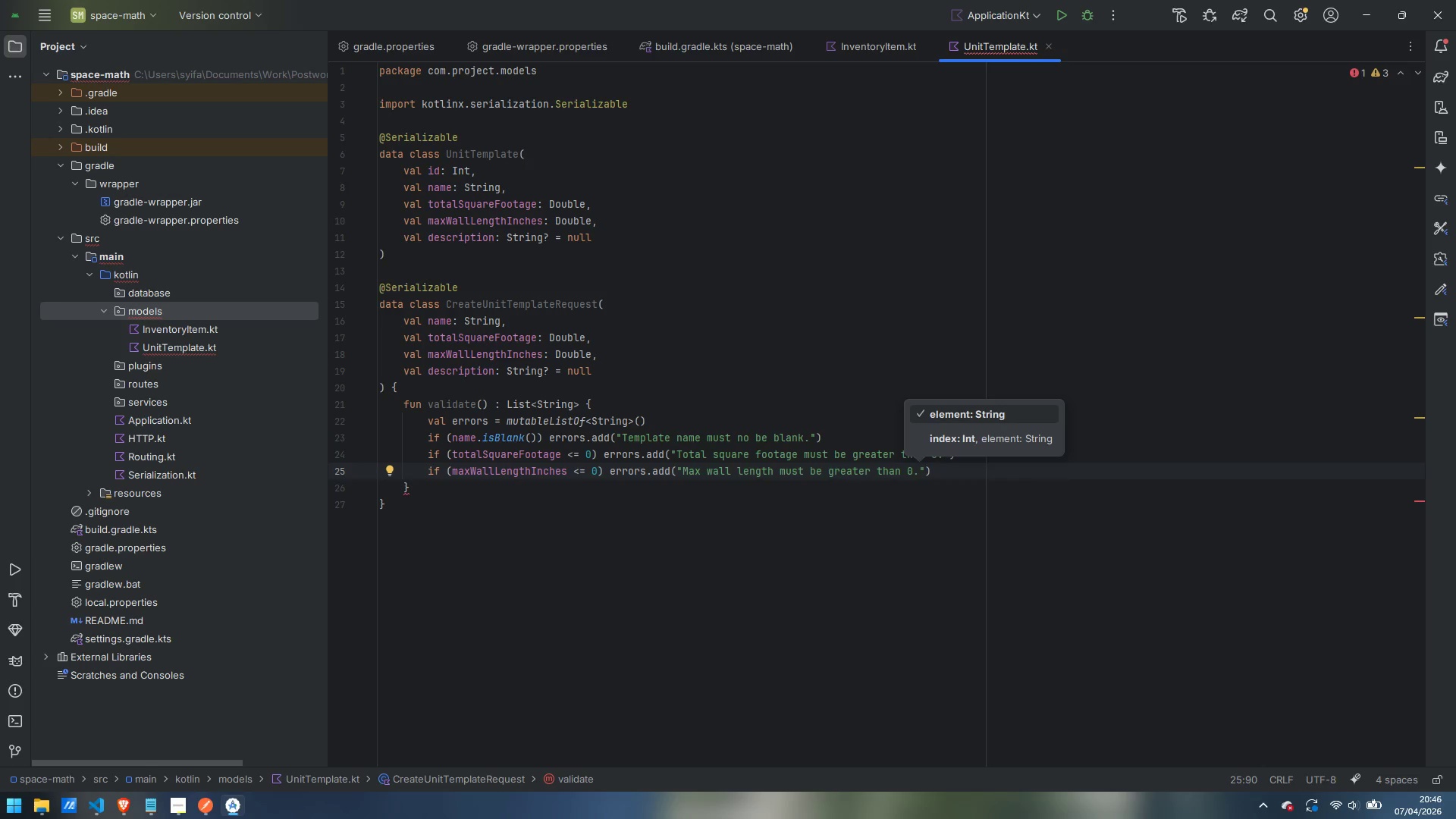 
key(ArrowRight)
 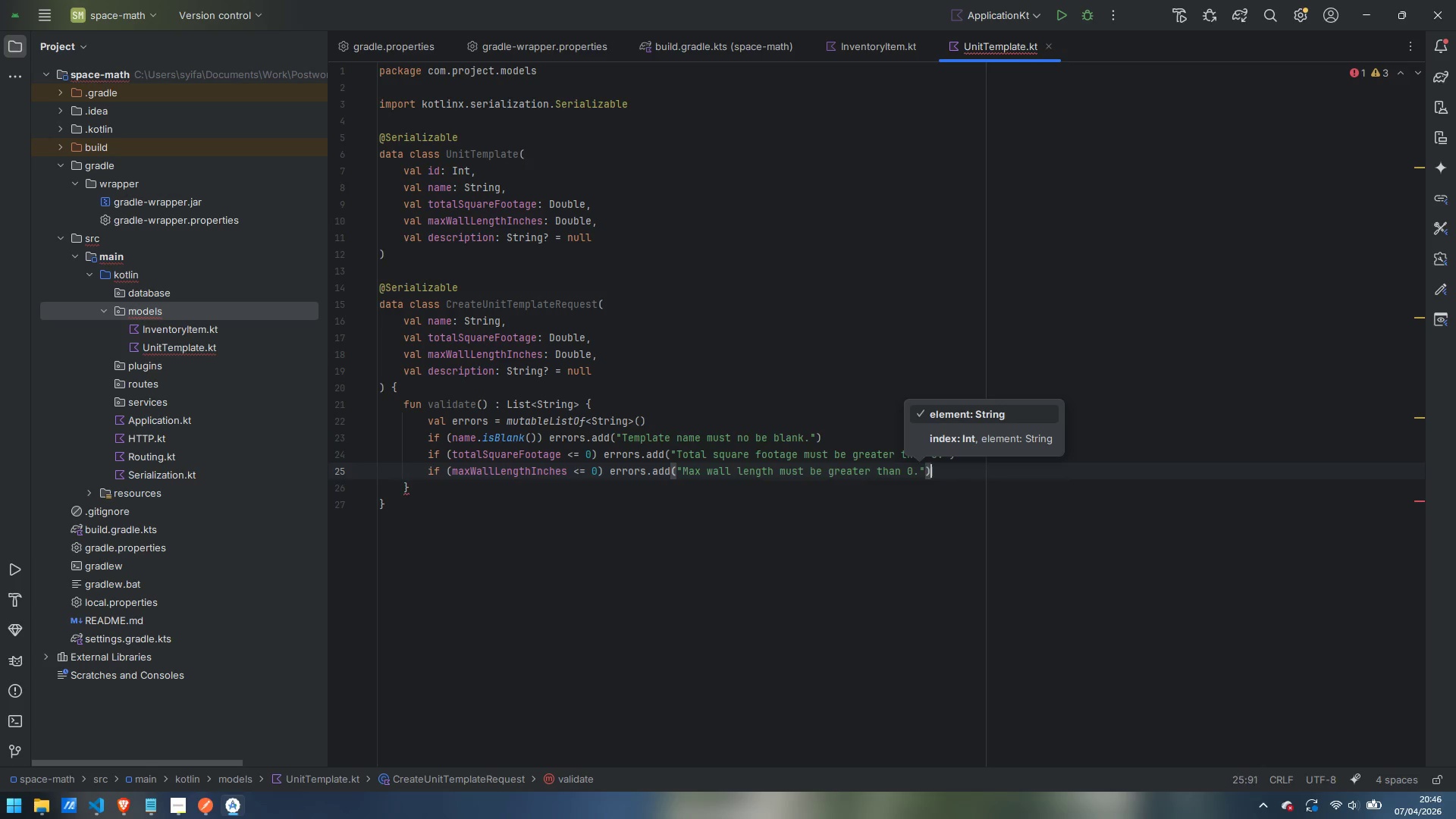 
key(ArrowRight)
 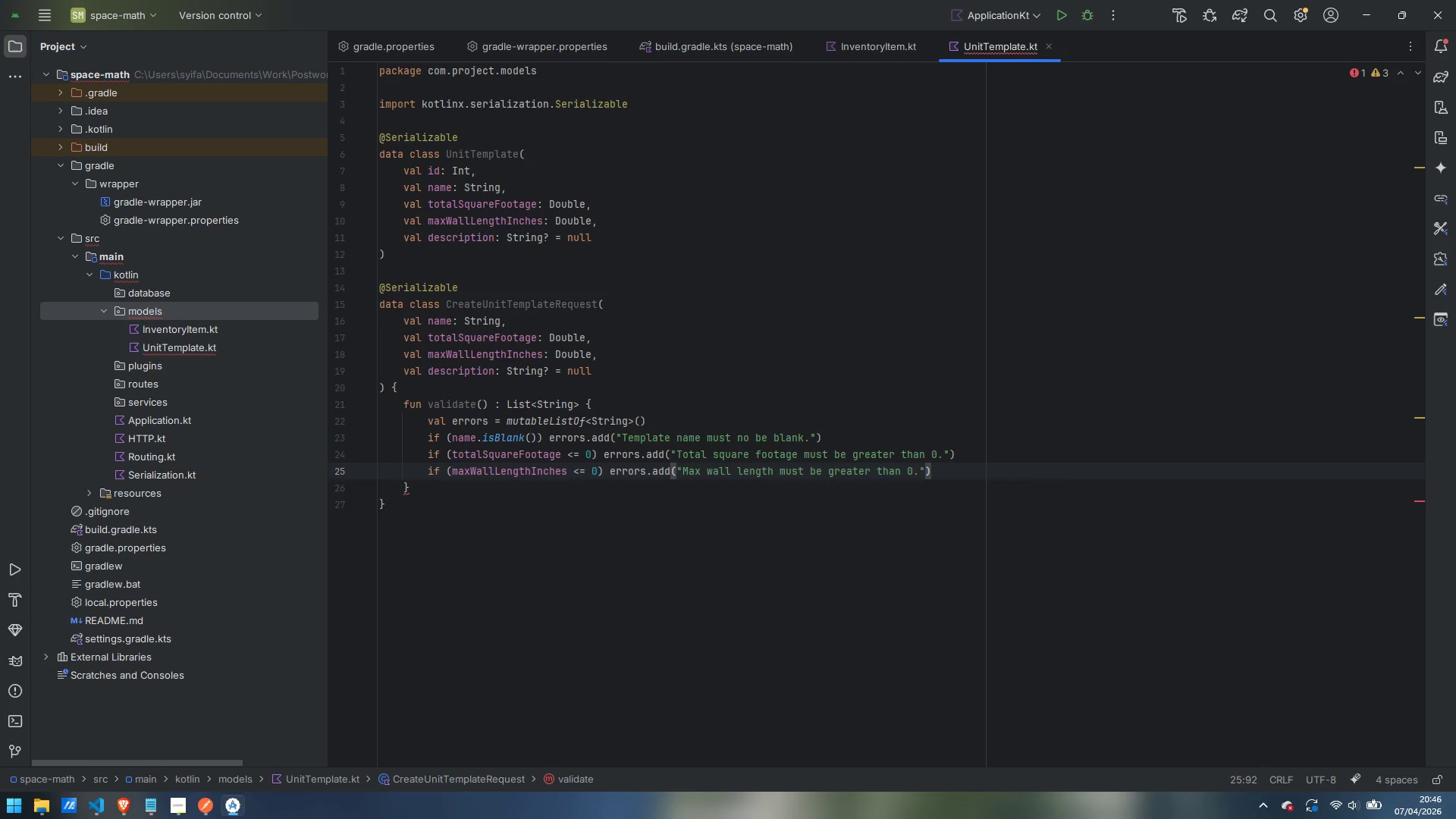 
key(Enter)
 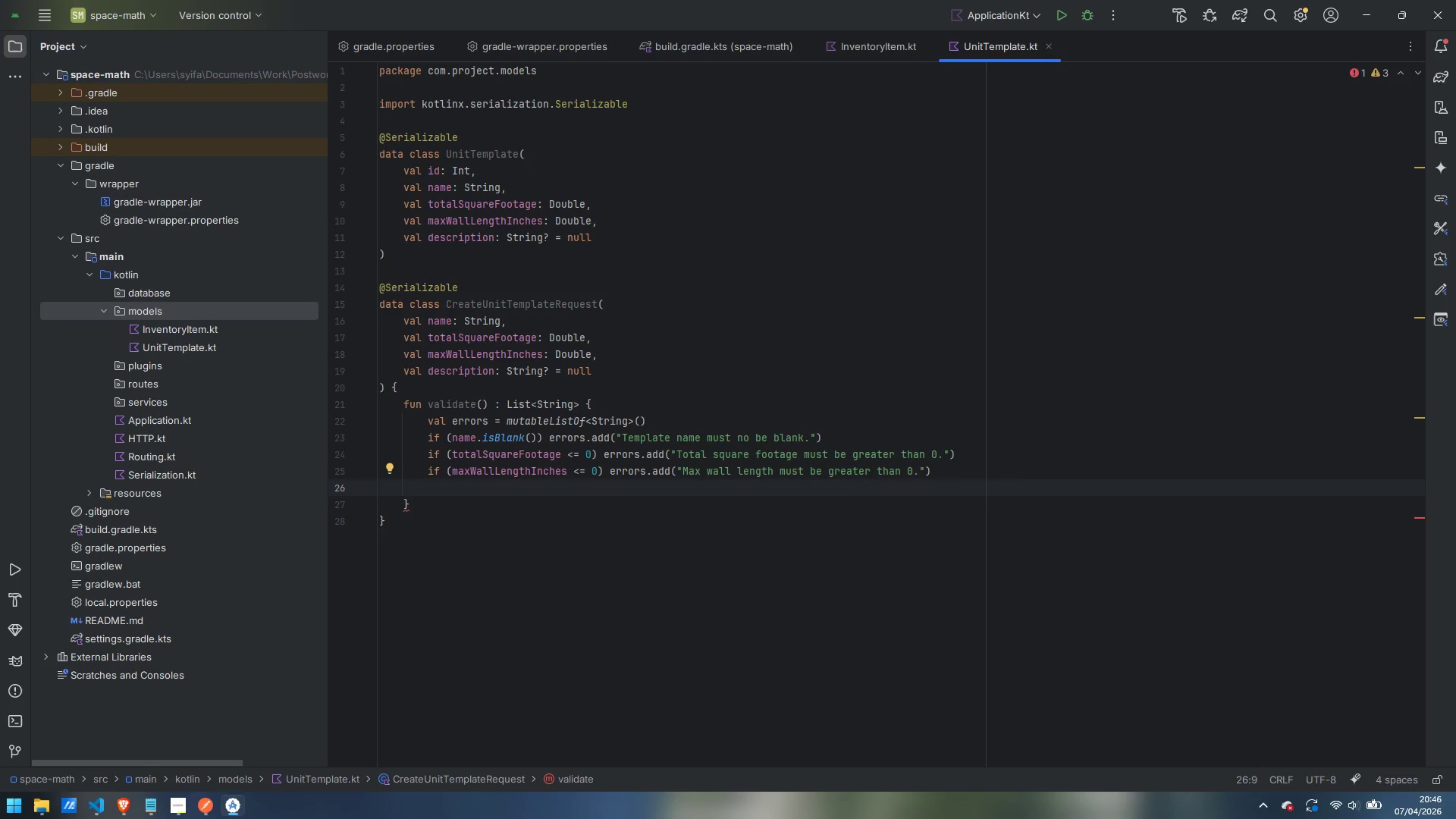 
type(return errors)
 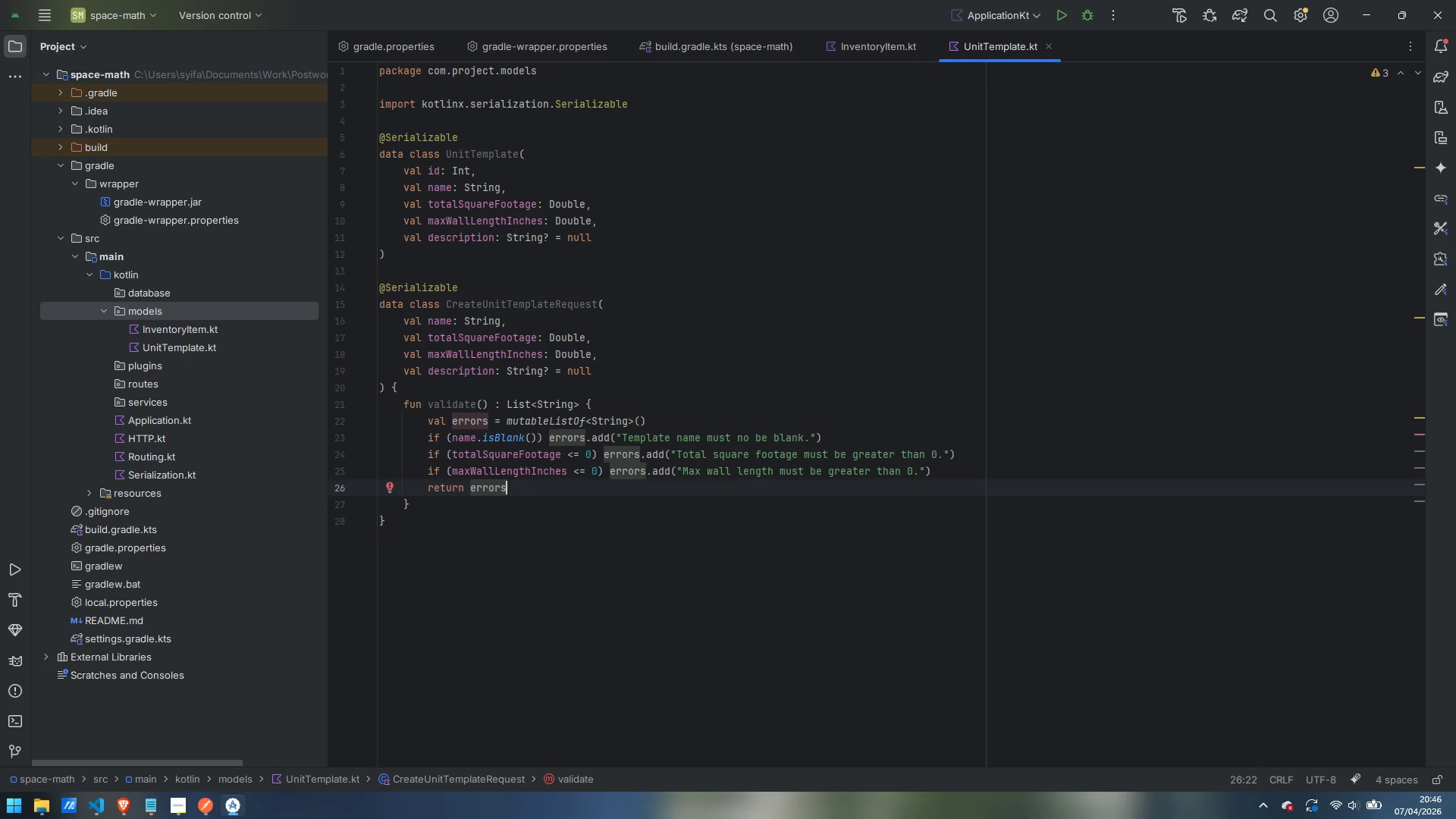 
wait(6.38)
 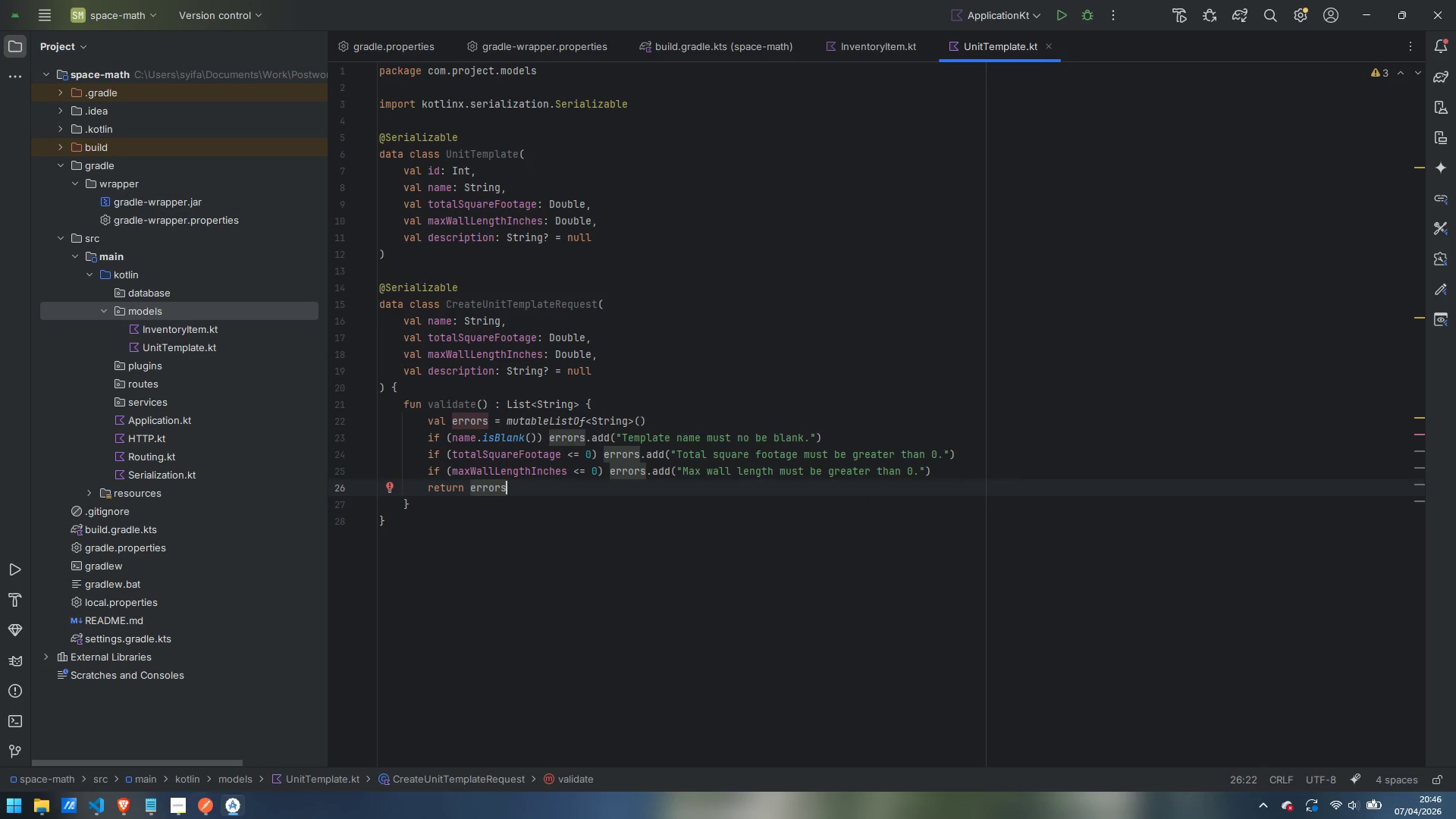 
right_click([162, 314])
 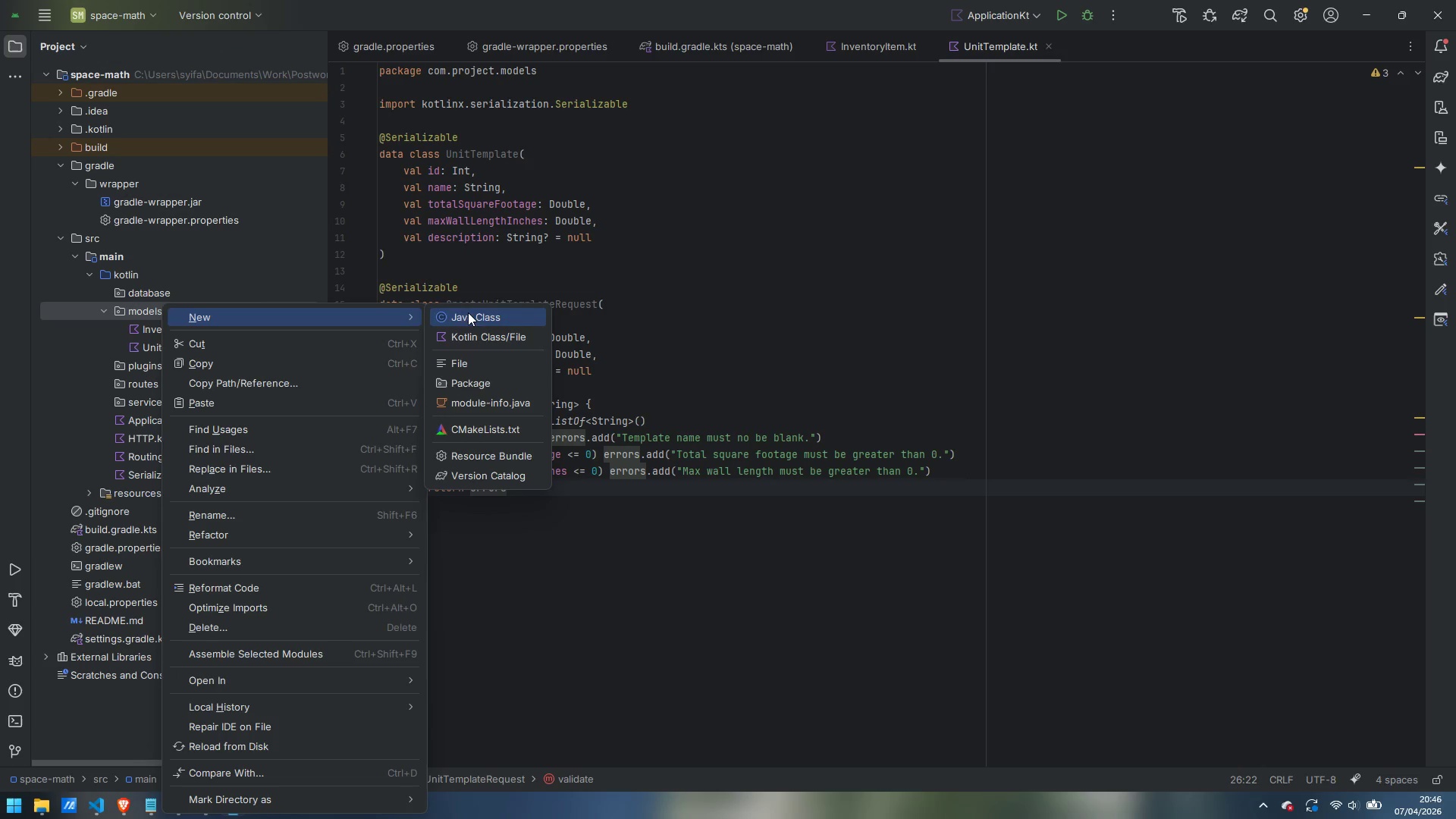 
left_click([484, 337])
 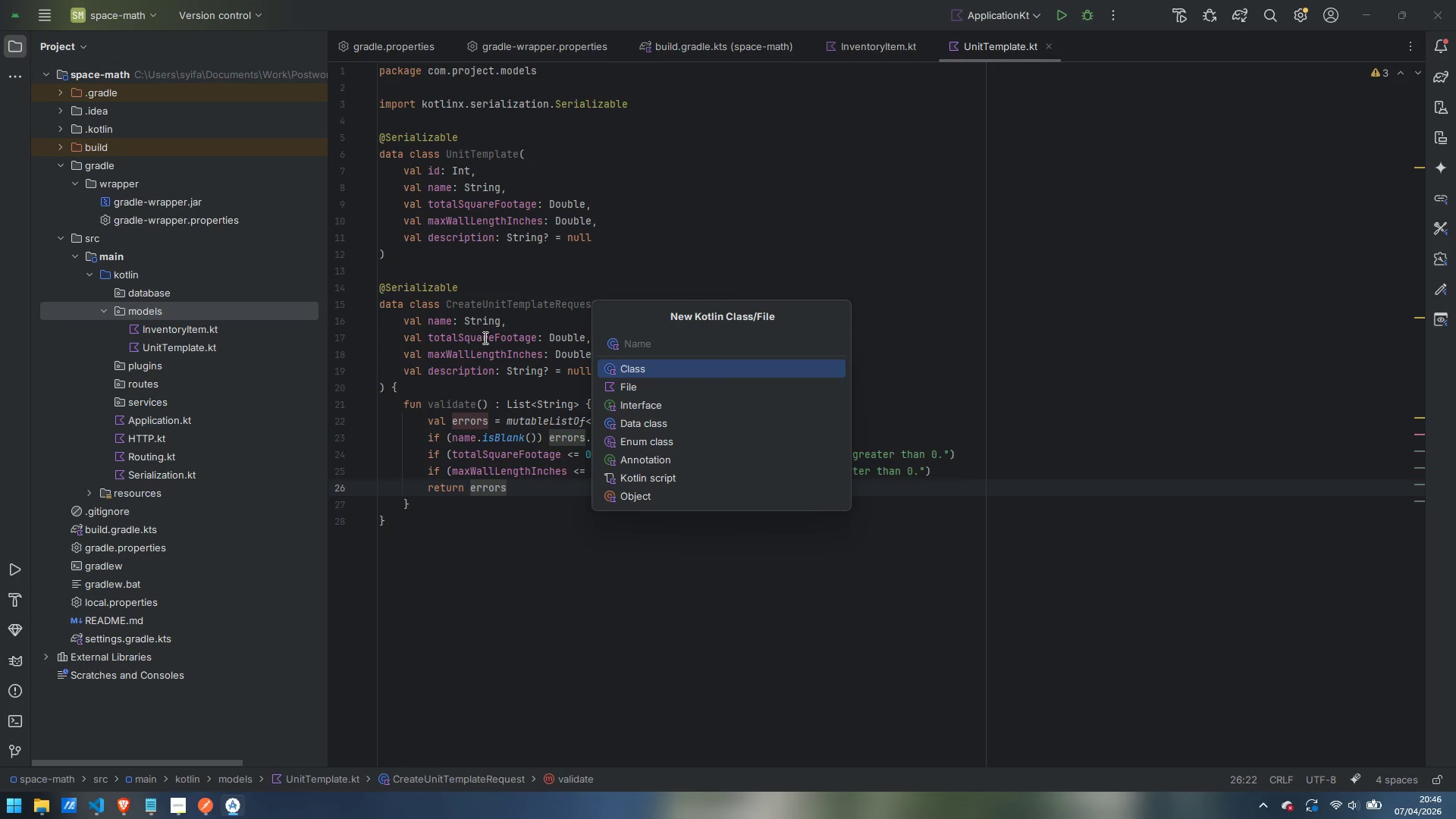 
key(ArrowDown)
 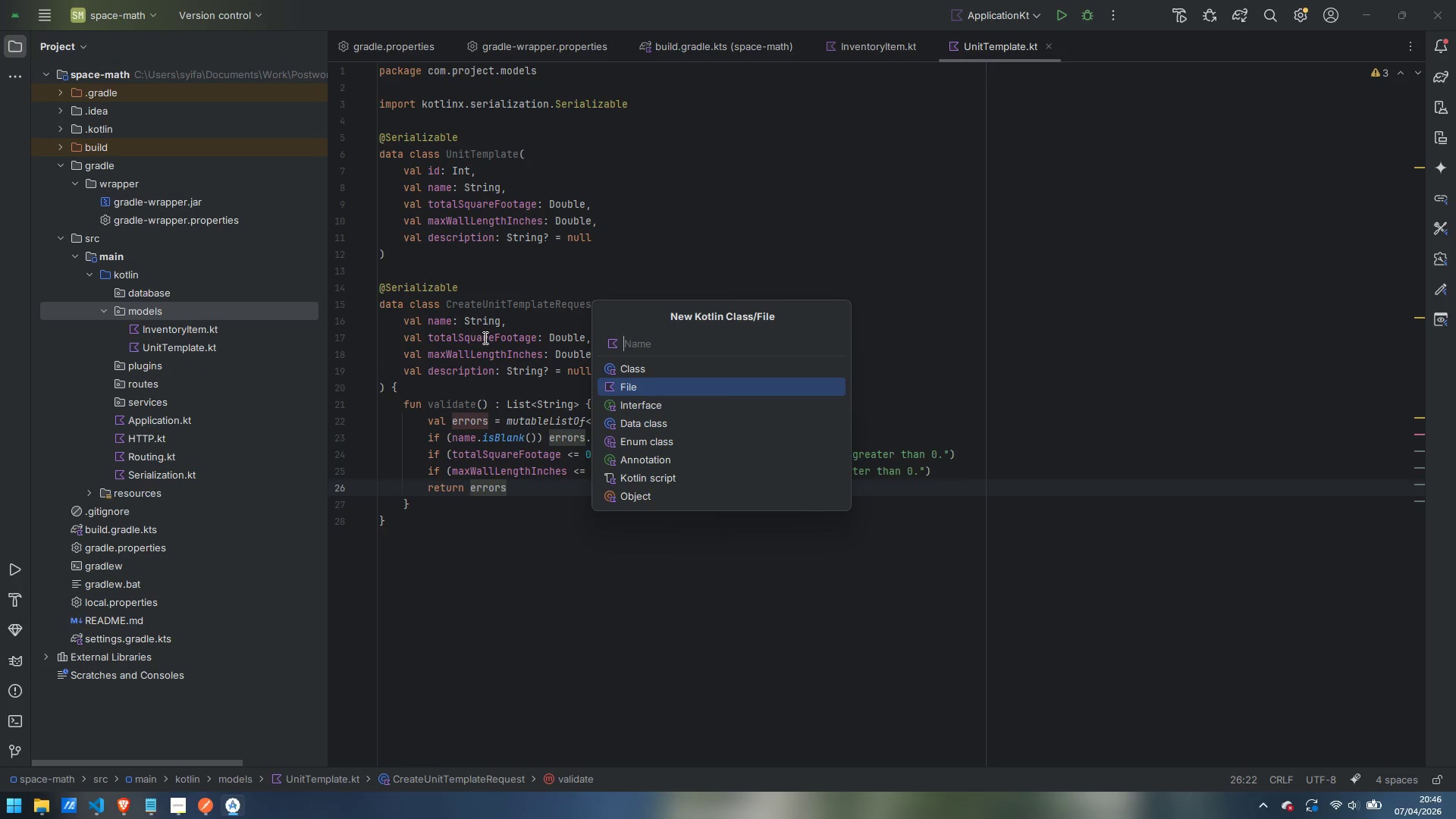 
type(FitCheckReques)
 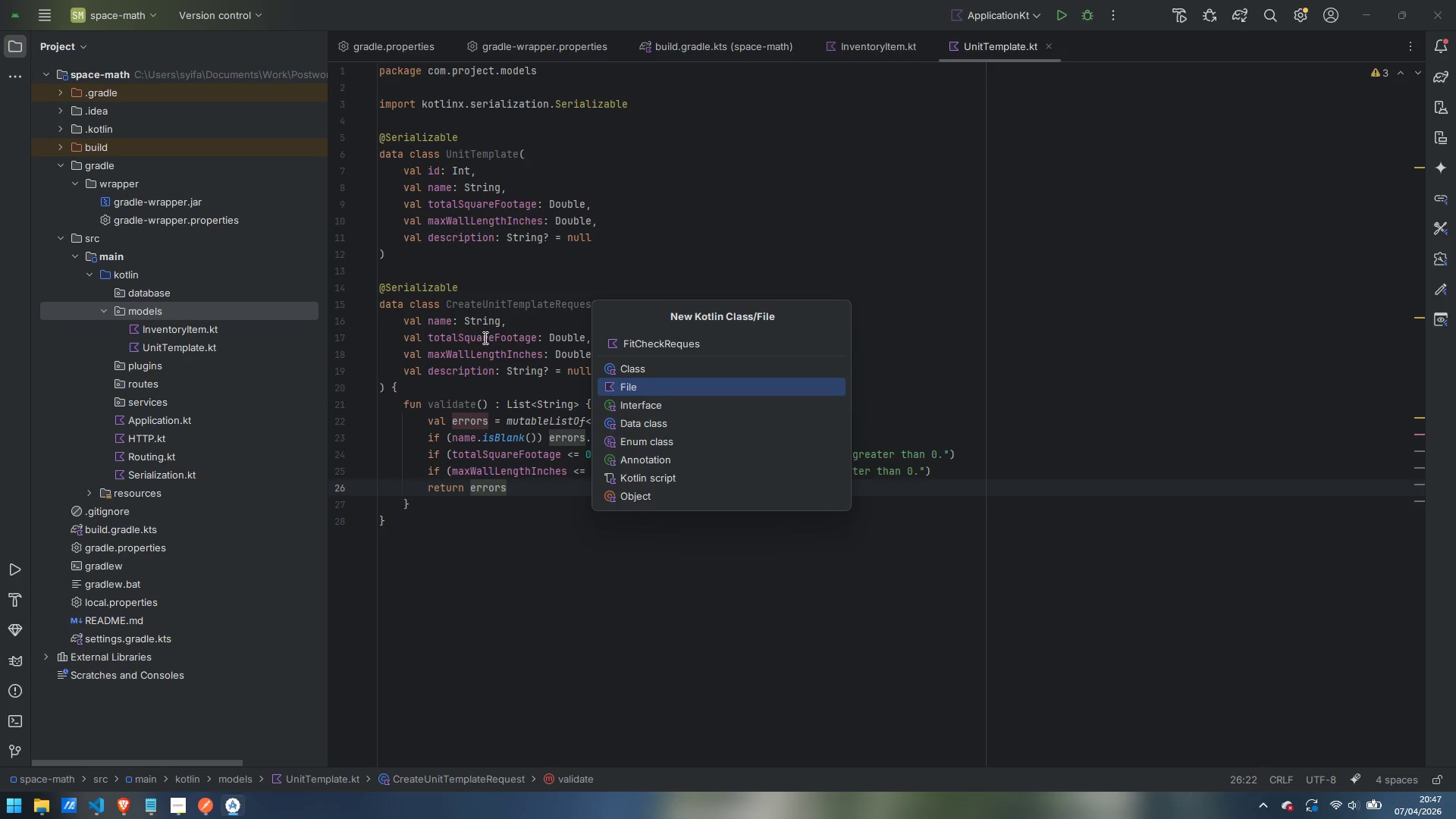 
 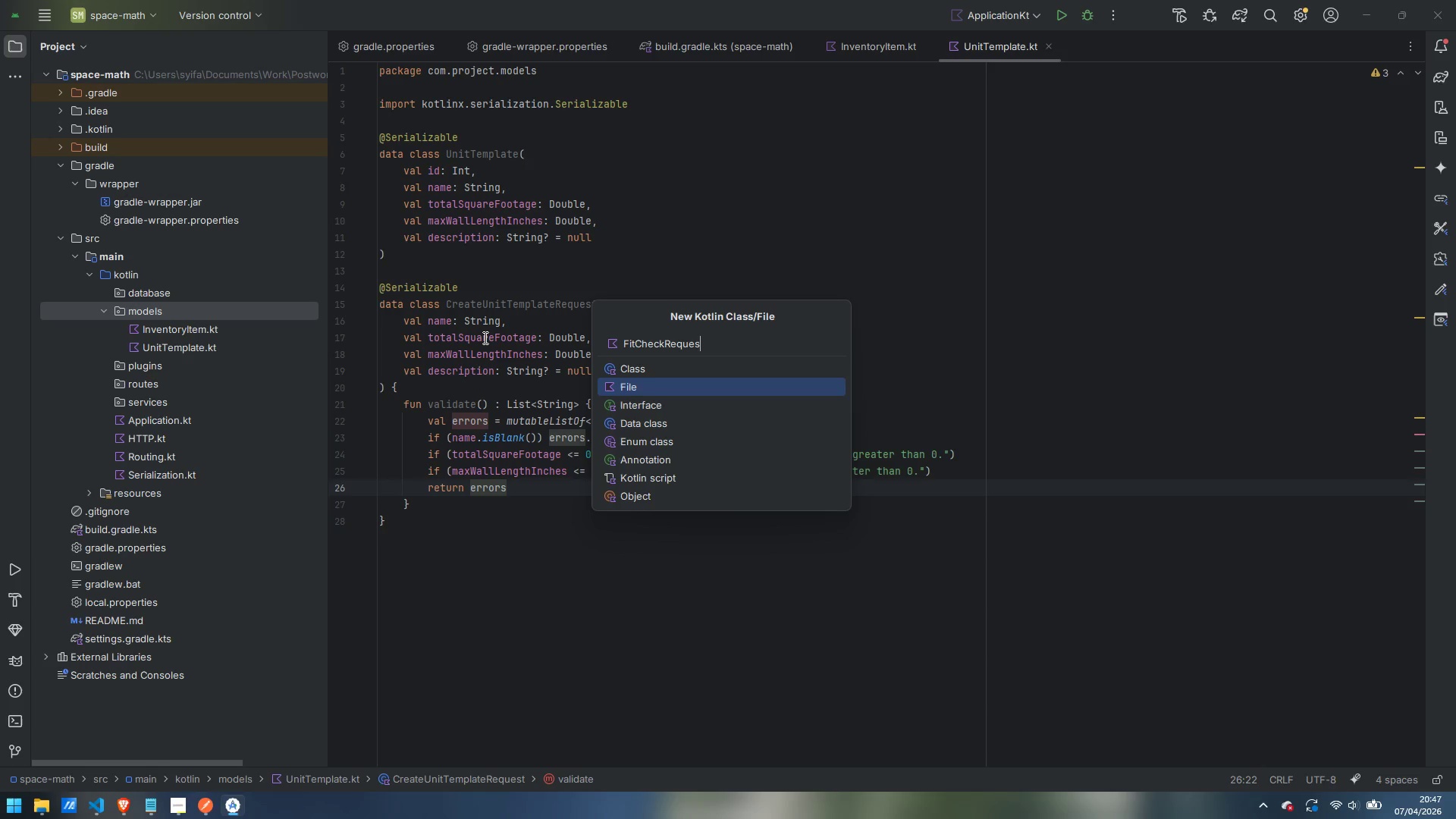 
key(Control+ControlLeft)
 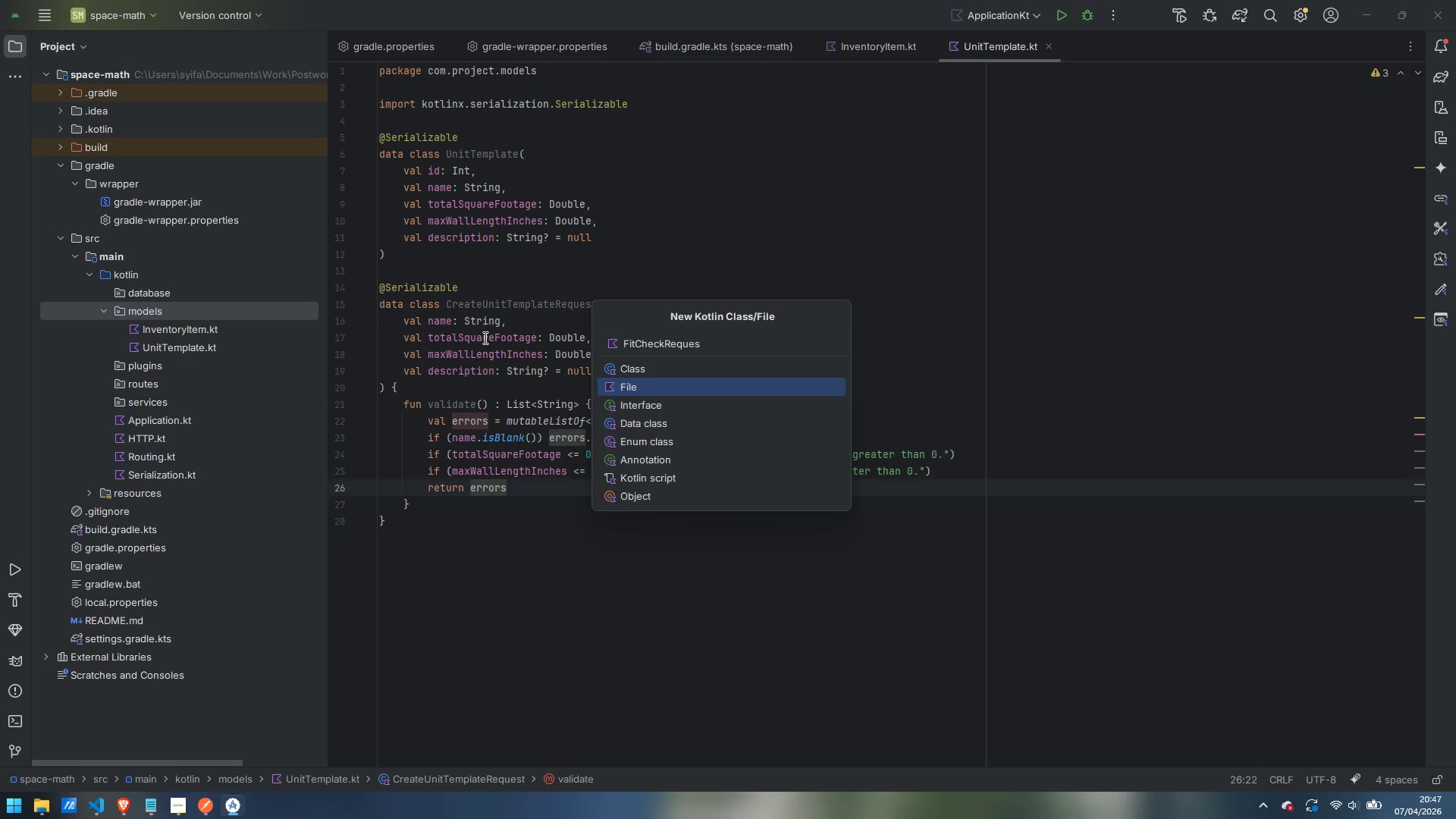 
key(Backspace)
 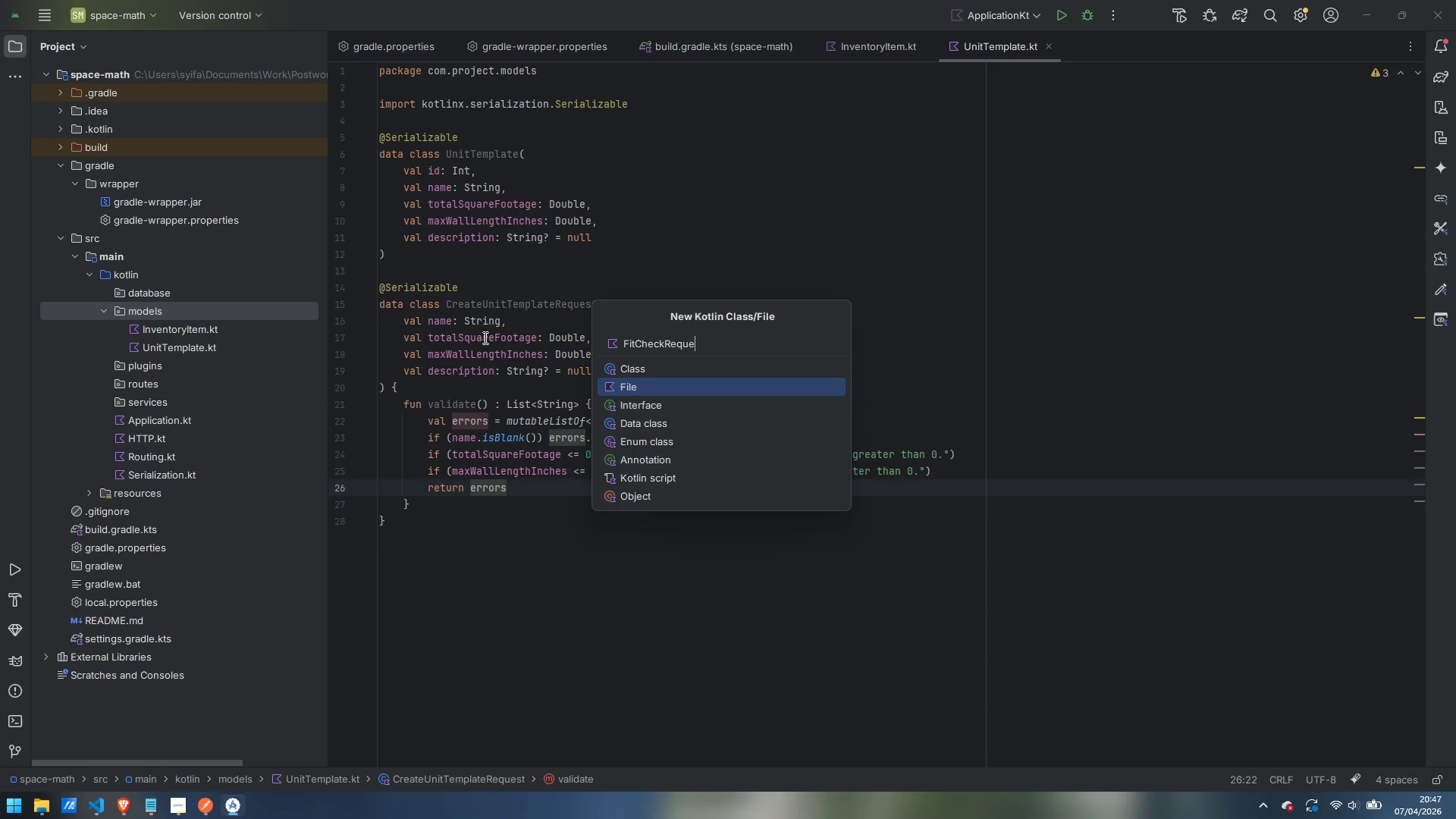 
key(Backspace)
 